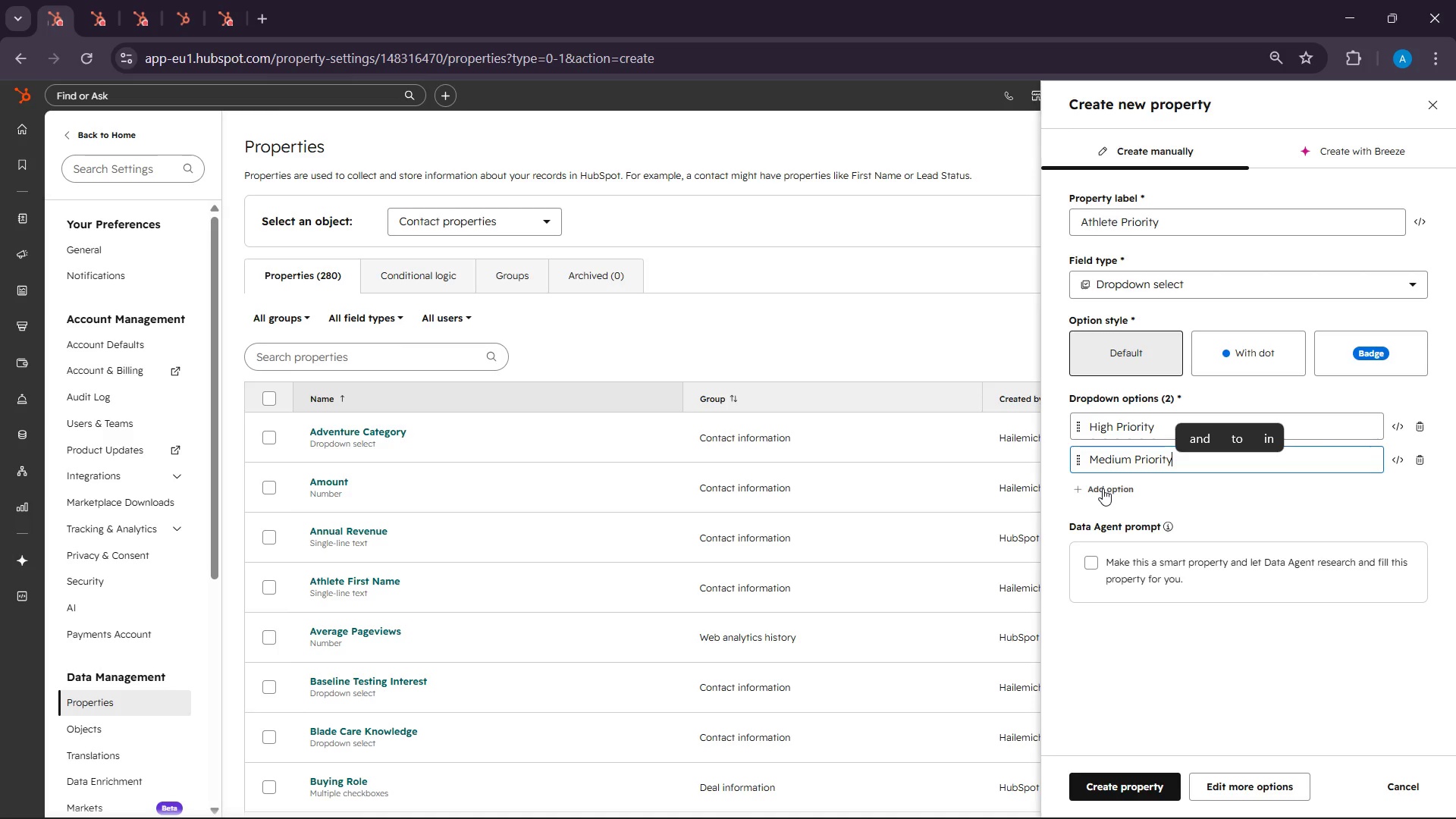 
left_click([1103, 488])
 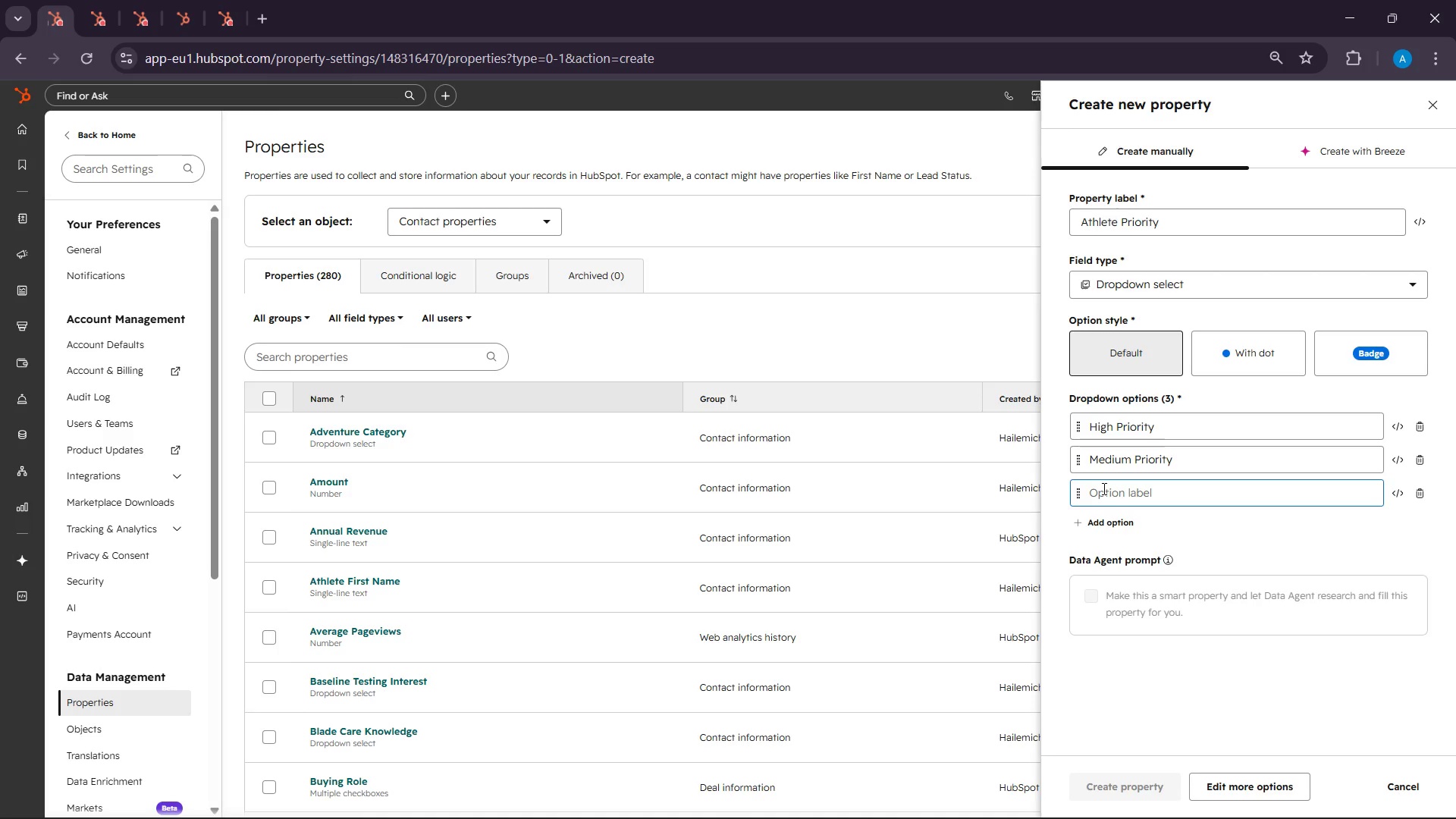 
type(Low Priop)
key(Backspace)
type(rity)
 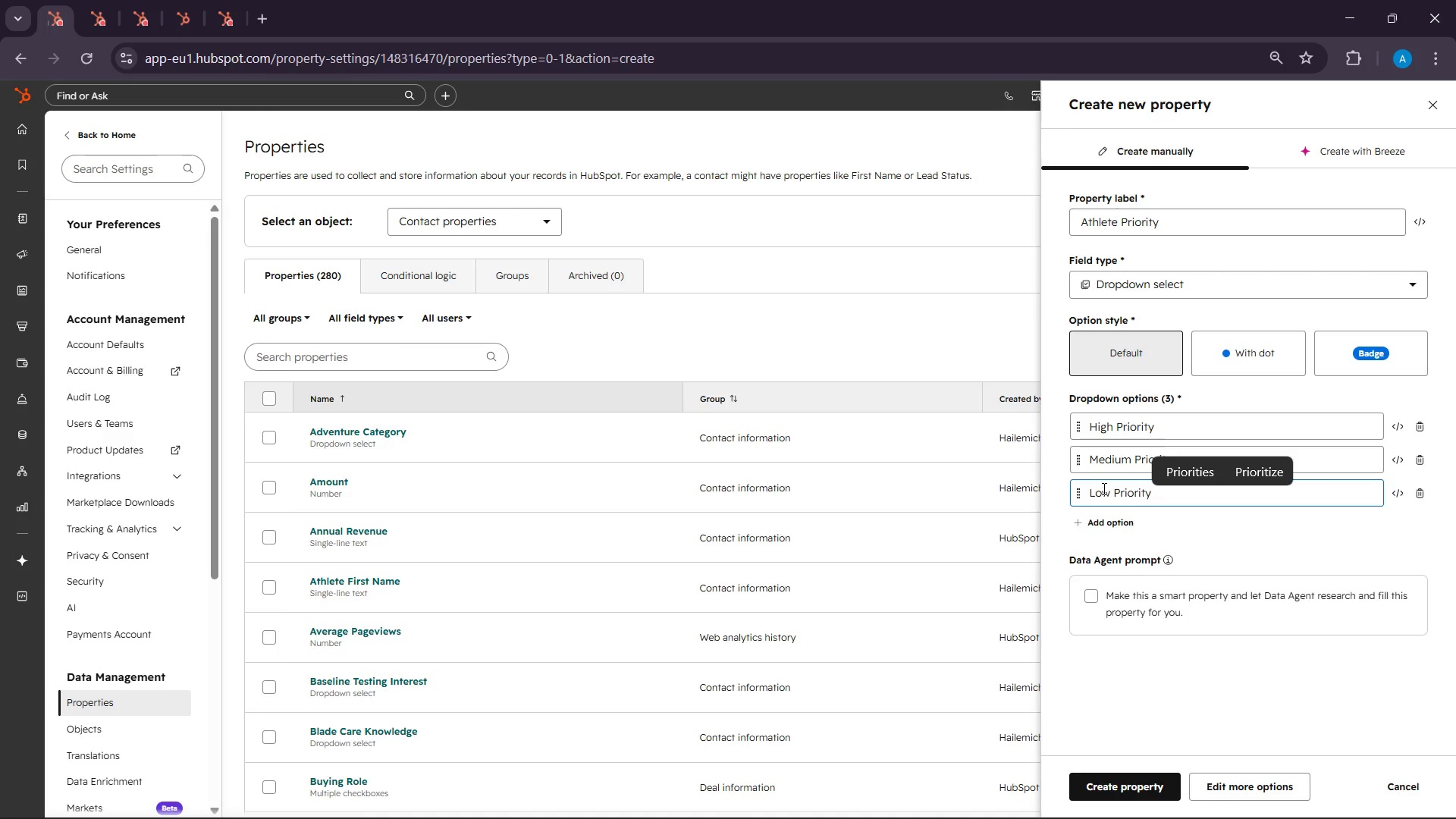 
left_click([1148, 772])
 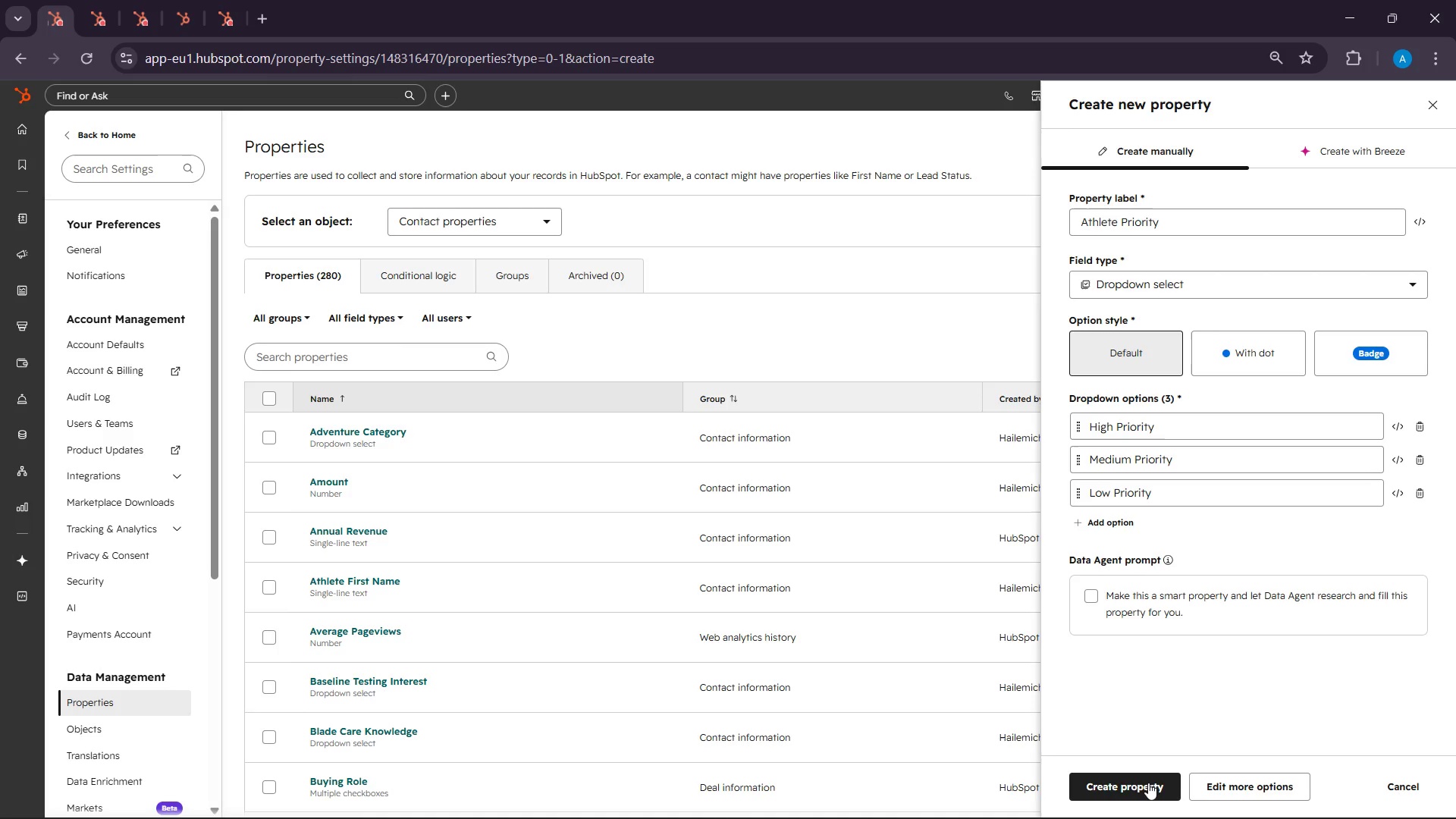 
left_click([1148, 784])
 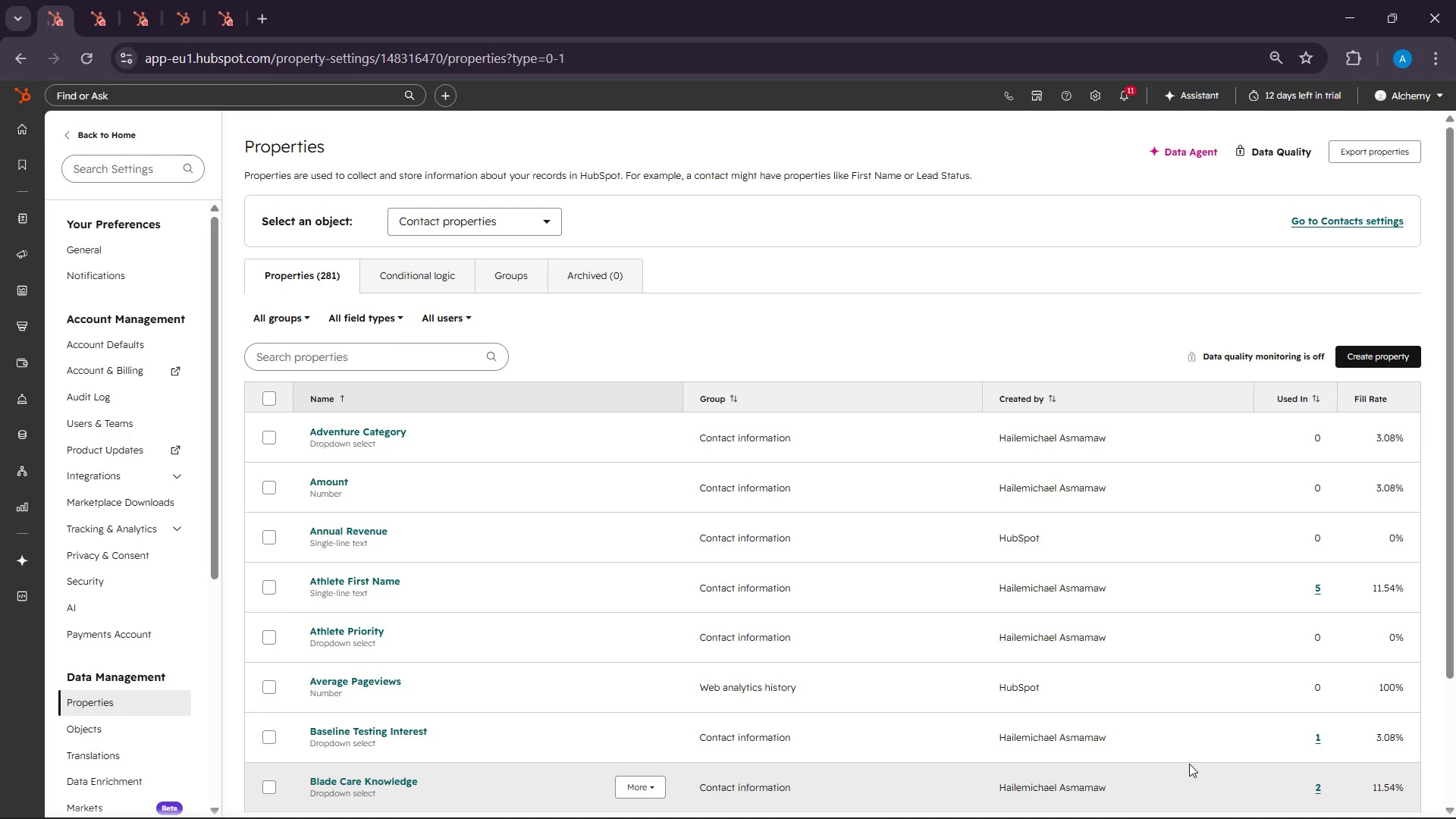 
wait(63.8)
 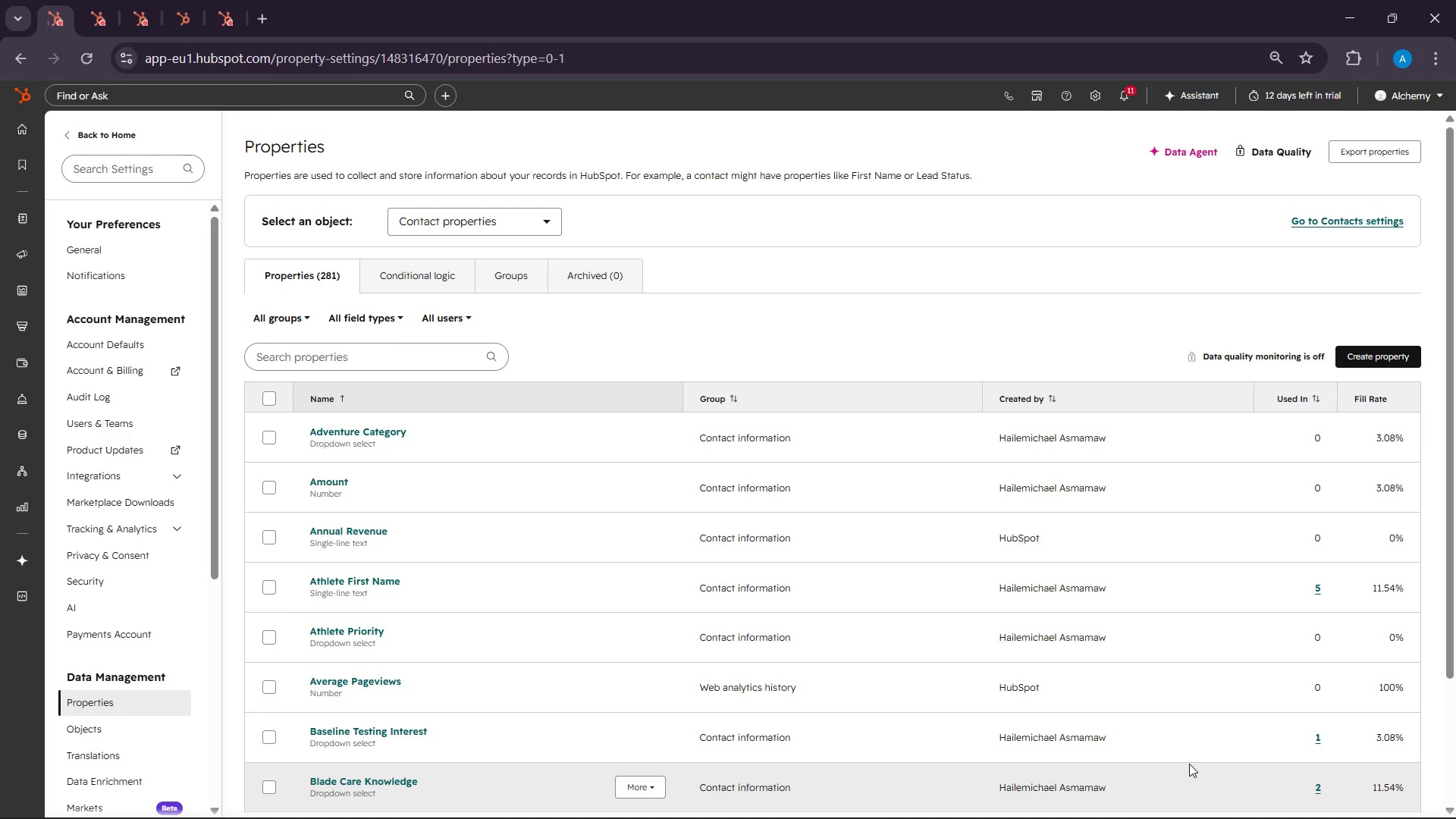 
left_click([1320, 813])
 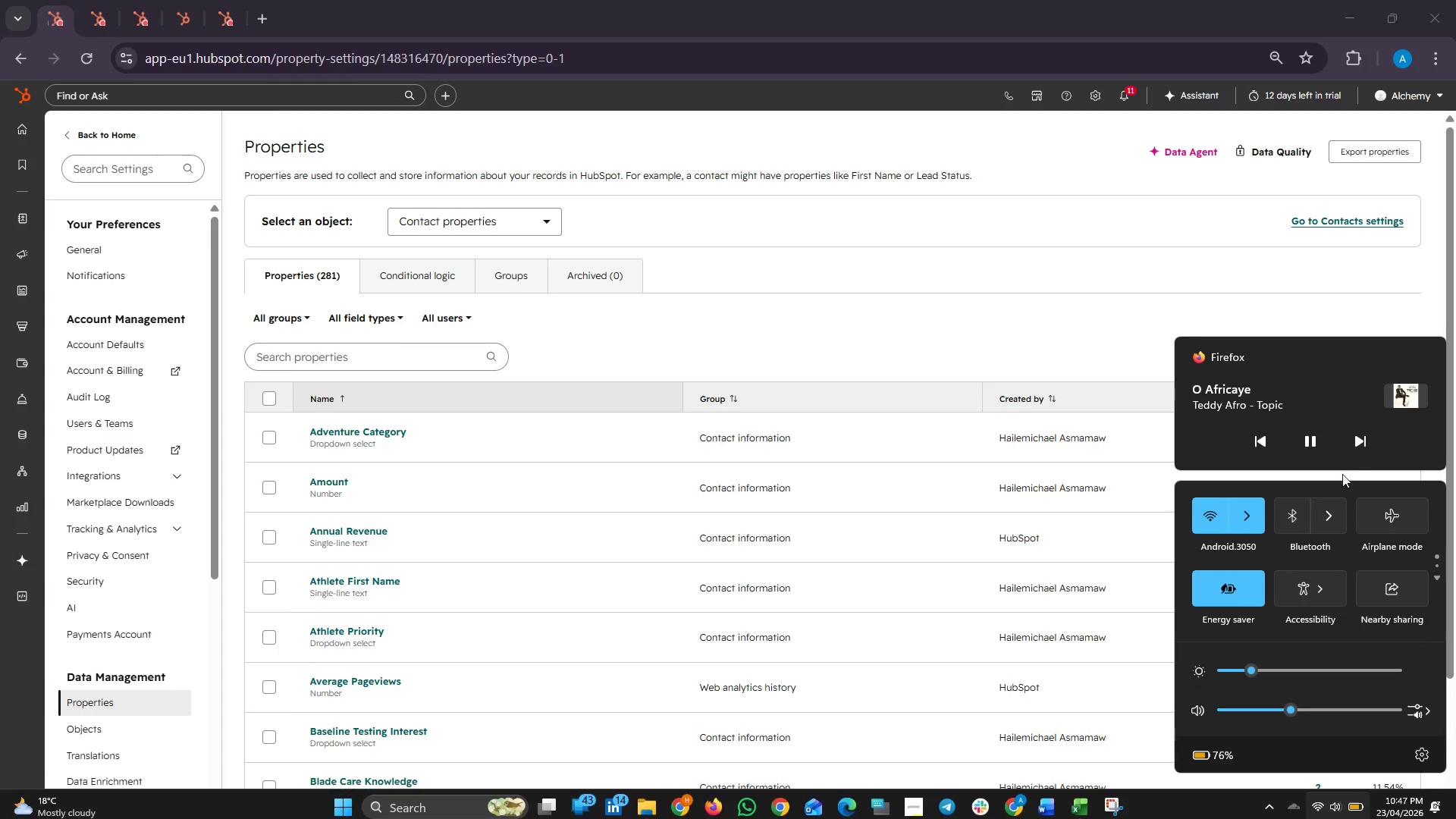 
left_click([1354, 444])
 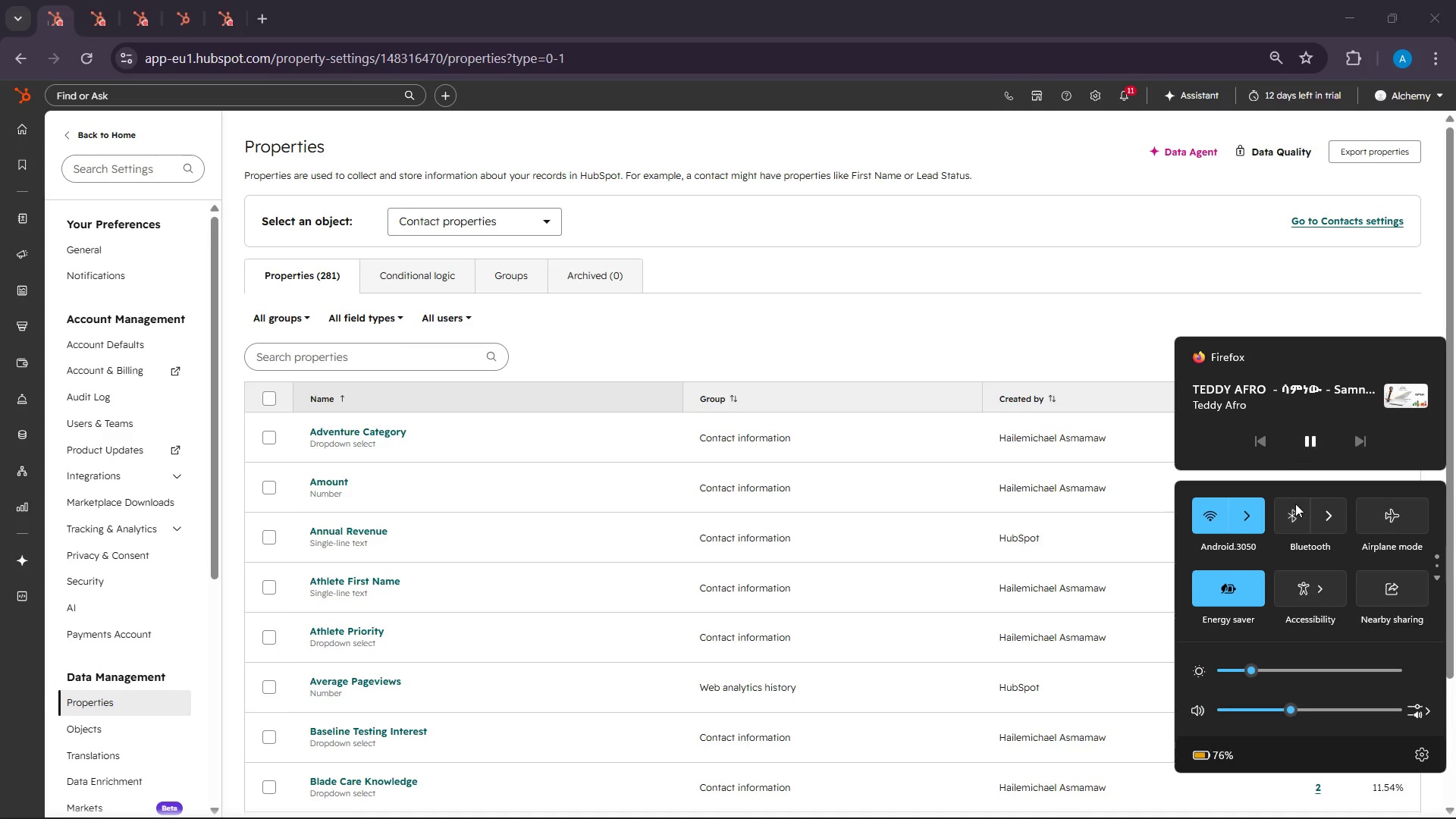 
left_click([792, 318])
 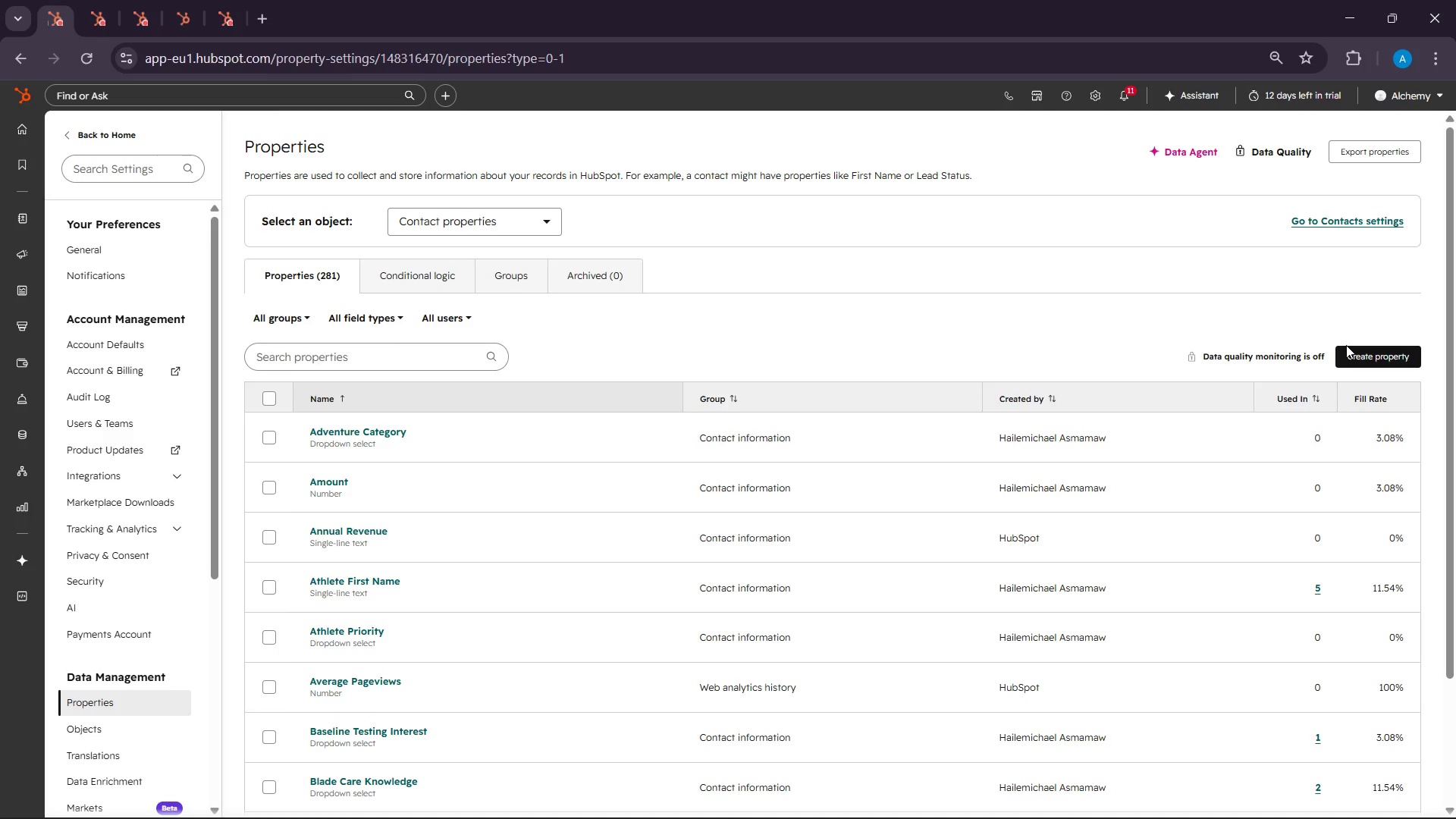 
wait(81.38)
 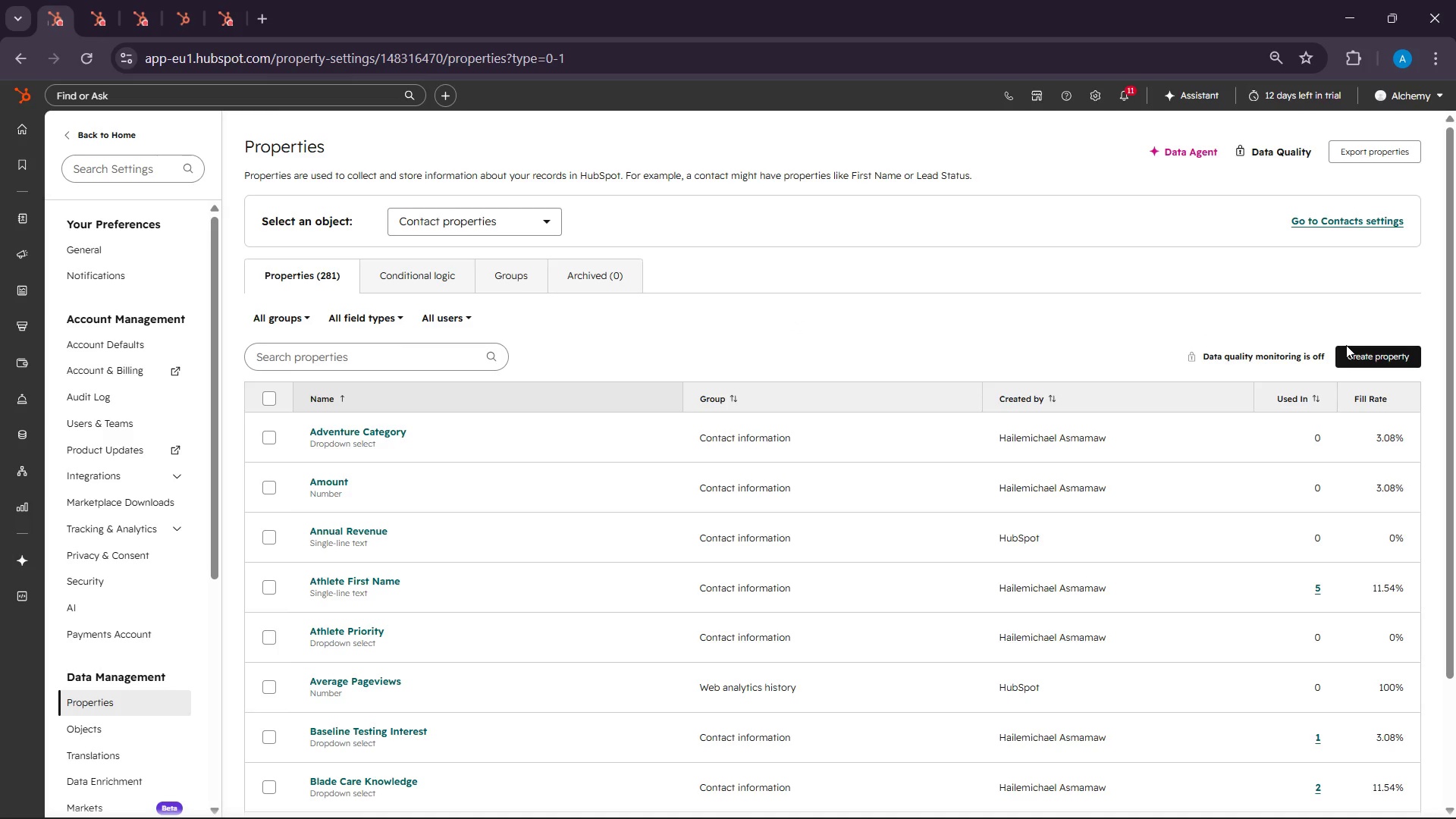 
left_click([181, 0])
 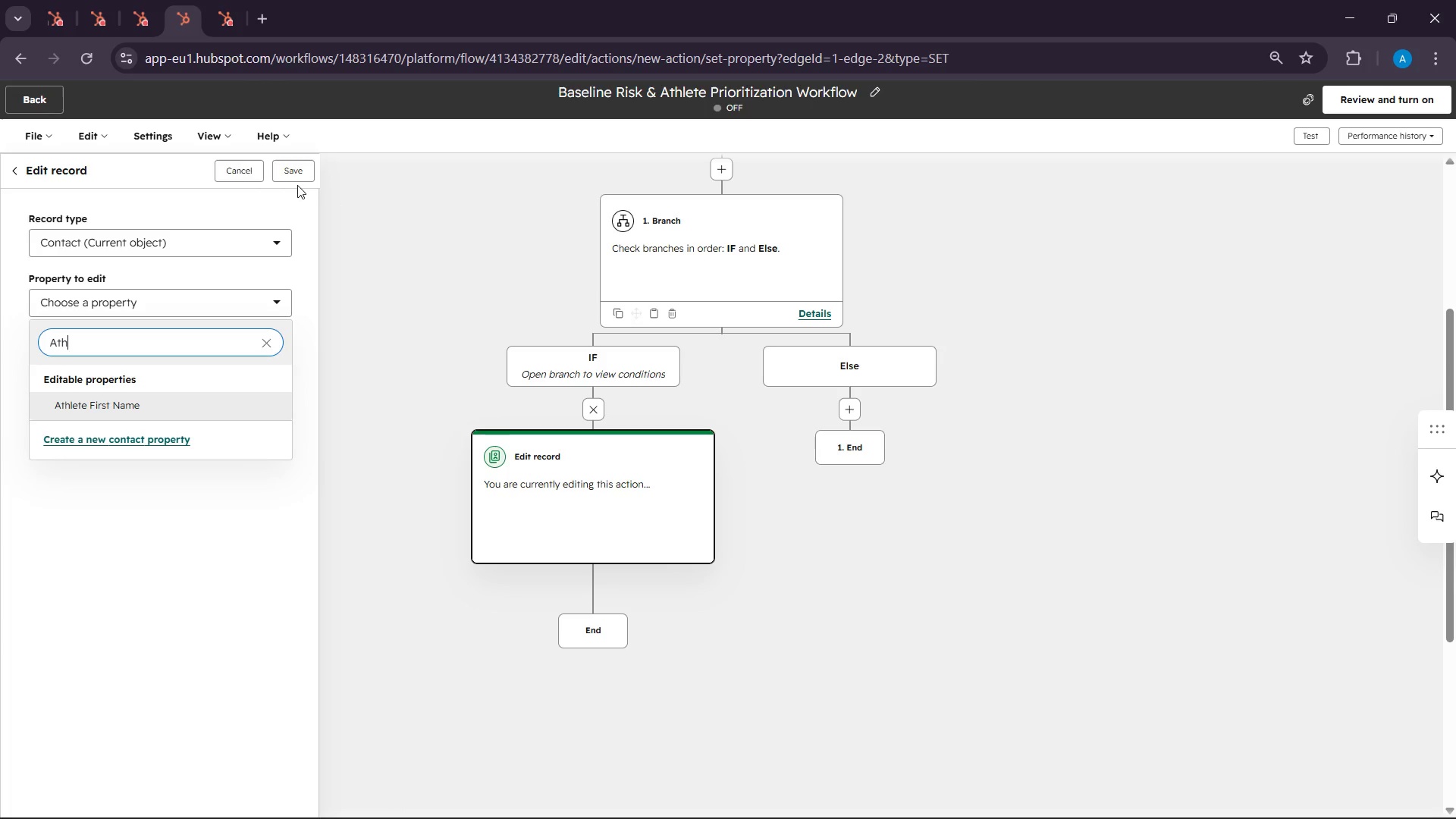 
left_click([92, 61])
 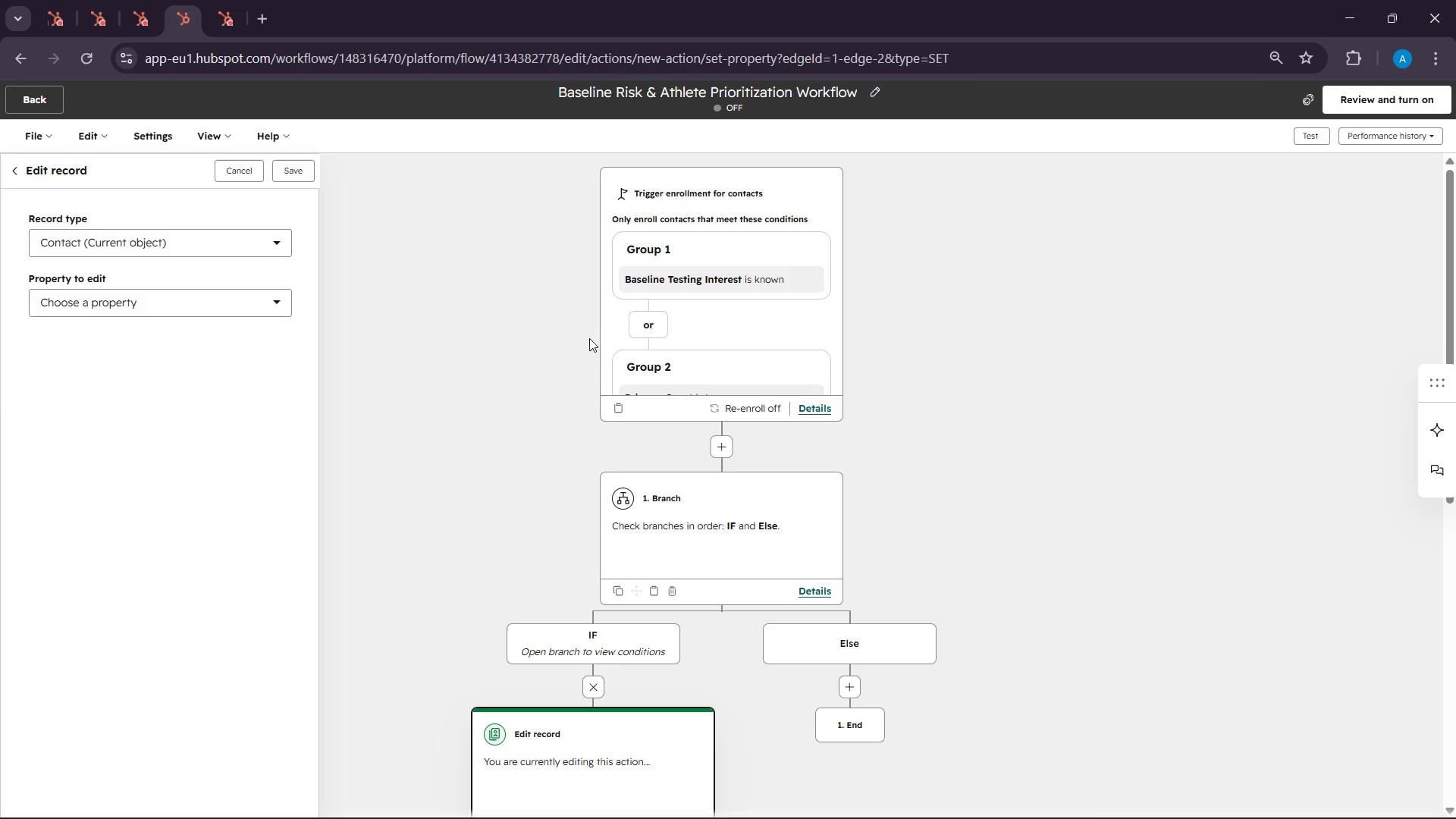 
wait(28.66)
 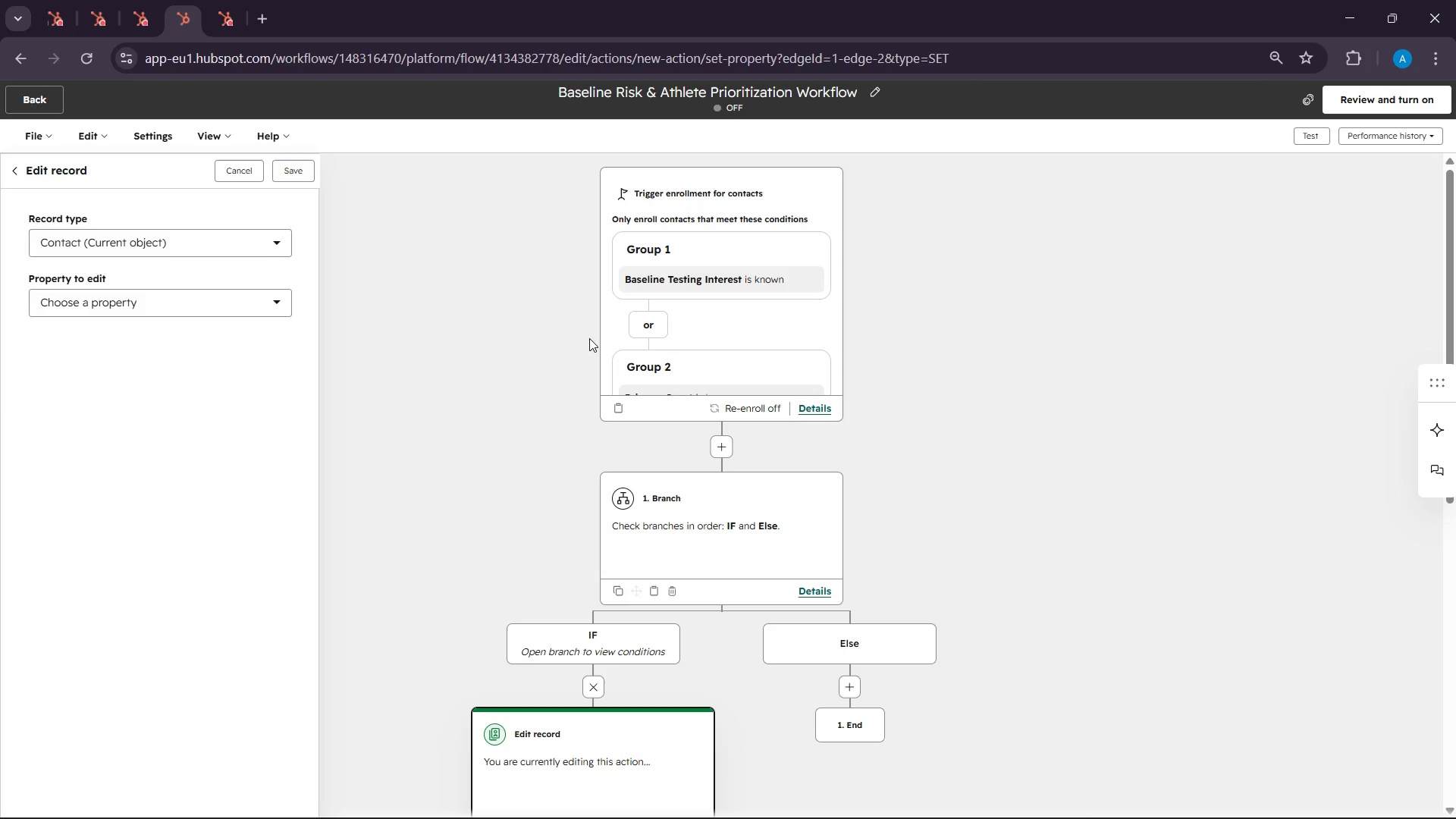 
scroll: coordinate [775, 520], scroll_direction: down, amount: 4.0
 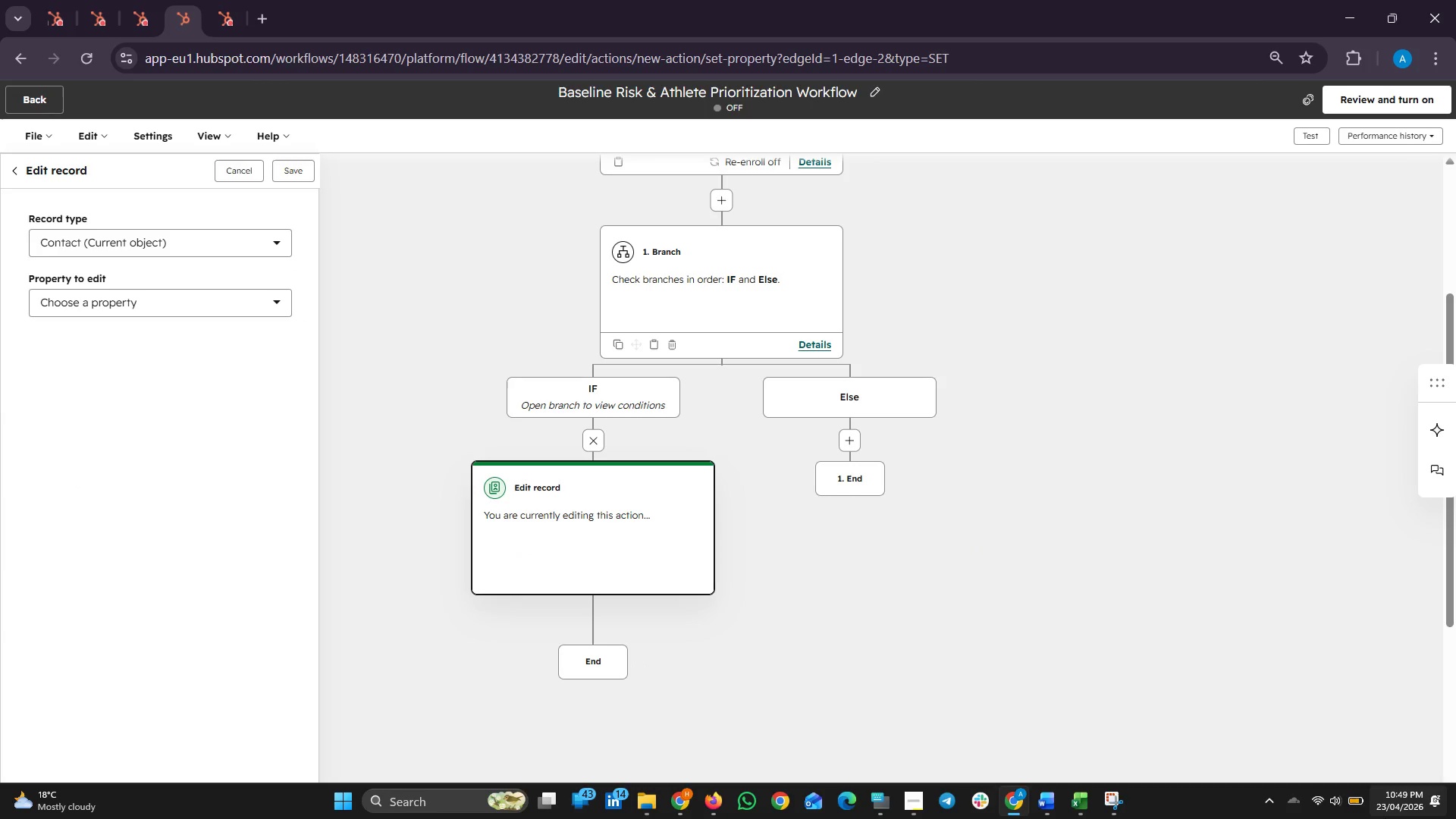 
left_click([1347, 799])
 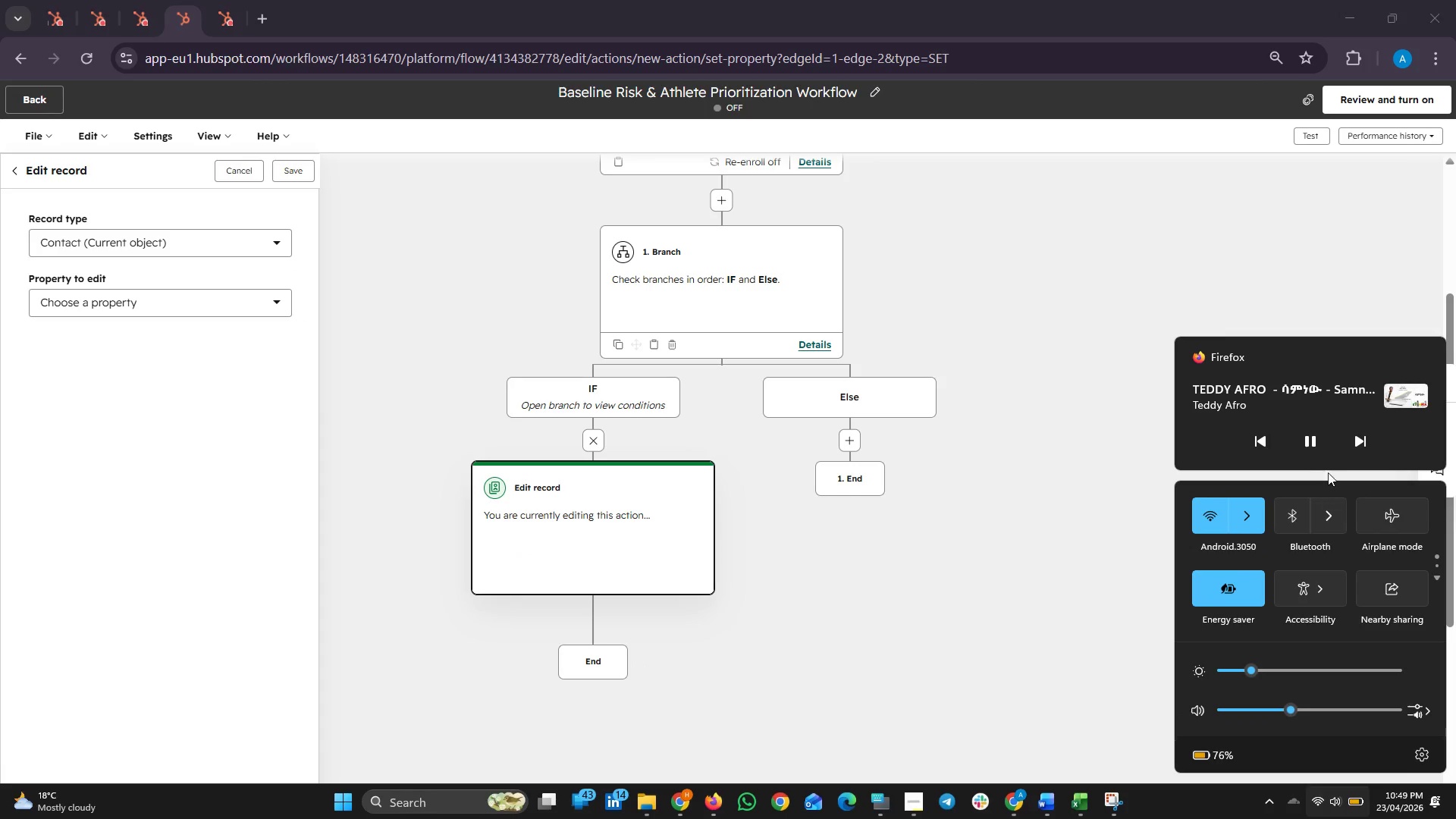 
left_click([1319, 450])
 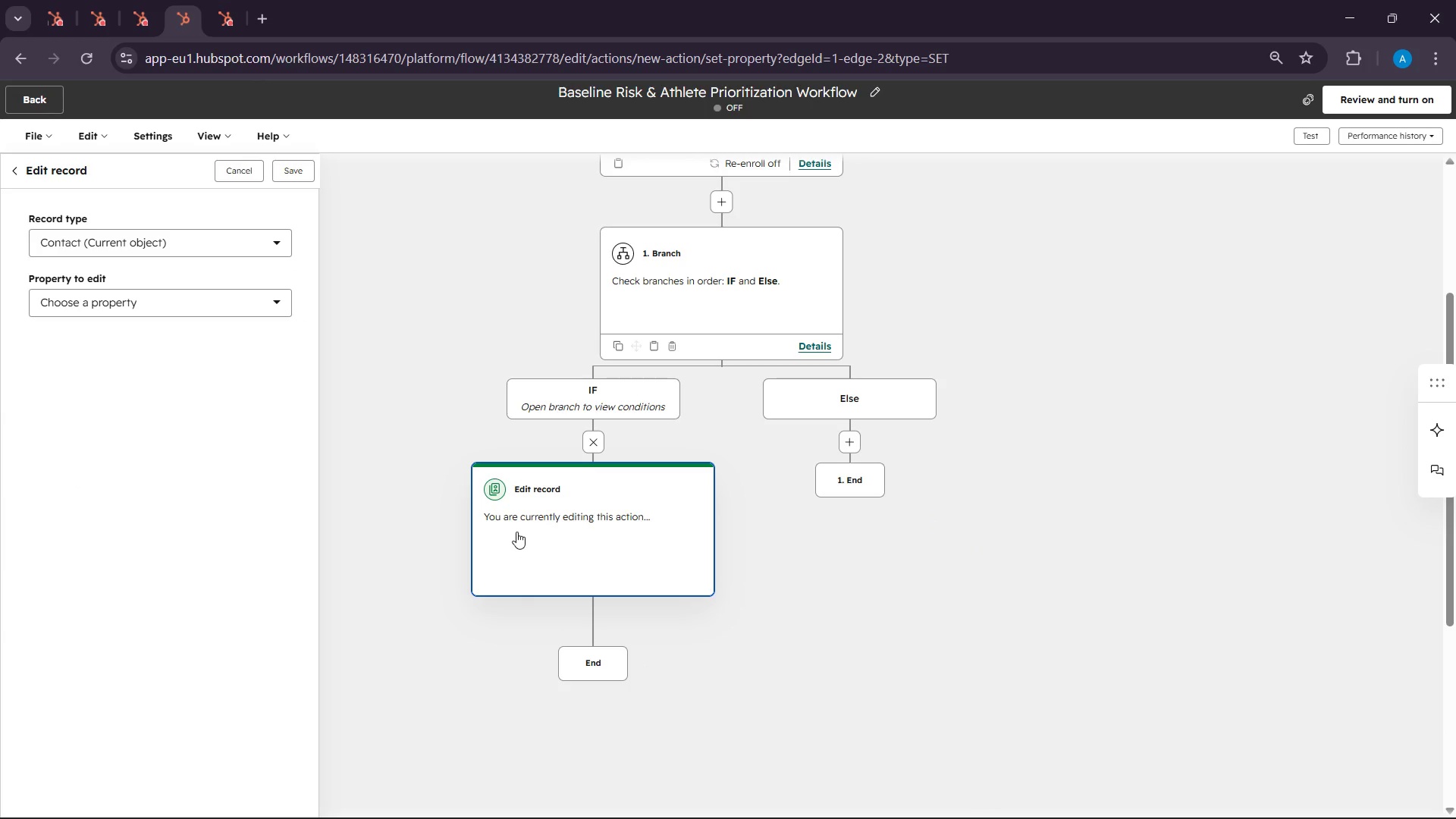 
left_click([588, 529])
 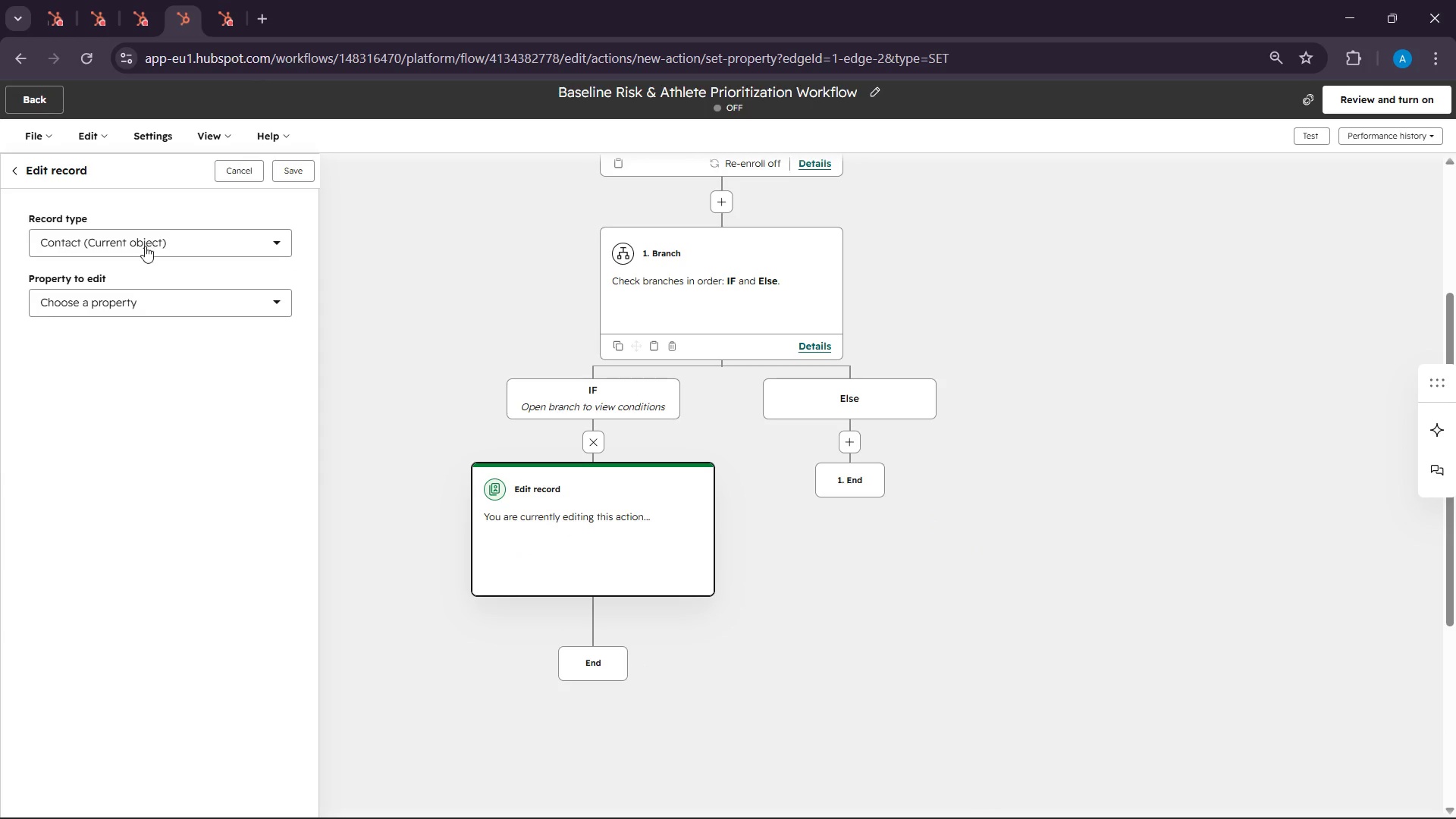 
left_click([119, 302])
 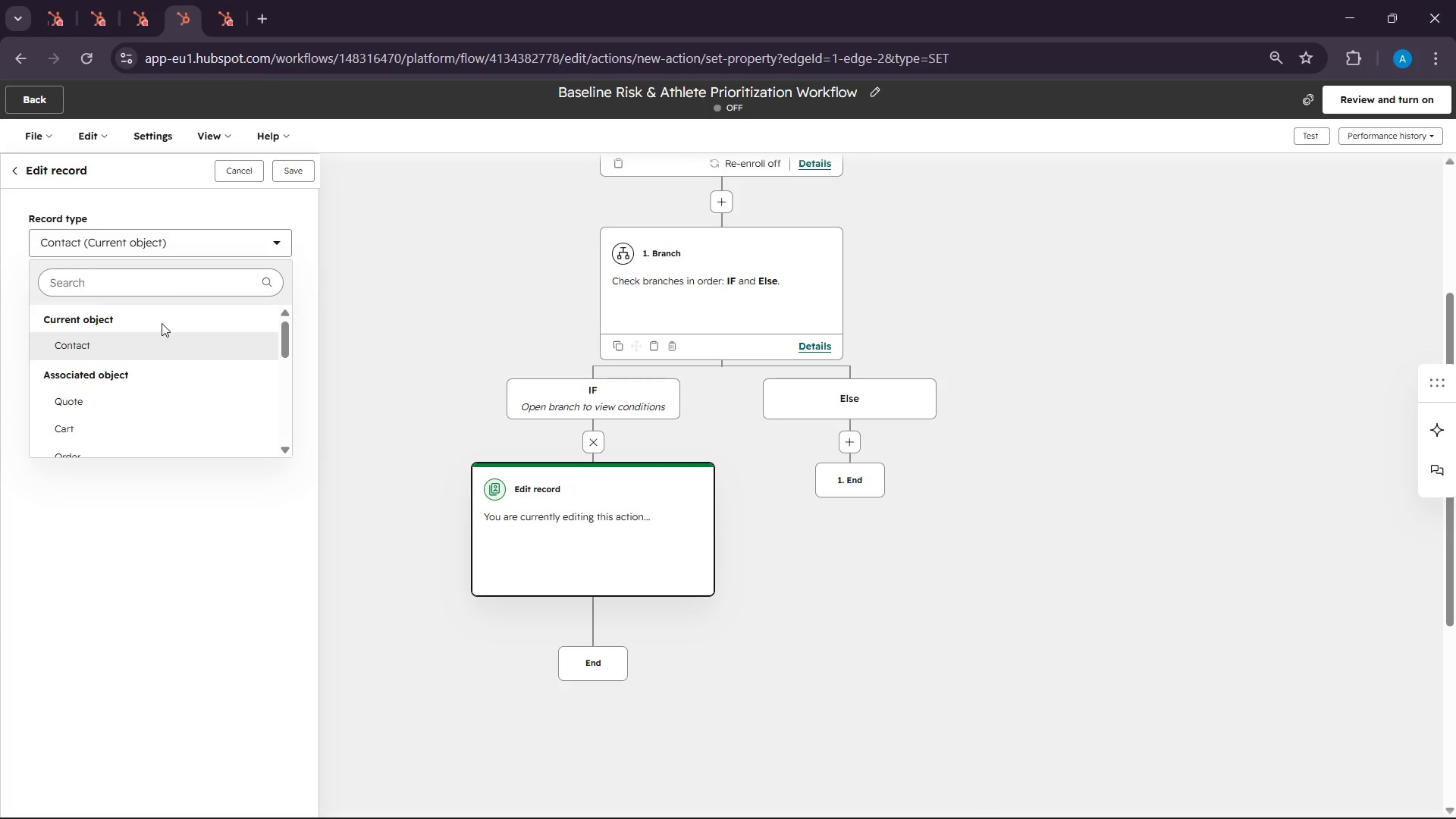 
left_click_drag(start_coordinate=[155, 333], to_coordinate=[148, 342])
 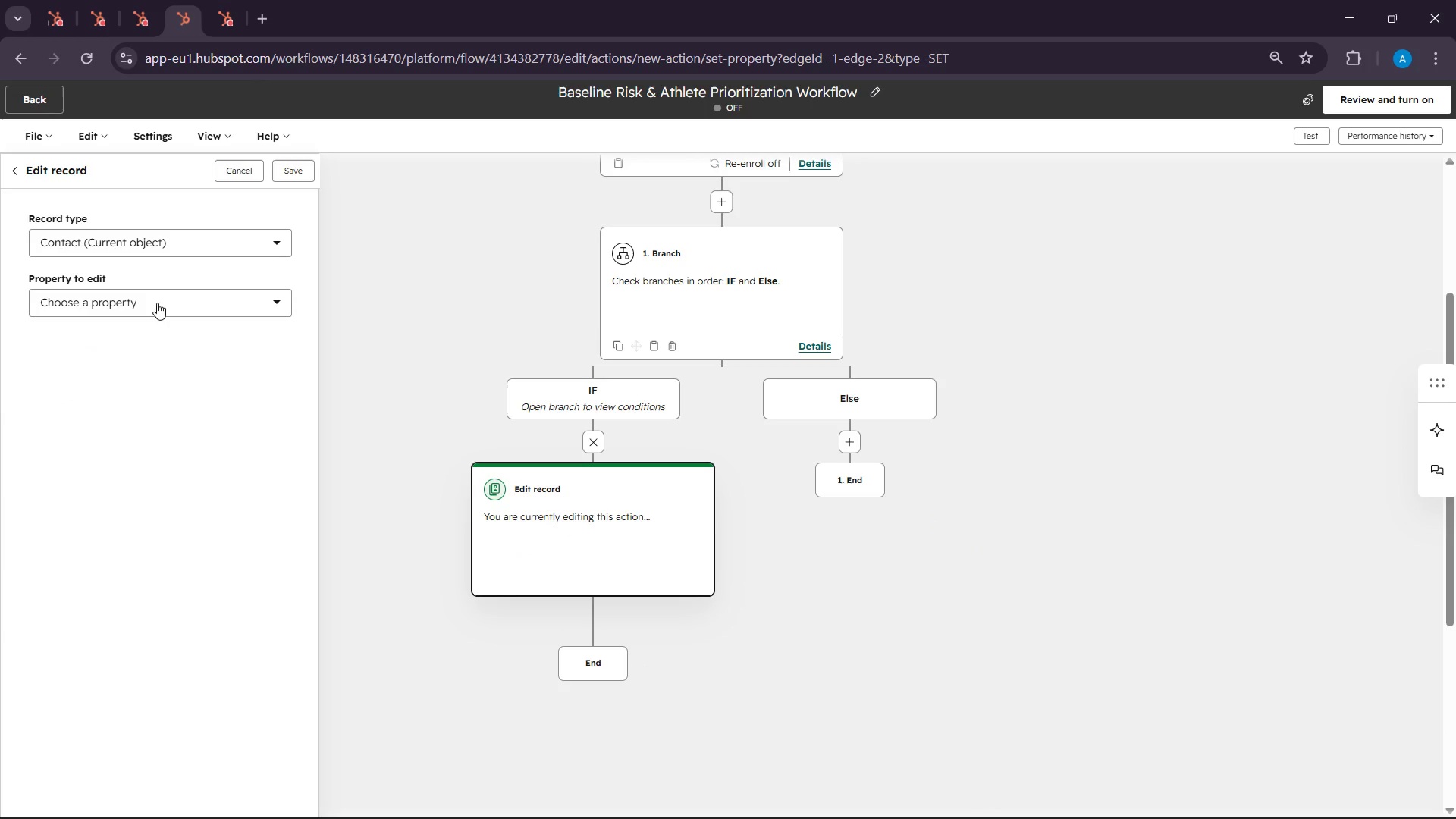 
mouse_move([146, 370])
 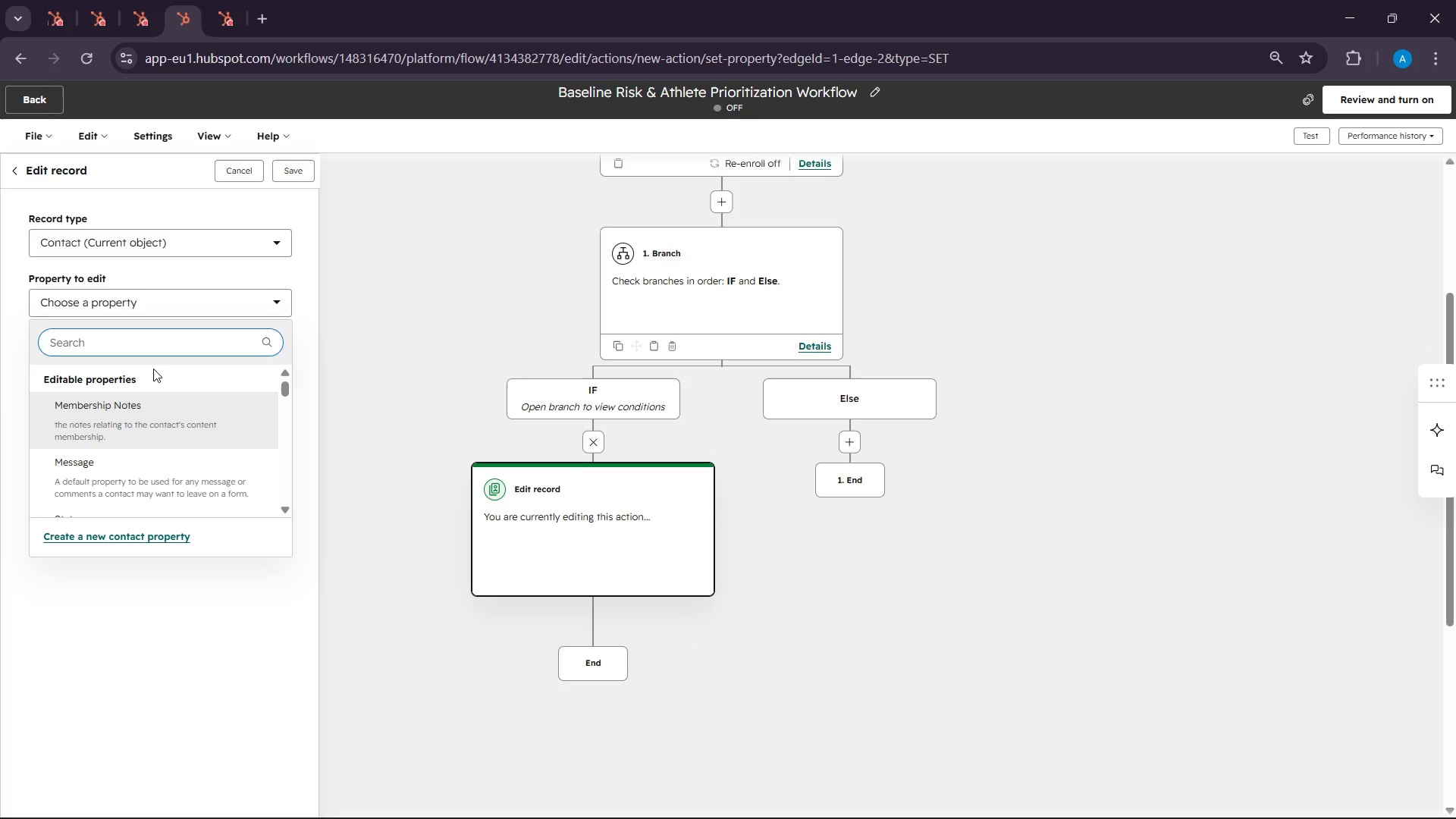 
wait(16.63)
 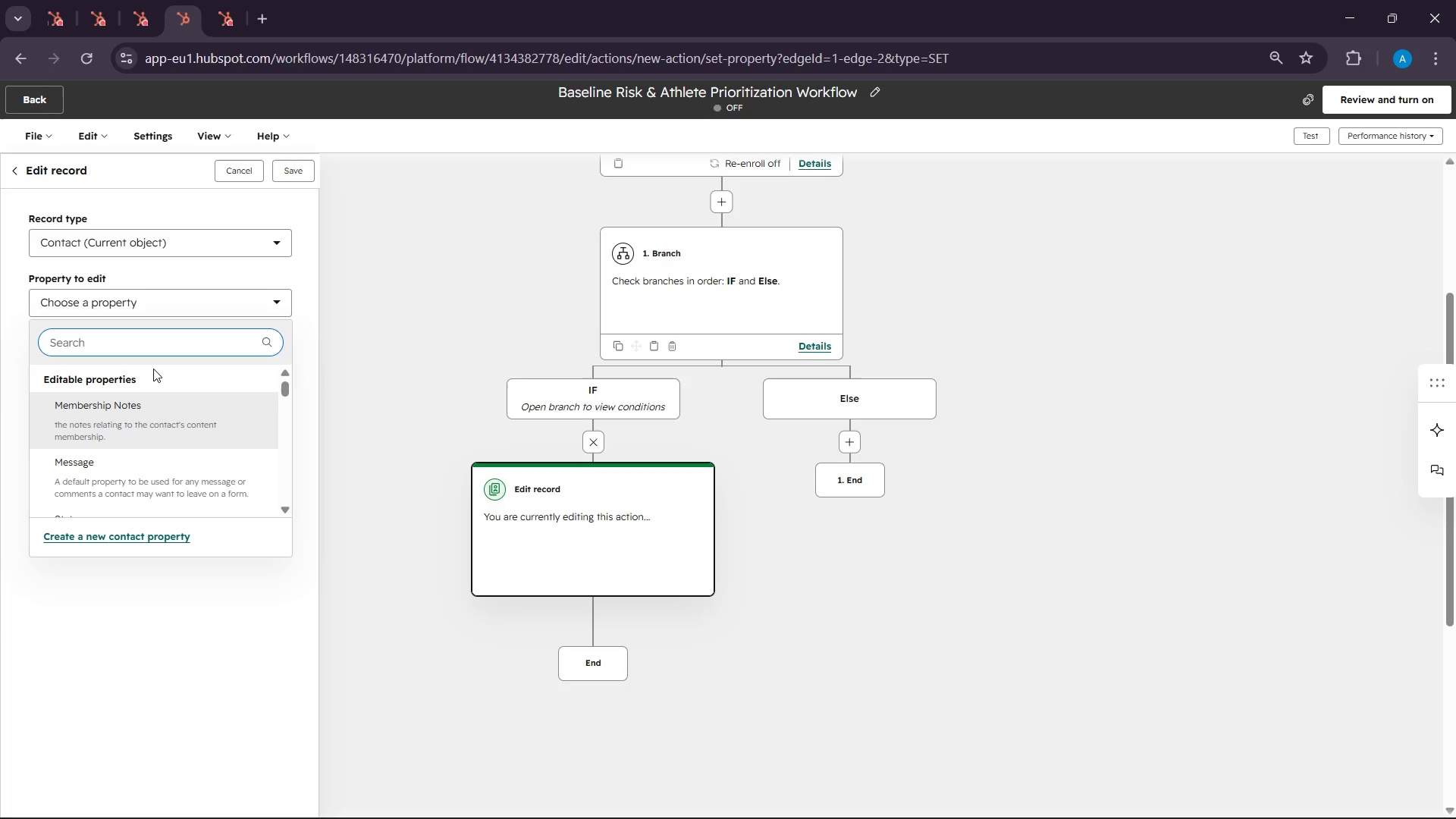 
type(ath)
 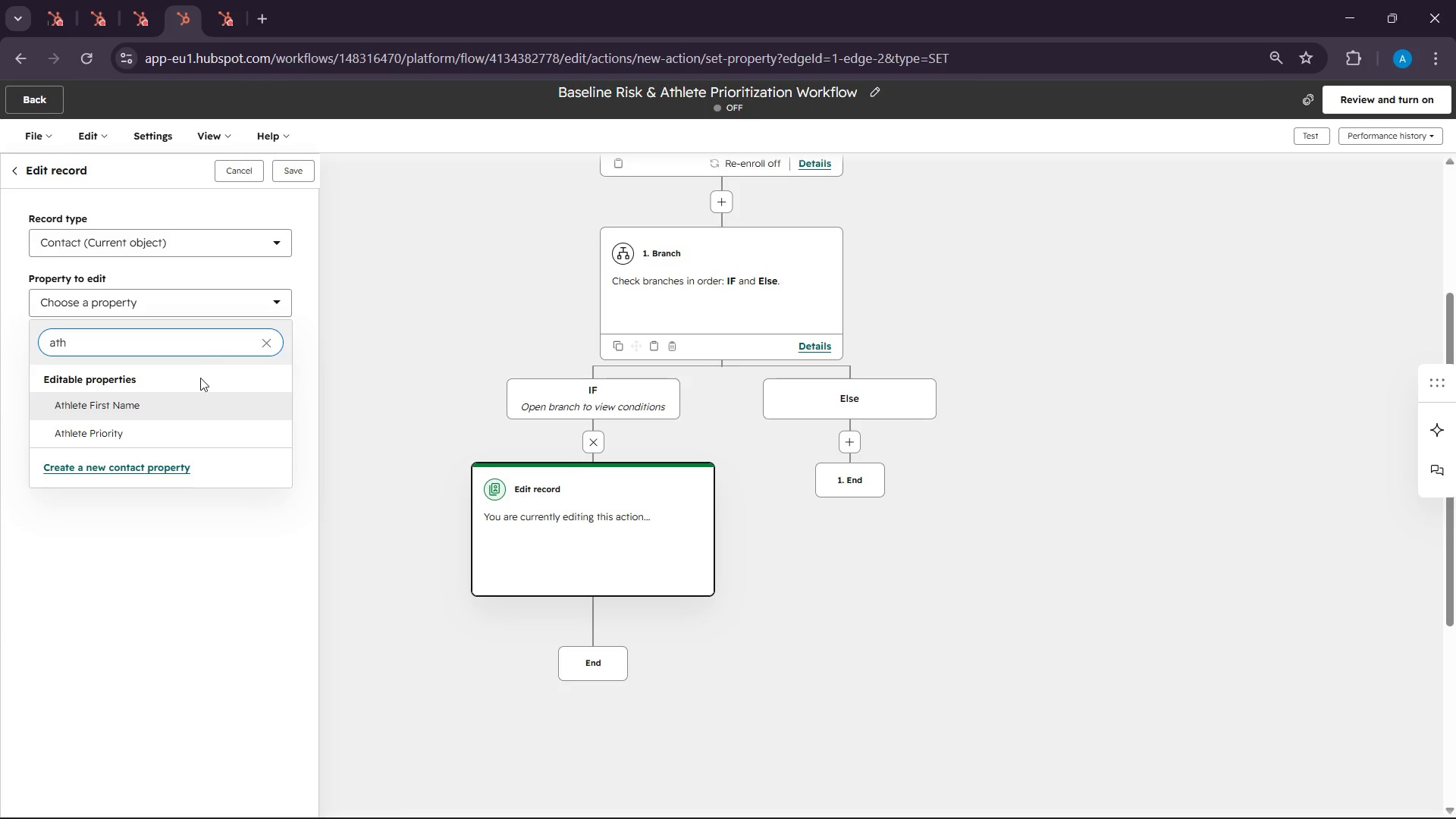 
left_click([155, 424])
 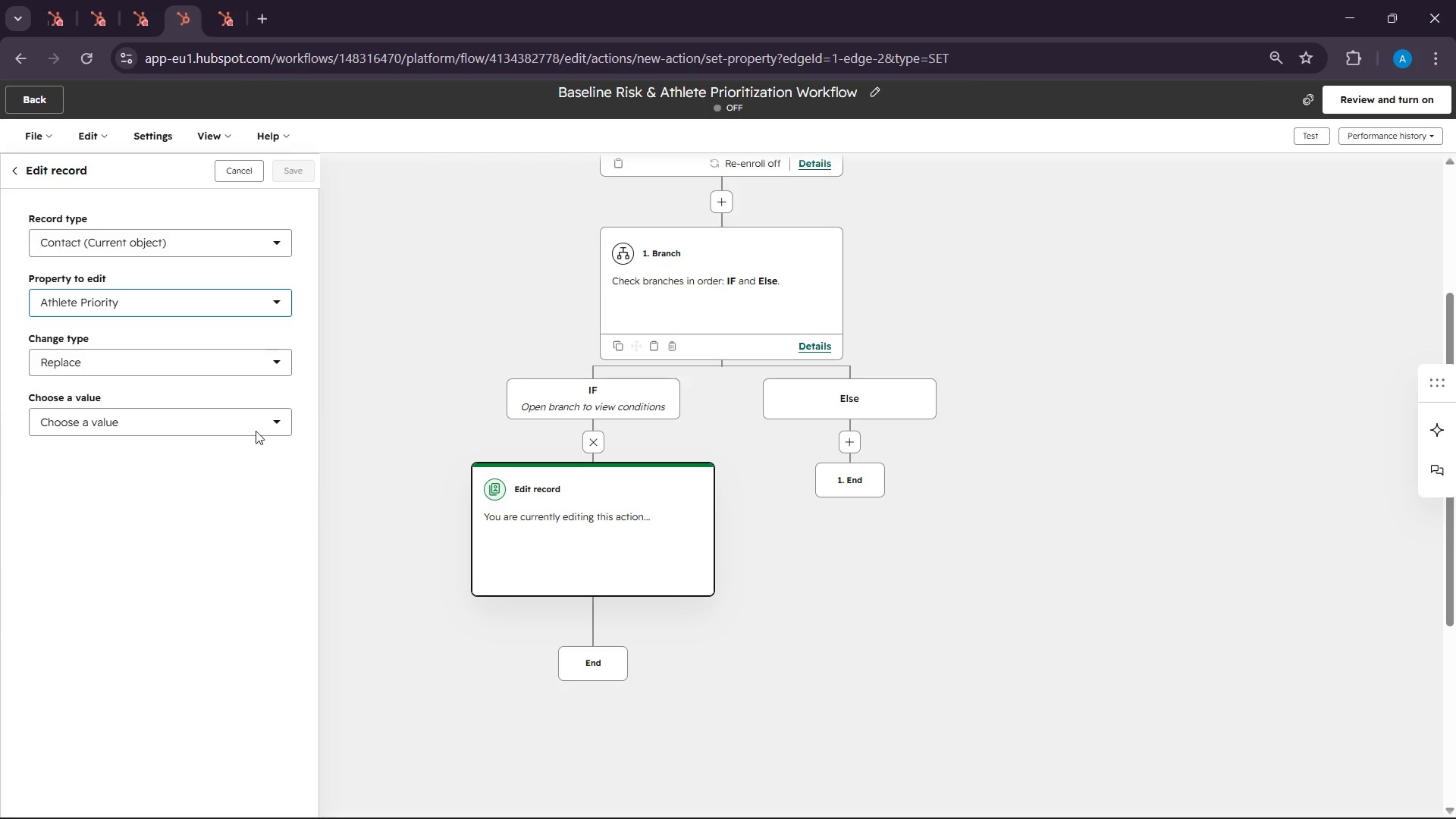 
left_click([147, 430])
 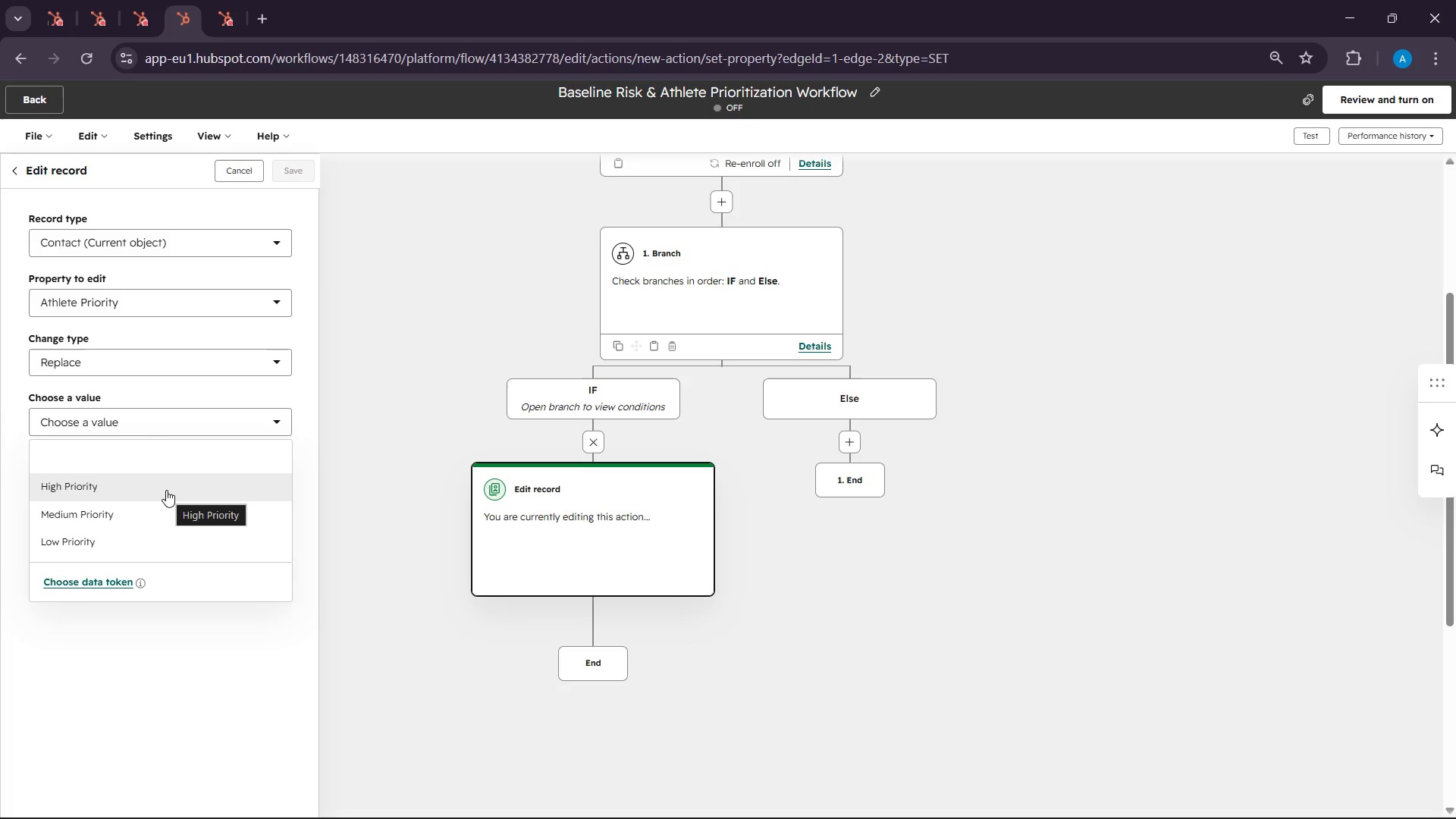 
scroll: coordinate [626, 506], scroll_direction: down, amount: 2.0
 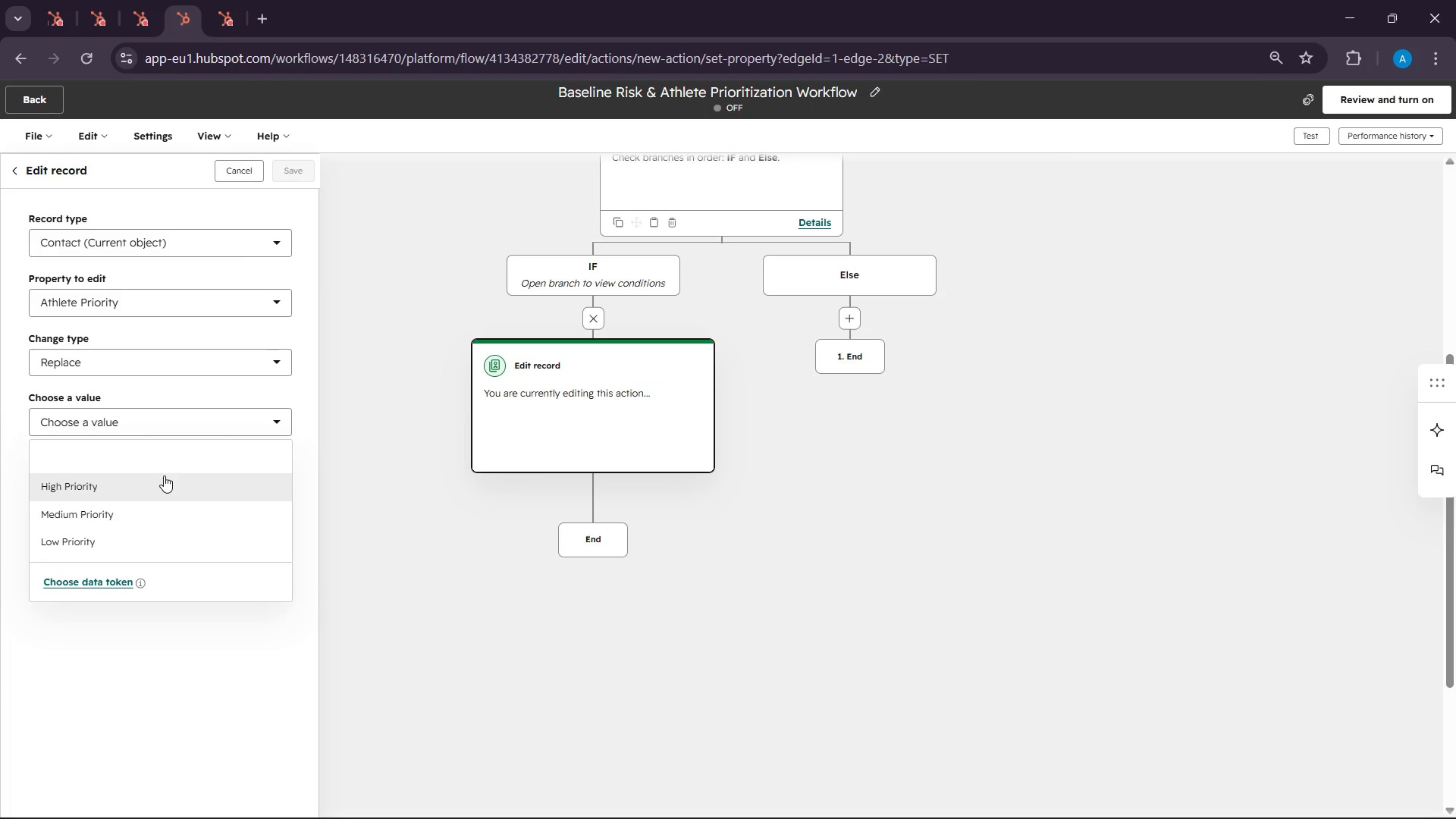 
left_click([144, 483])
 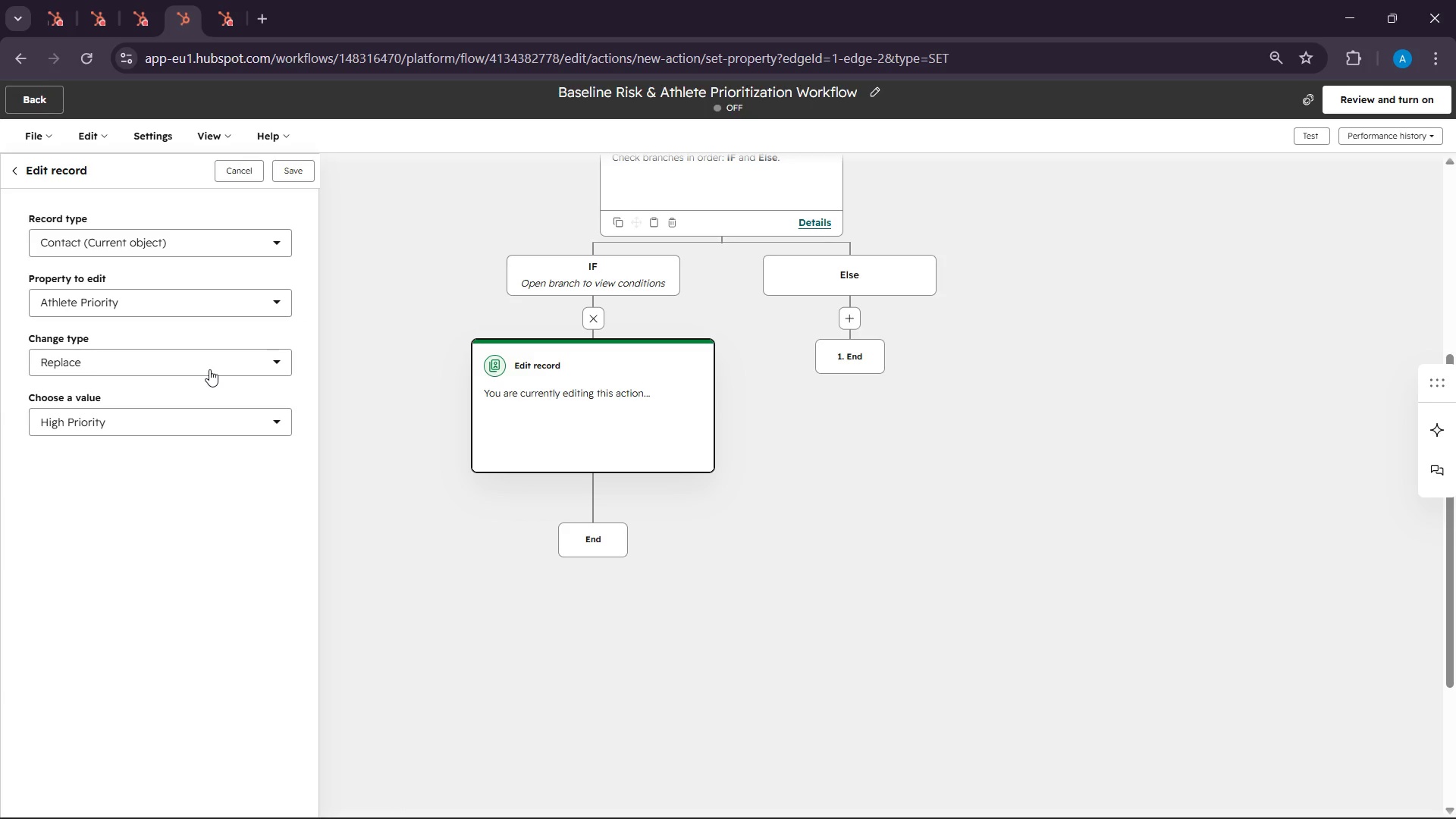 
wait(84.0)
 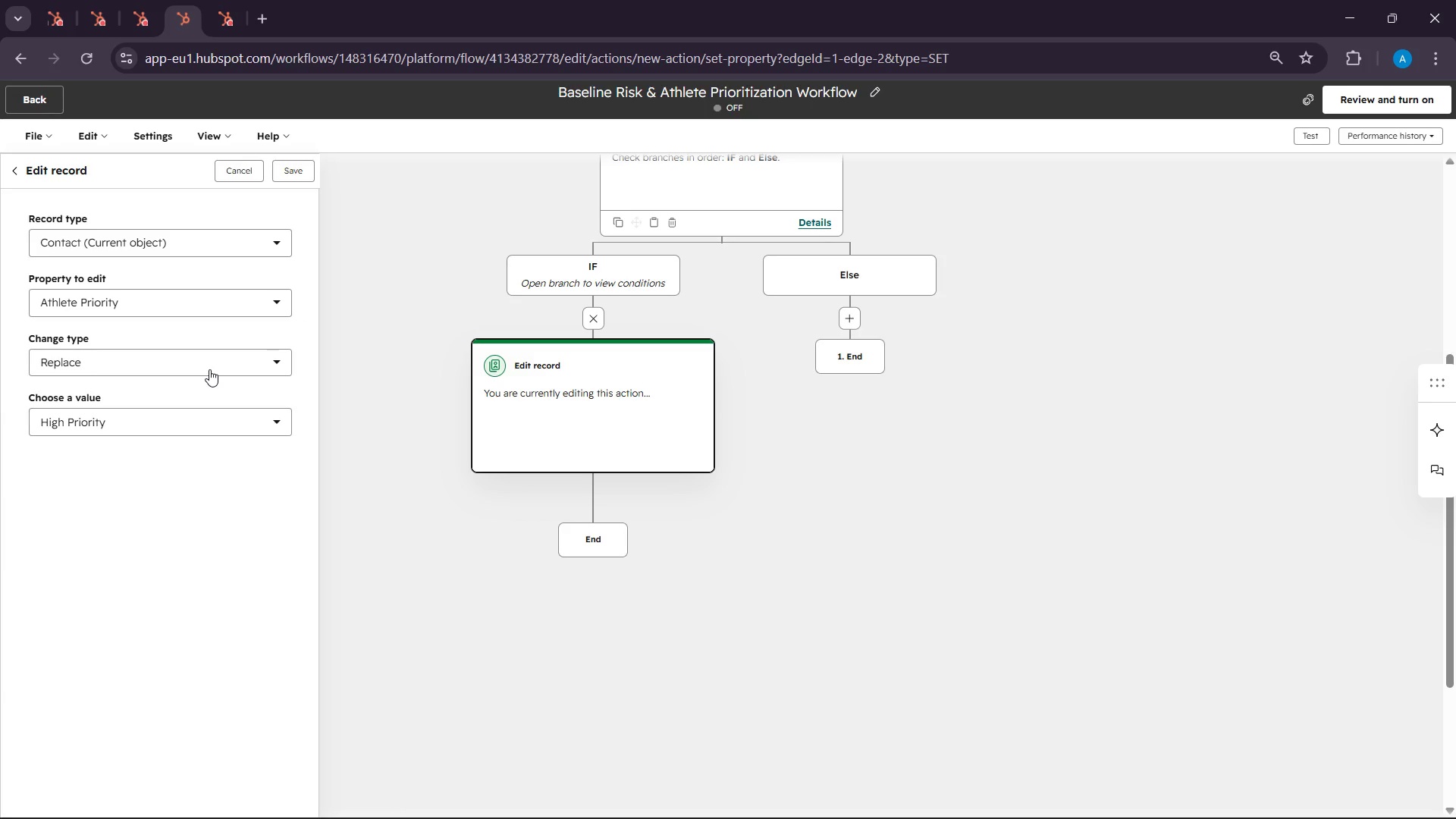 
left_click([292, 168])
 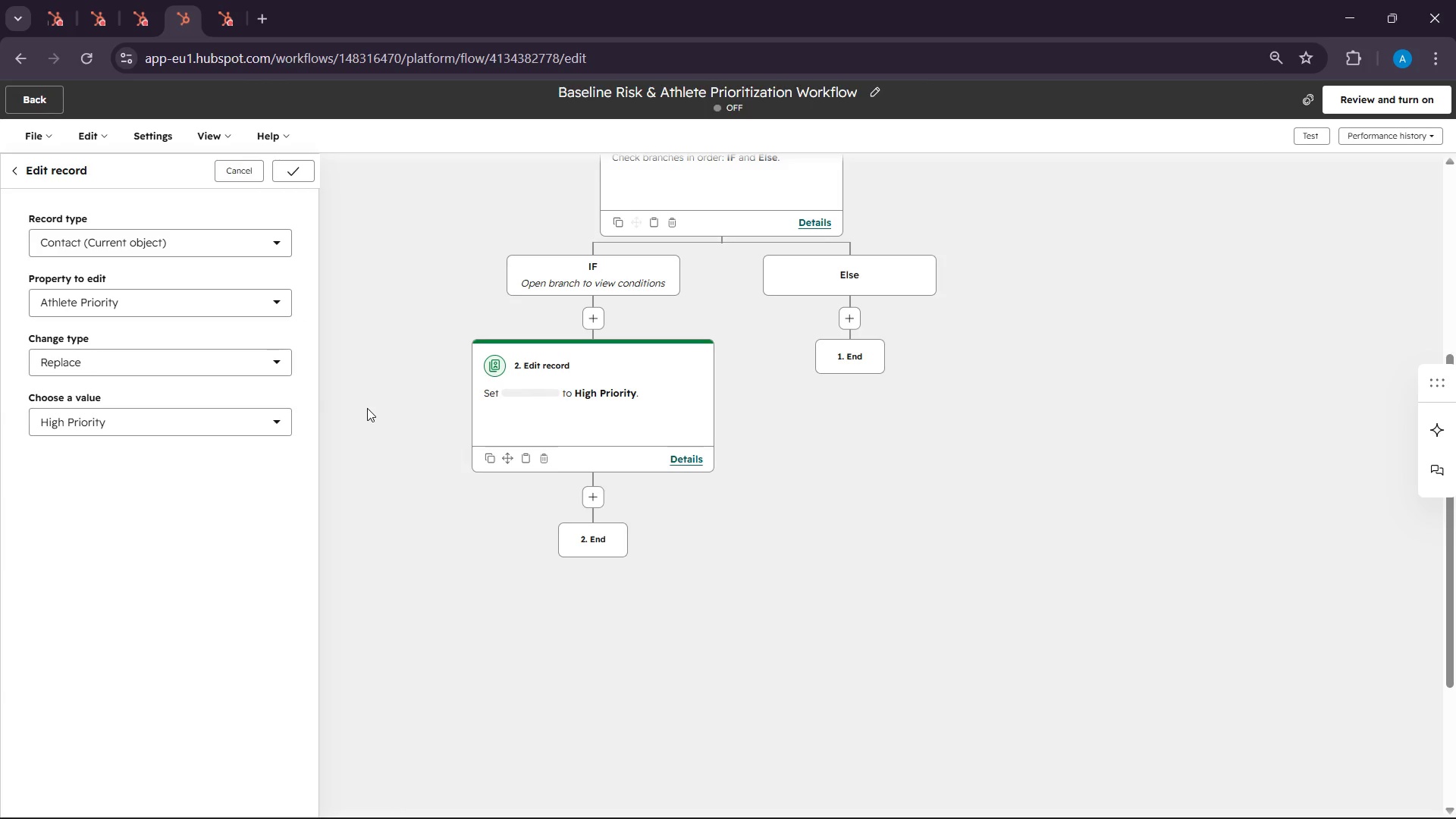 
left_click([628, 444])
 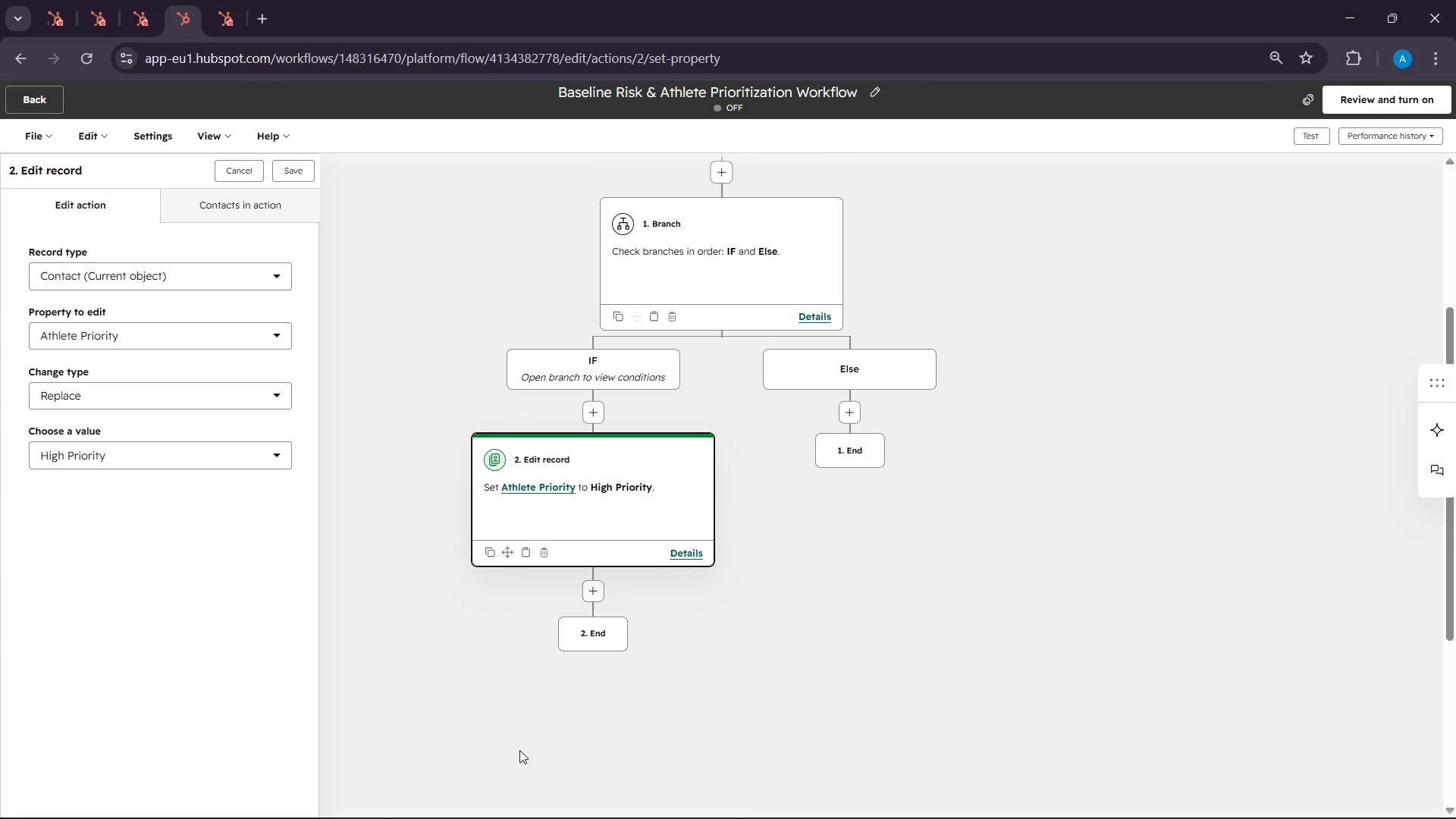 
scroll: coordinate [831, 533], scroll_direction: down, amount: 2.0
 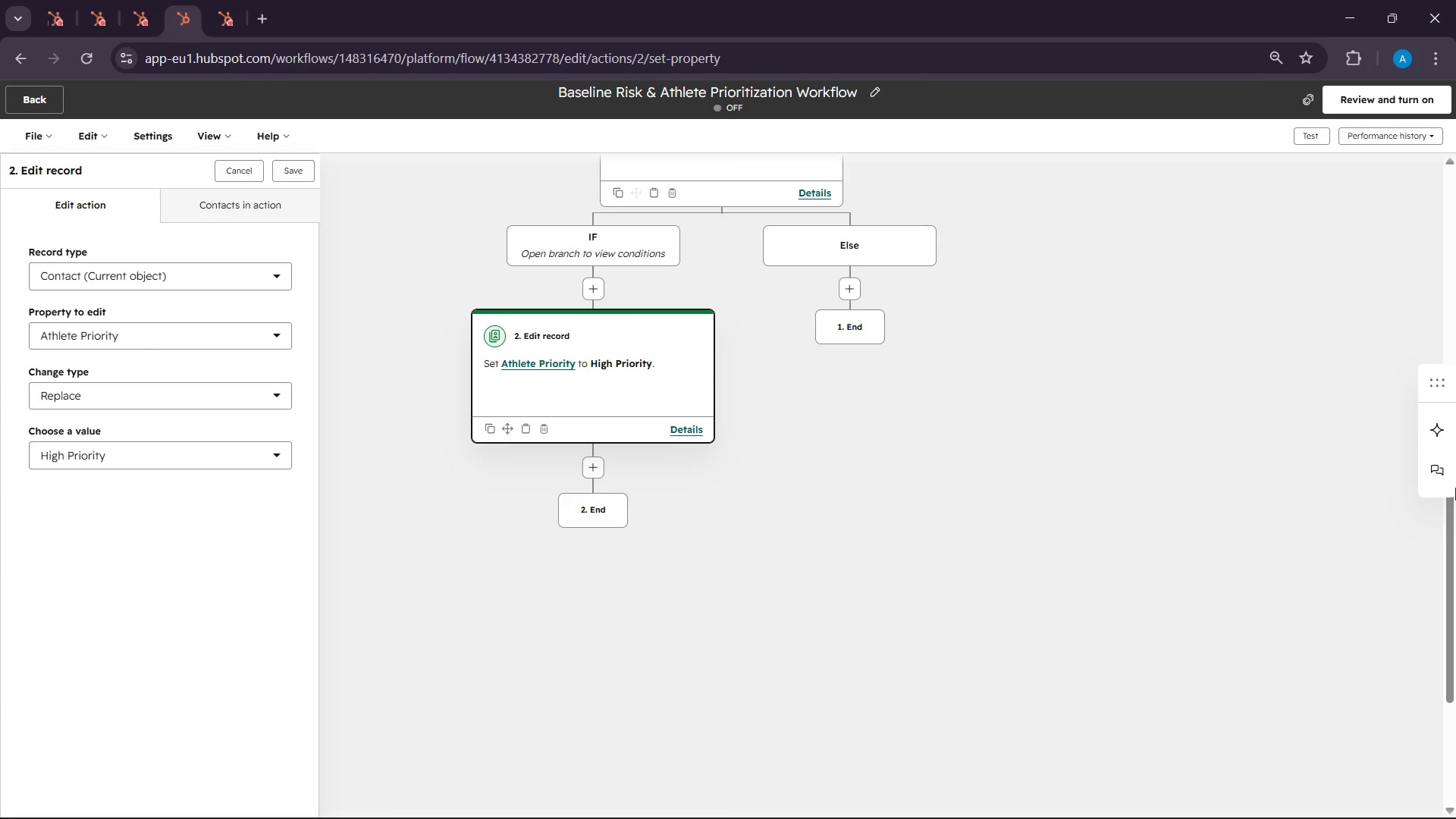 
left_click_drag(start_coordinate=[1455, 529], to_coordinate=[1454, 491])
 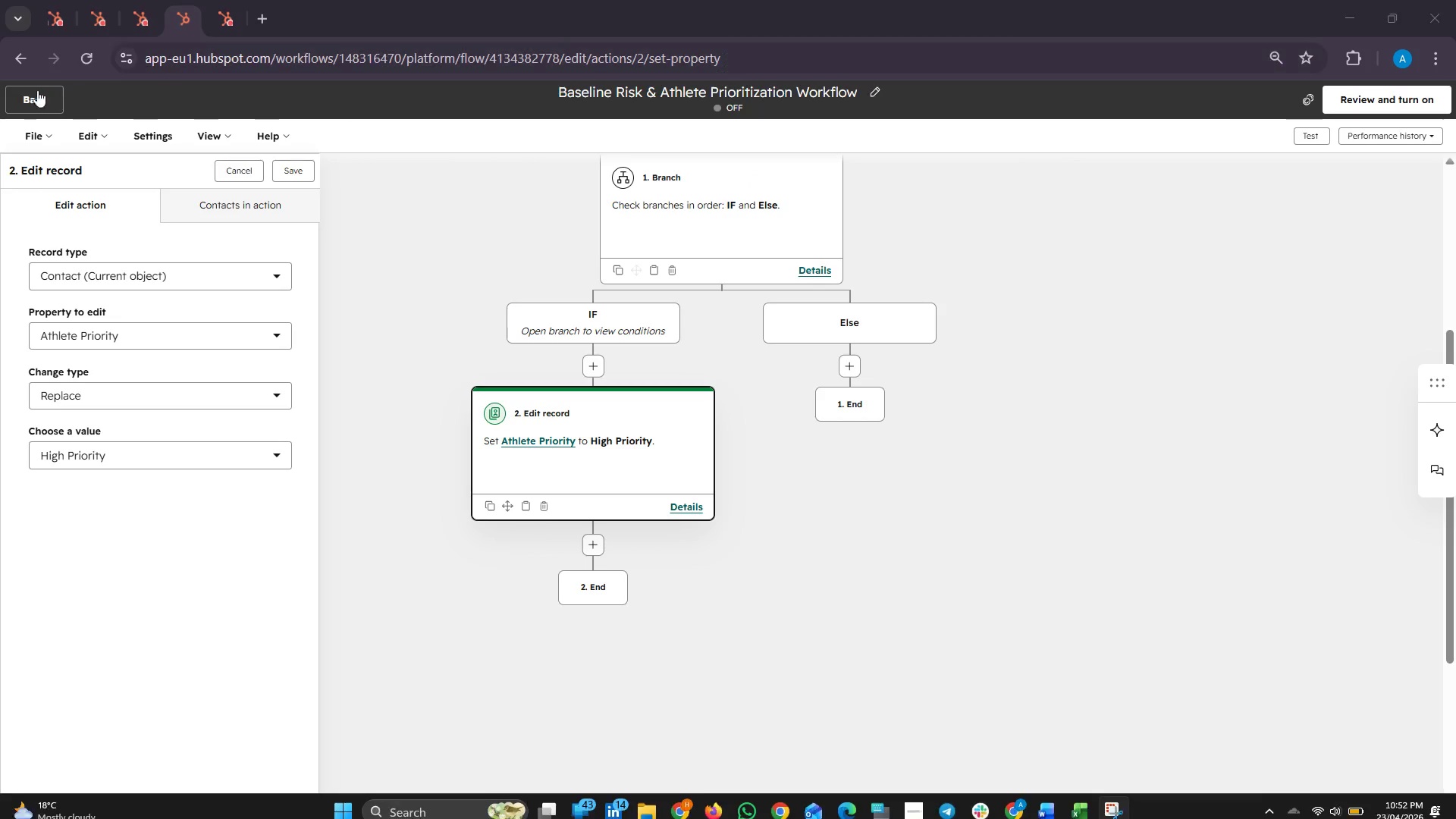 
left_click_drag(start_coordinate=[0, 67], to_coordinate=[996, 611])
 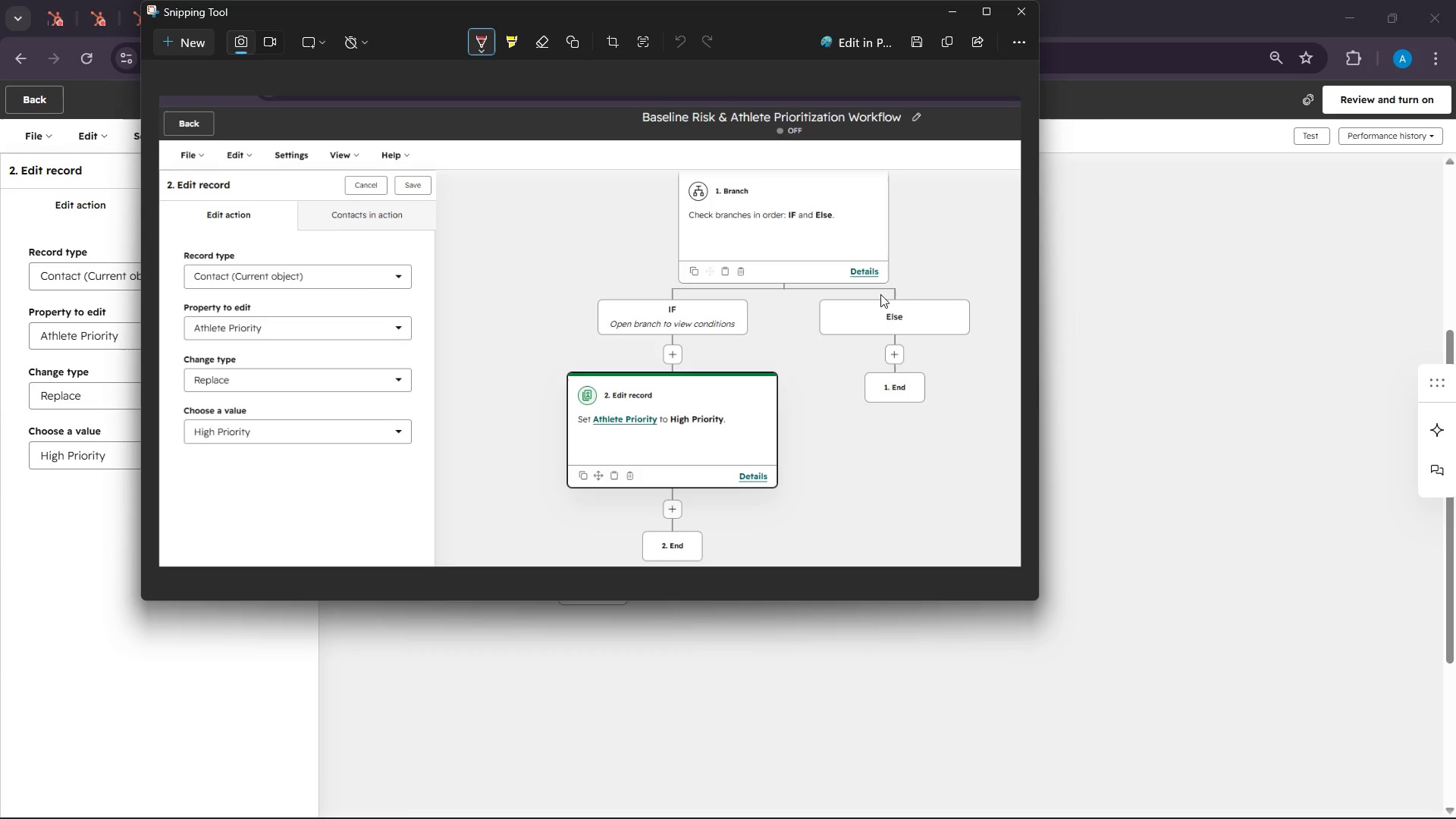 
wait(7.86)
 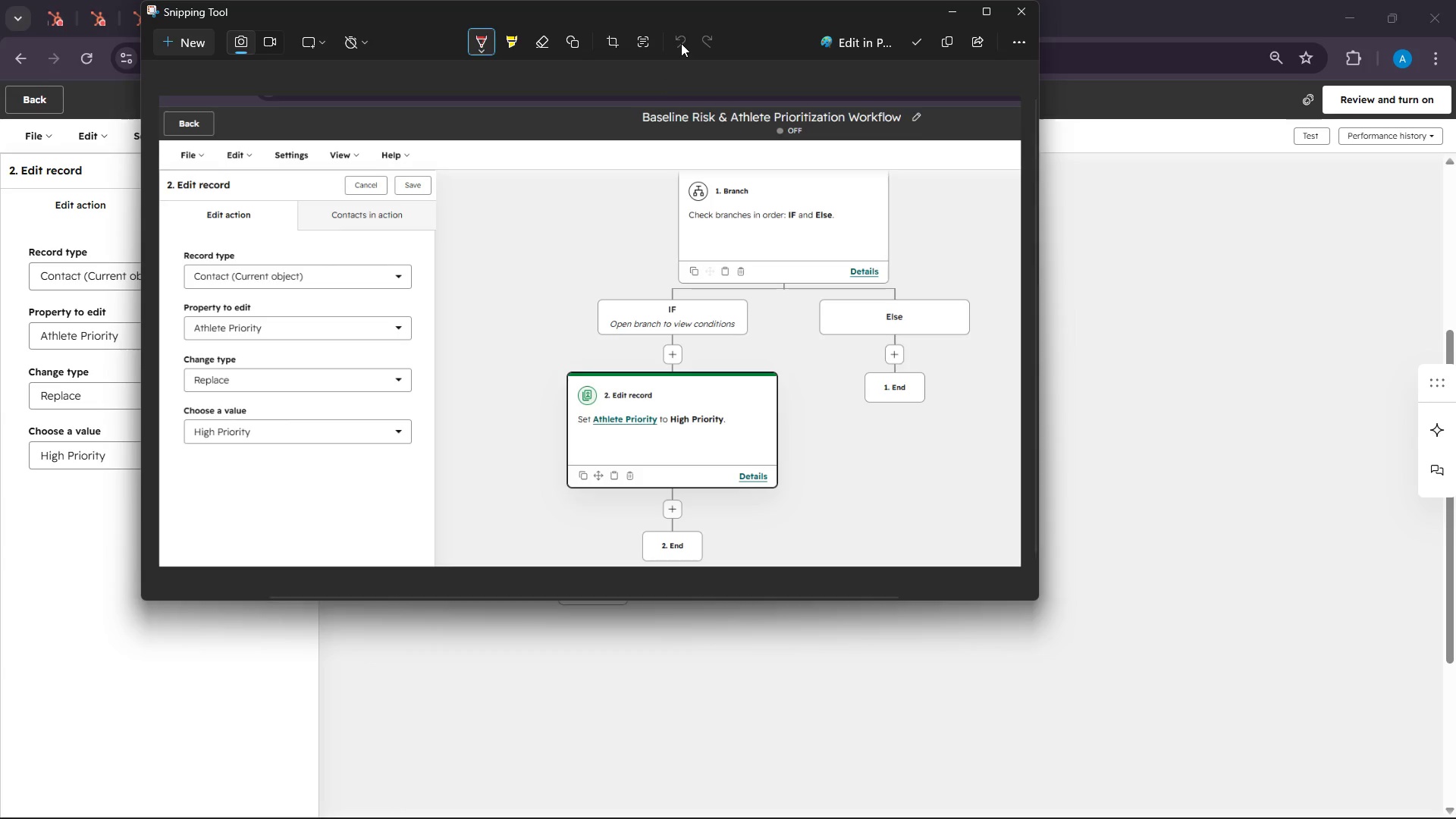 
left_click([951, 45])
 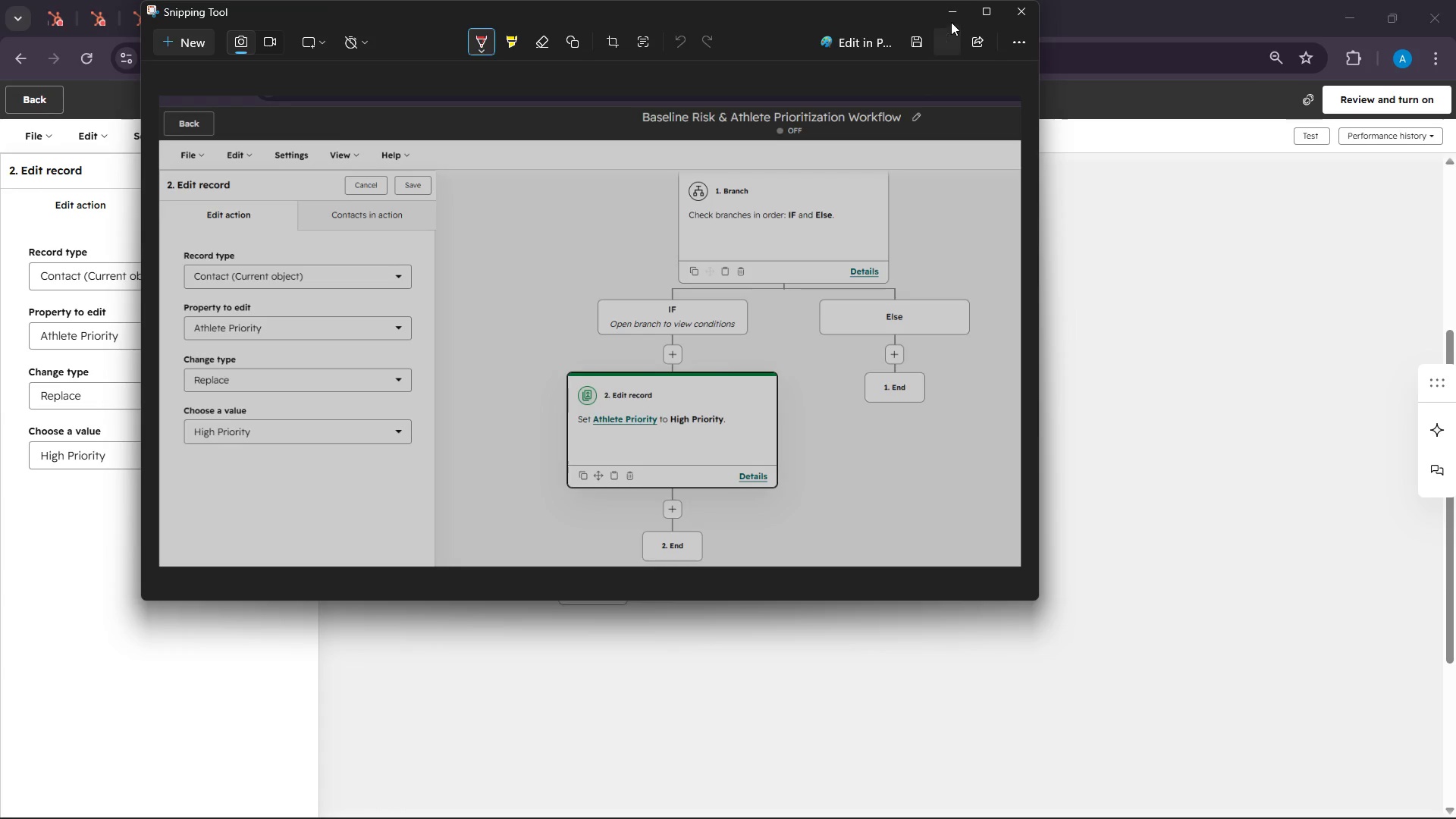 
left_click([951, 11])
 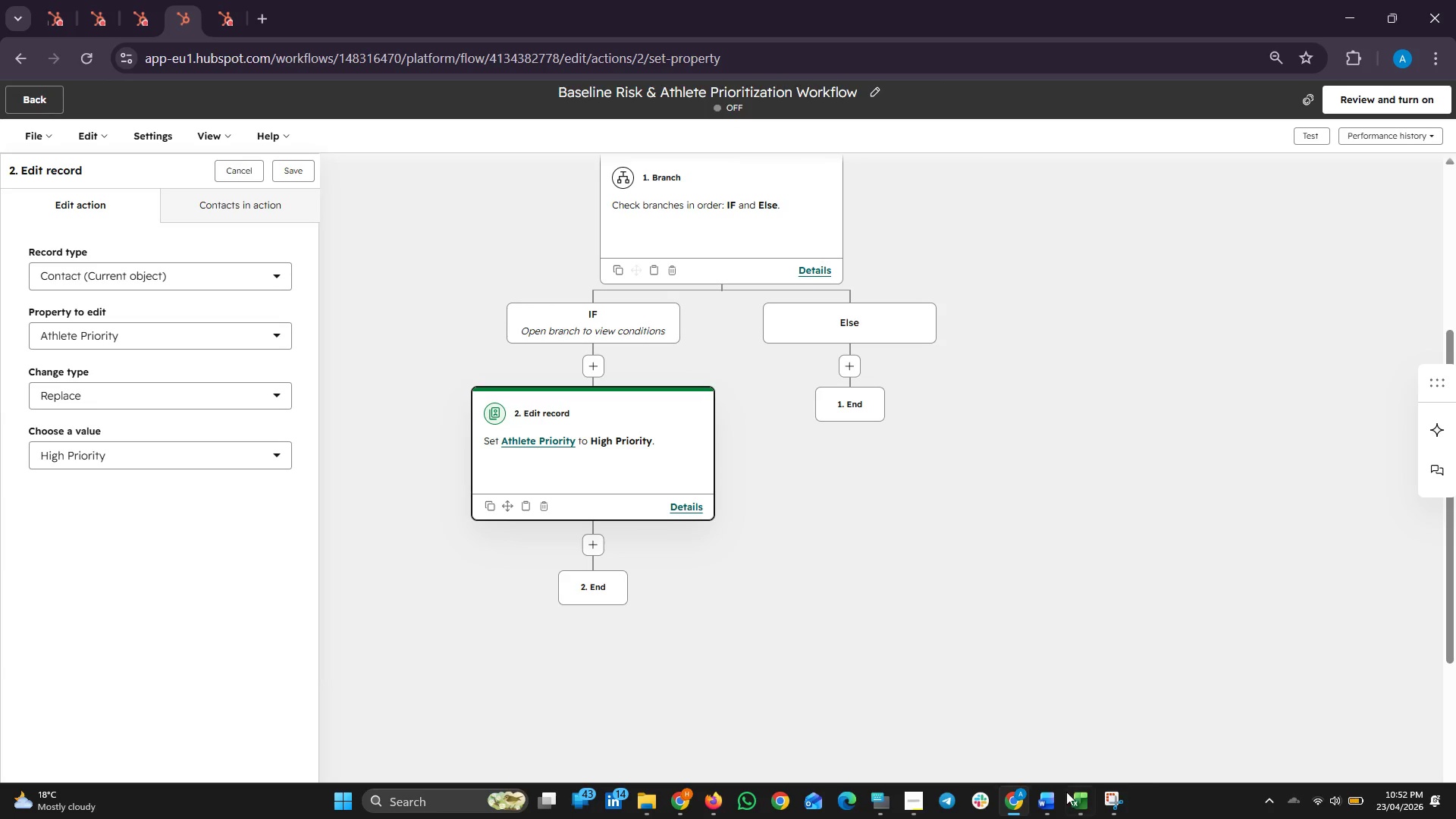 
left_click([1045, 795])
 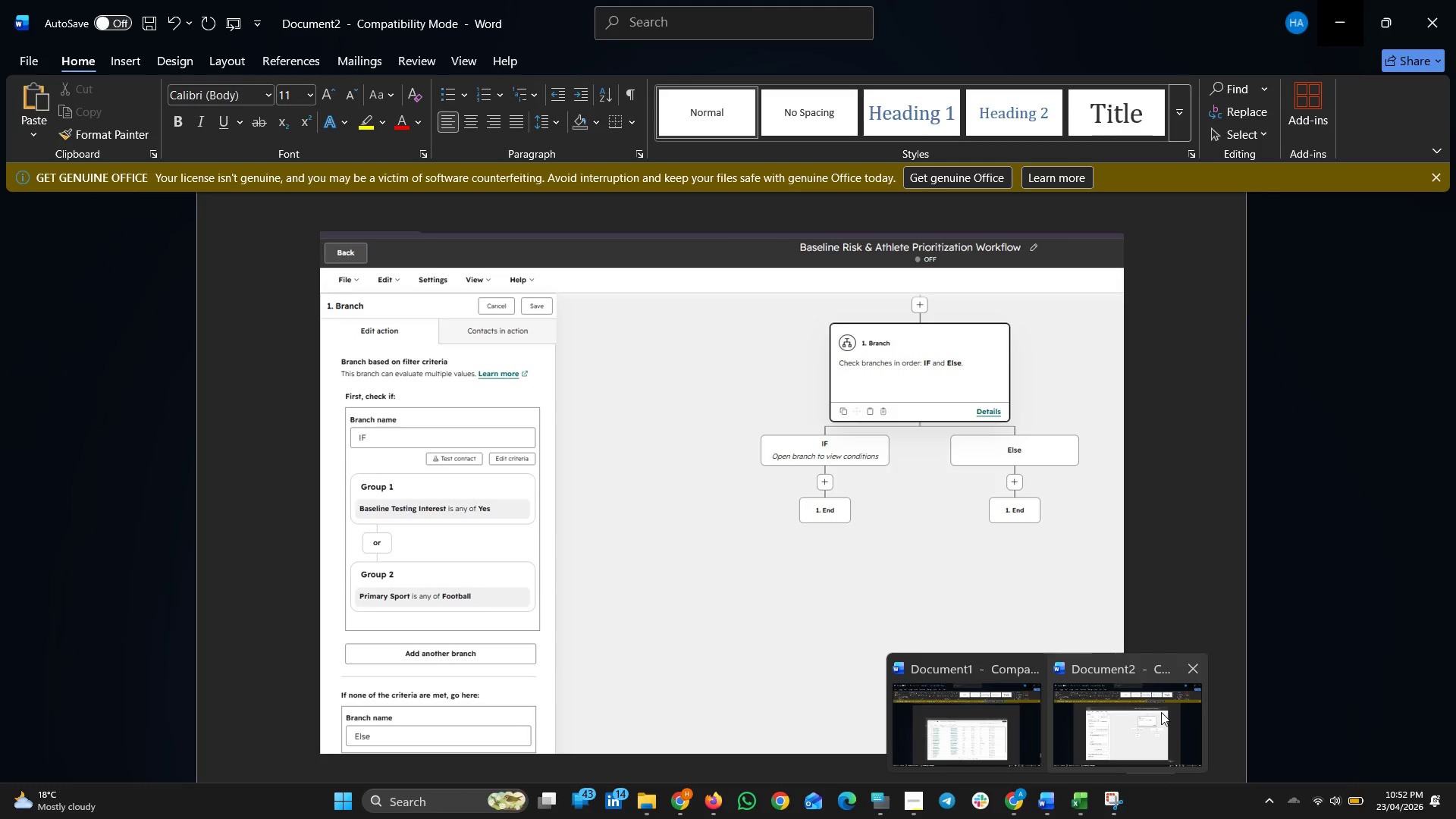 
left_click([1161, 712])
 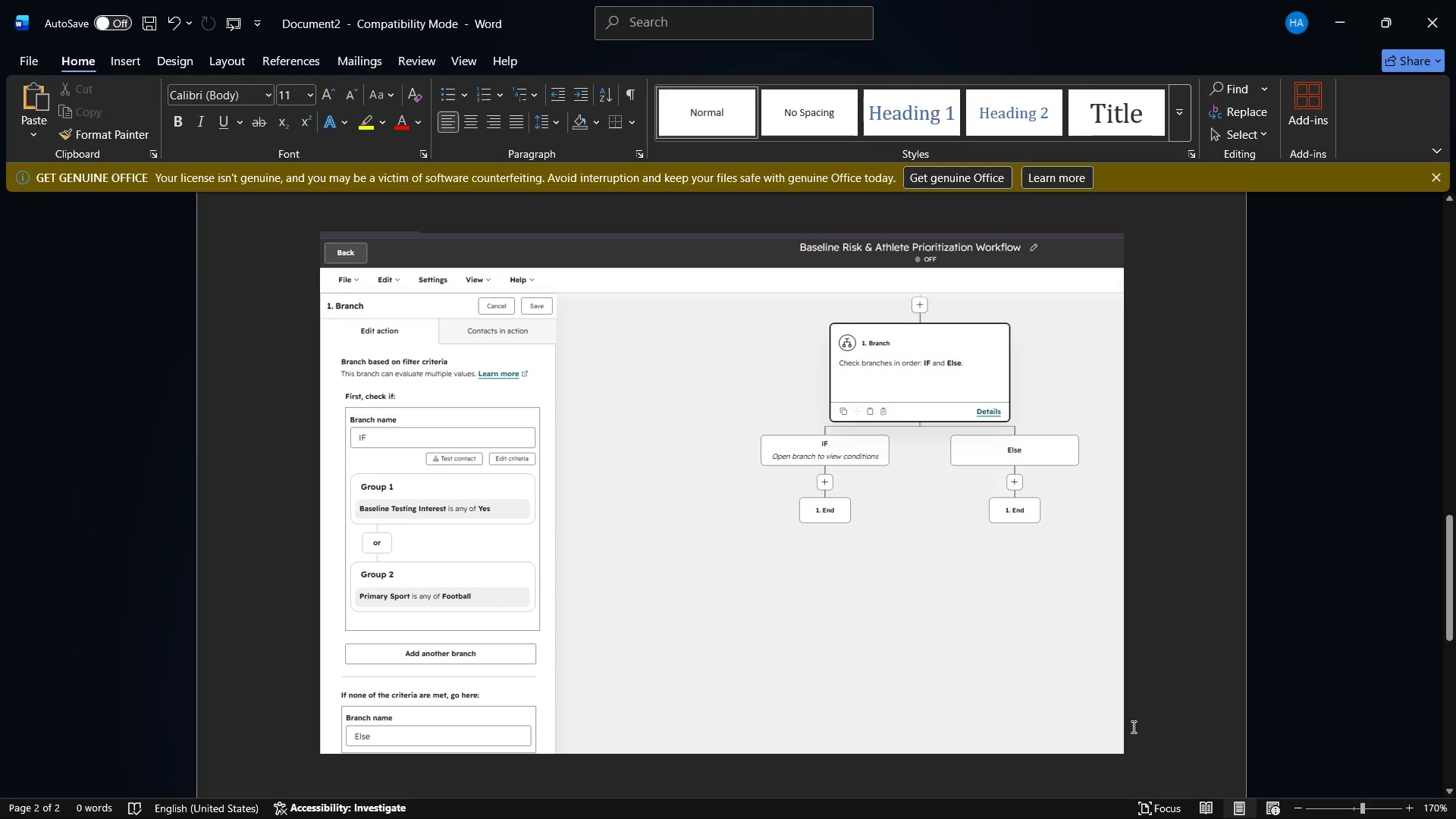 
key(Enter)
 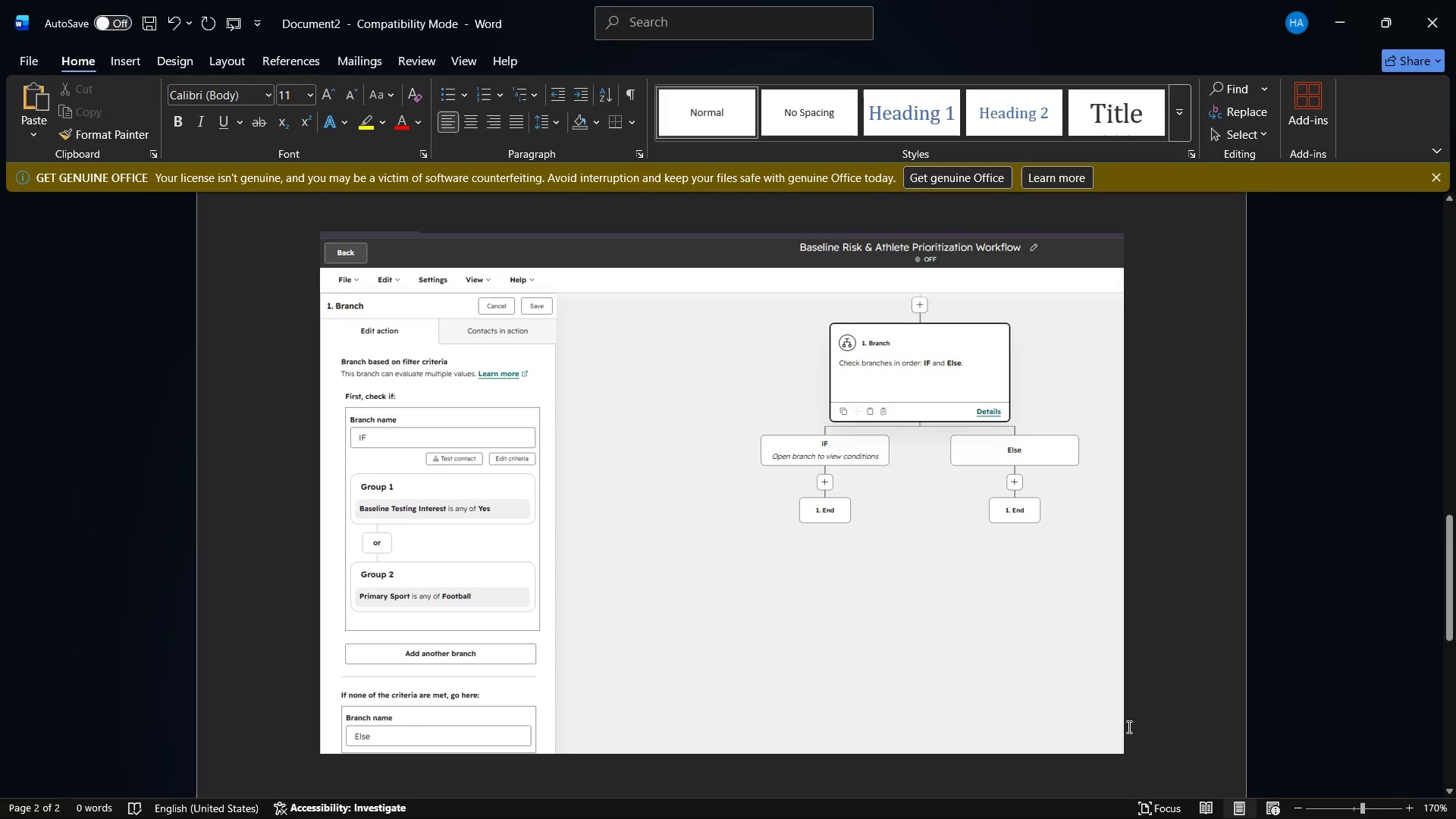 
hold_key(key=ControlLeft, duration=0.41)
 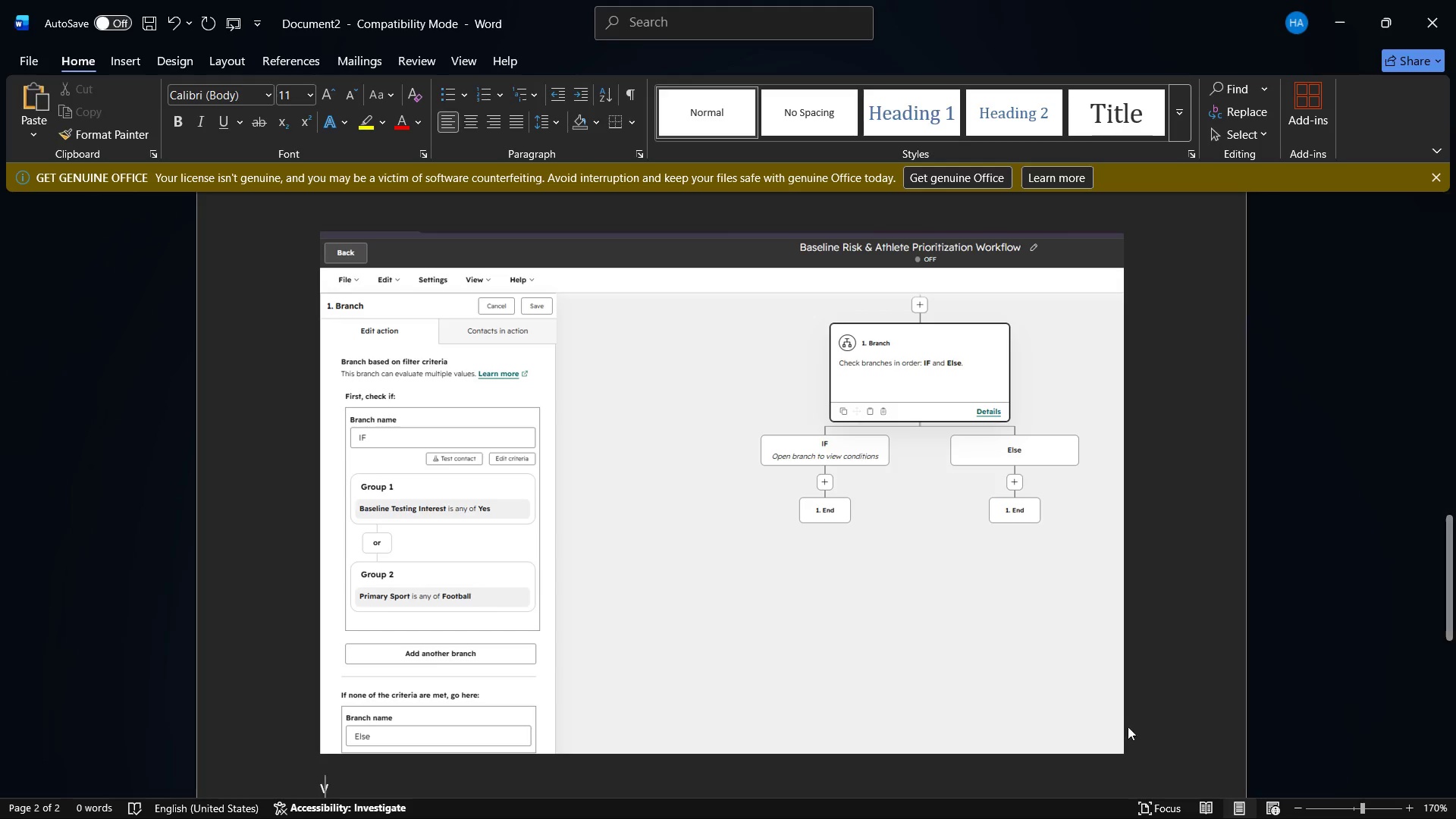 
key(V)
 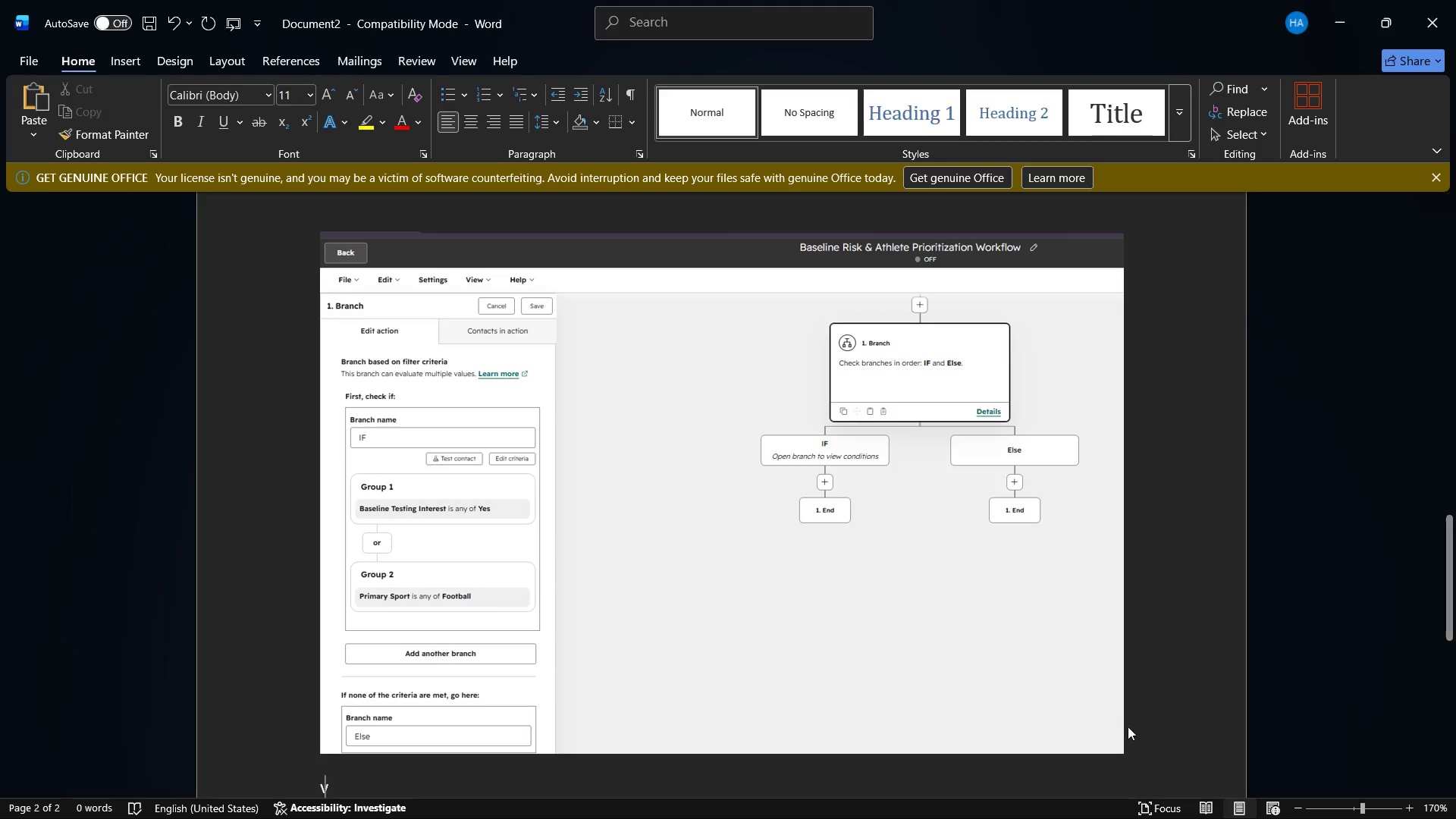 
key(Control+ControlLeft)
 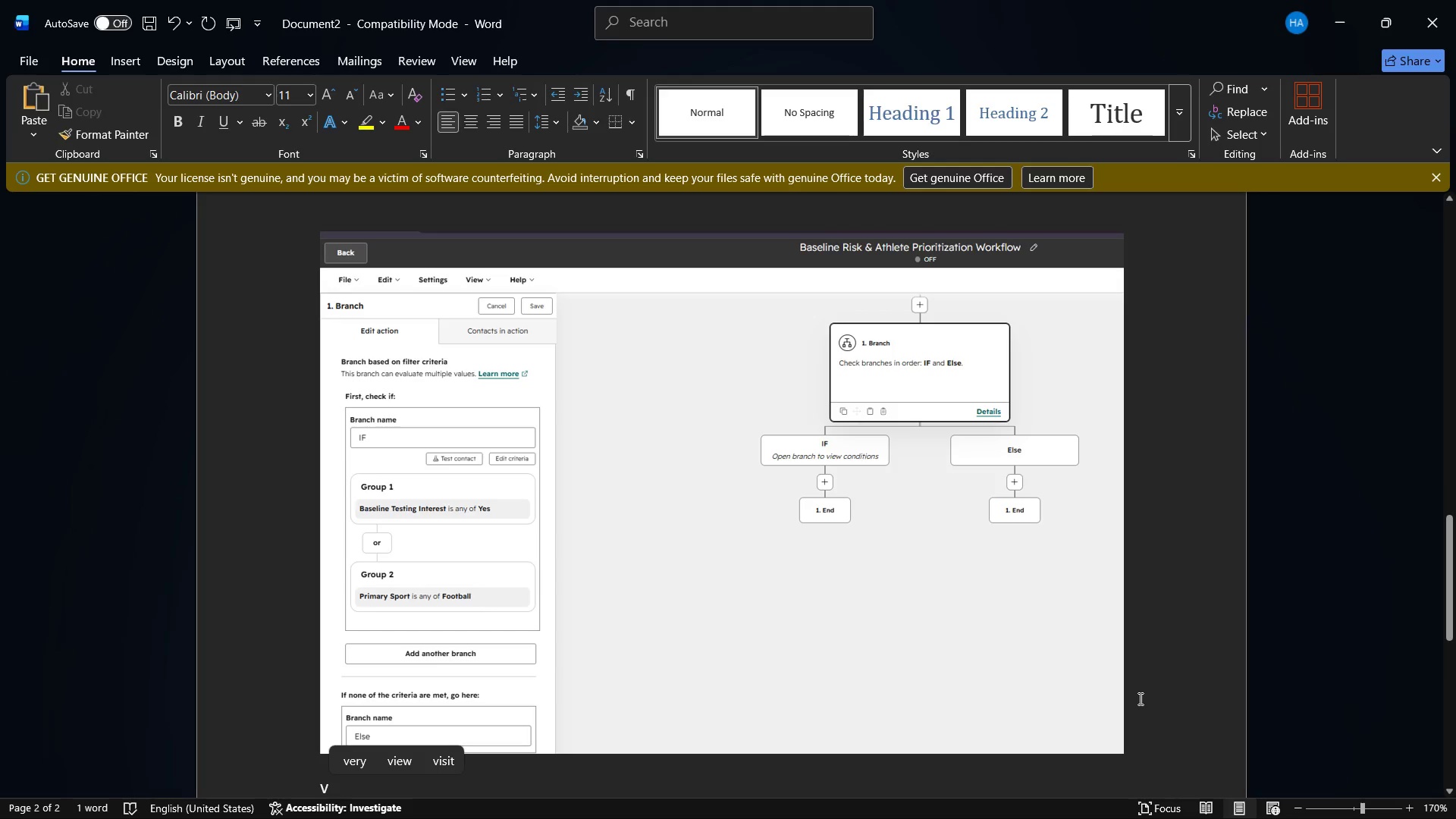 
key(Backspace)
 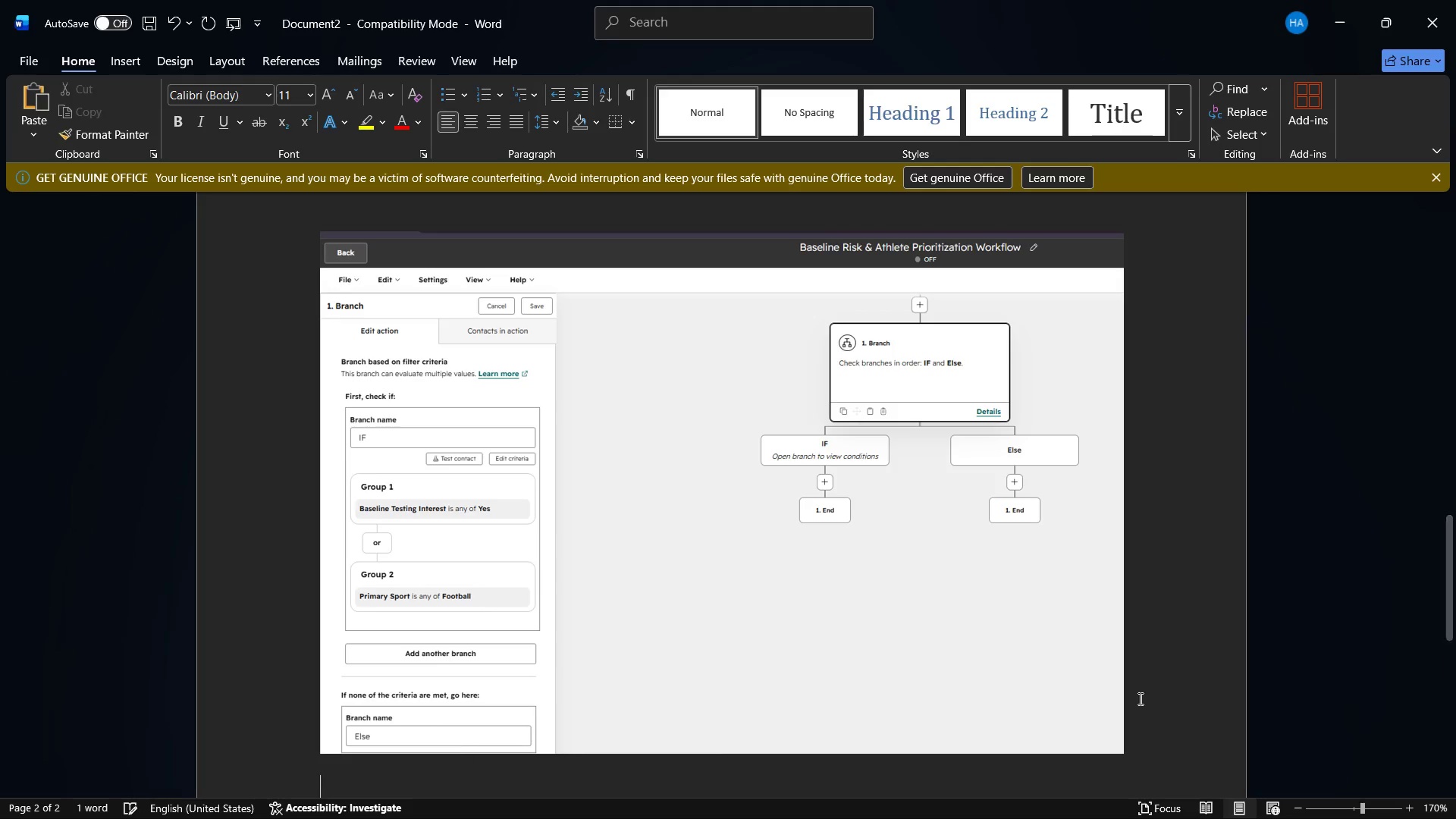 
key(Control+ControlLeft)
 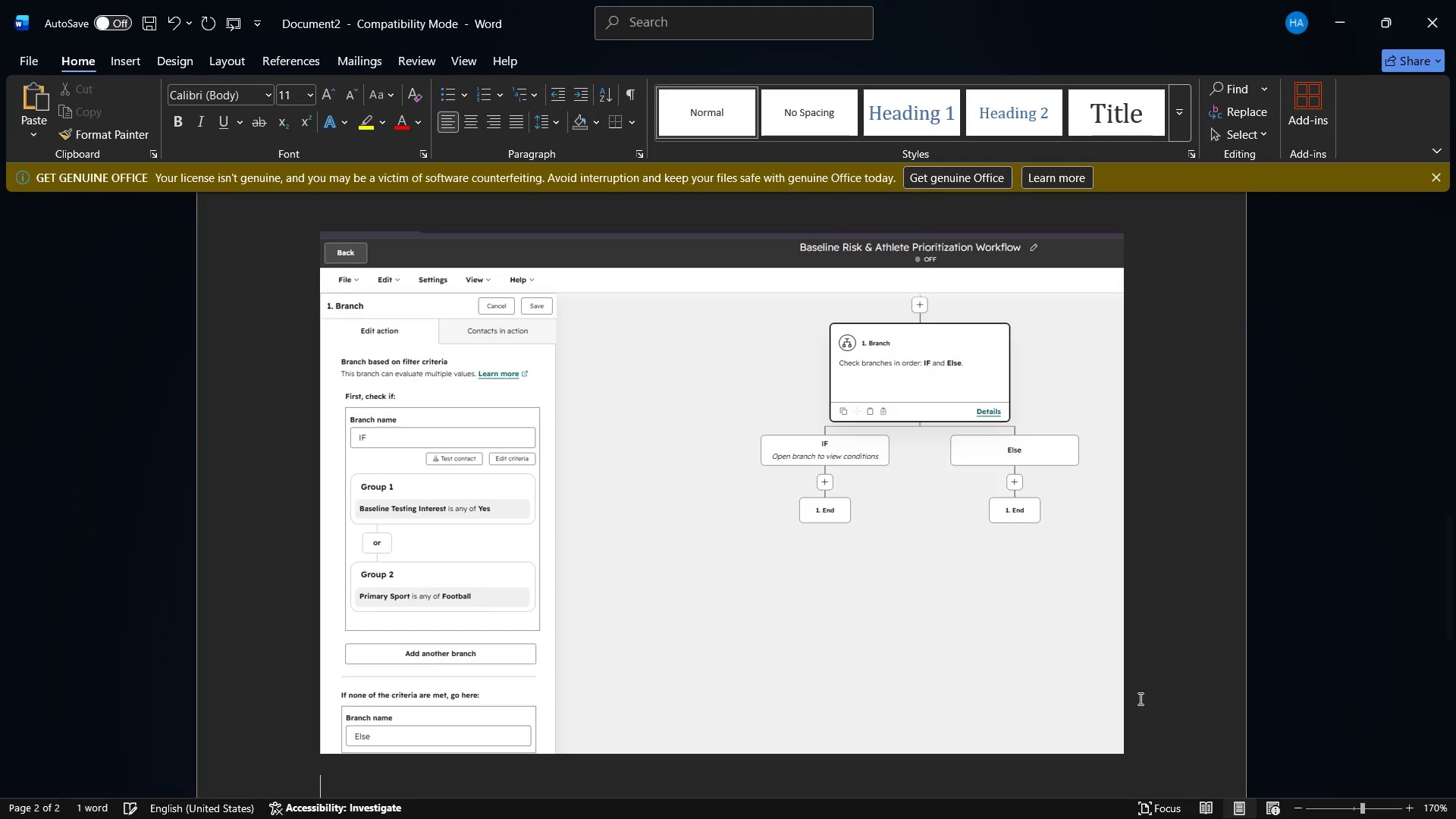 
key(Control+V)
 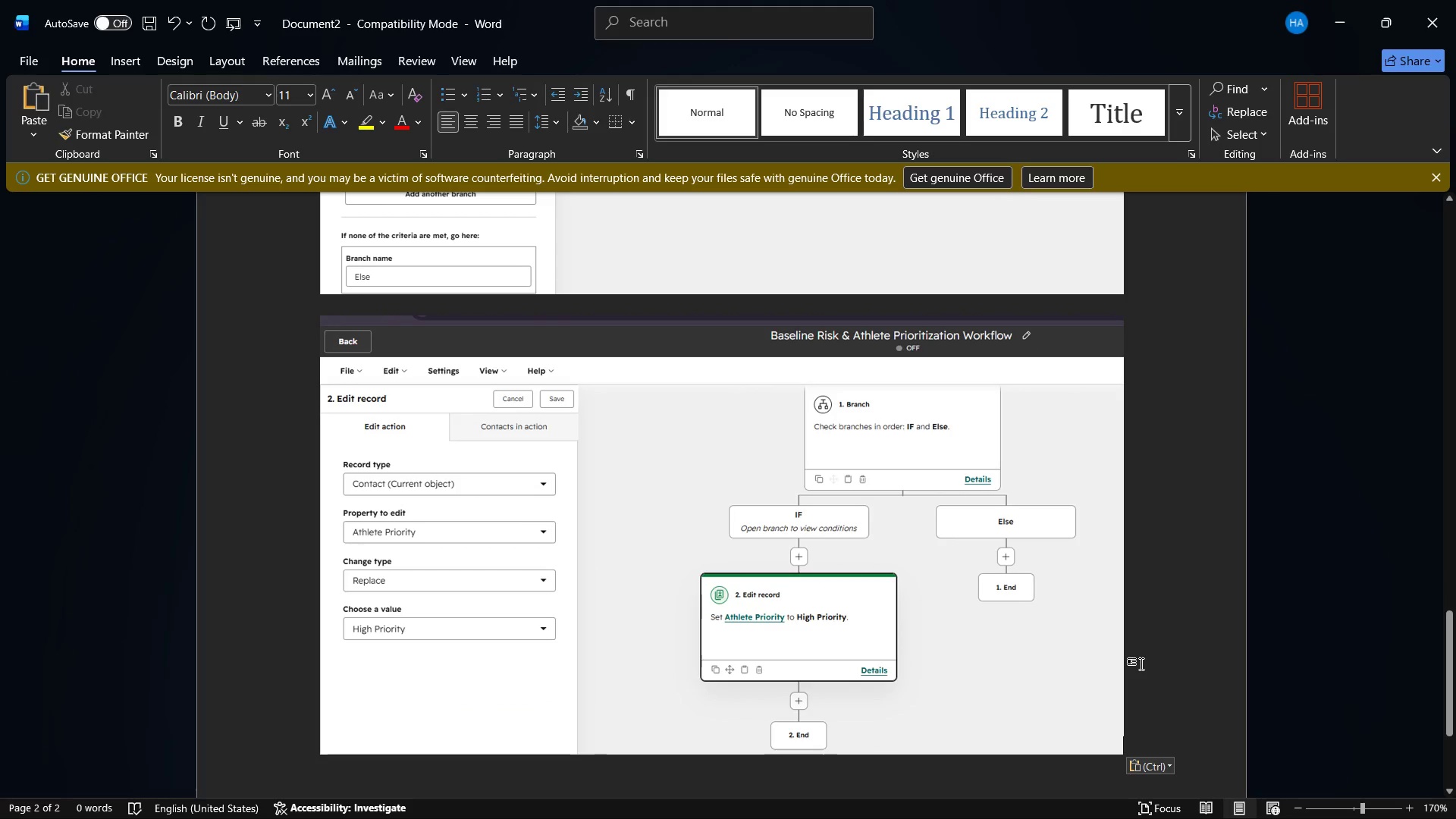 
wait(9.38)
 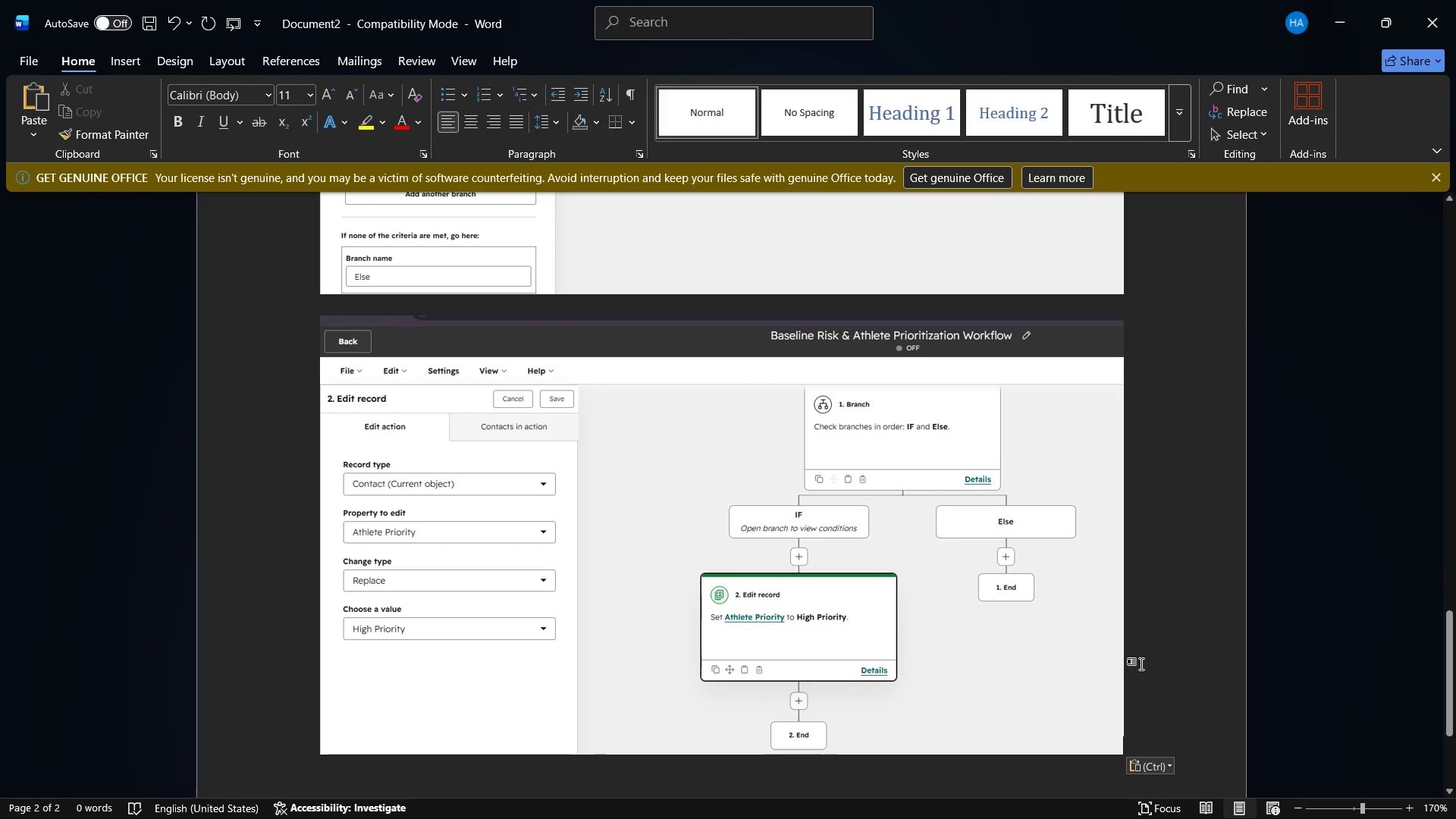 
scroll: coordinate [901, 565], scroll_direction: up, amount: 10.0
 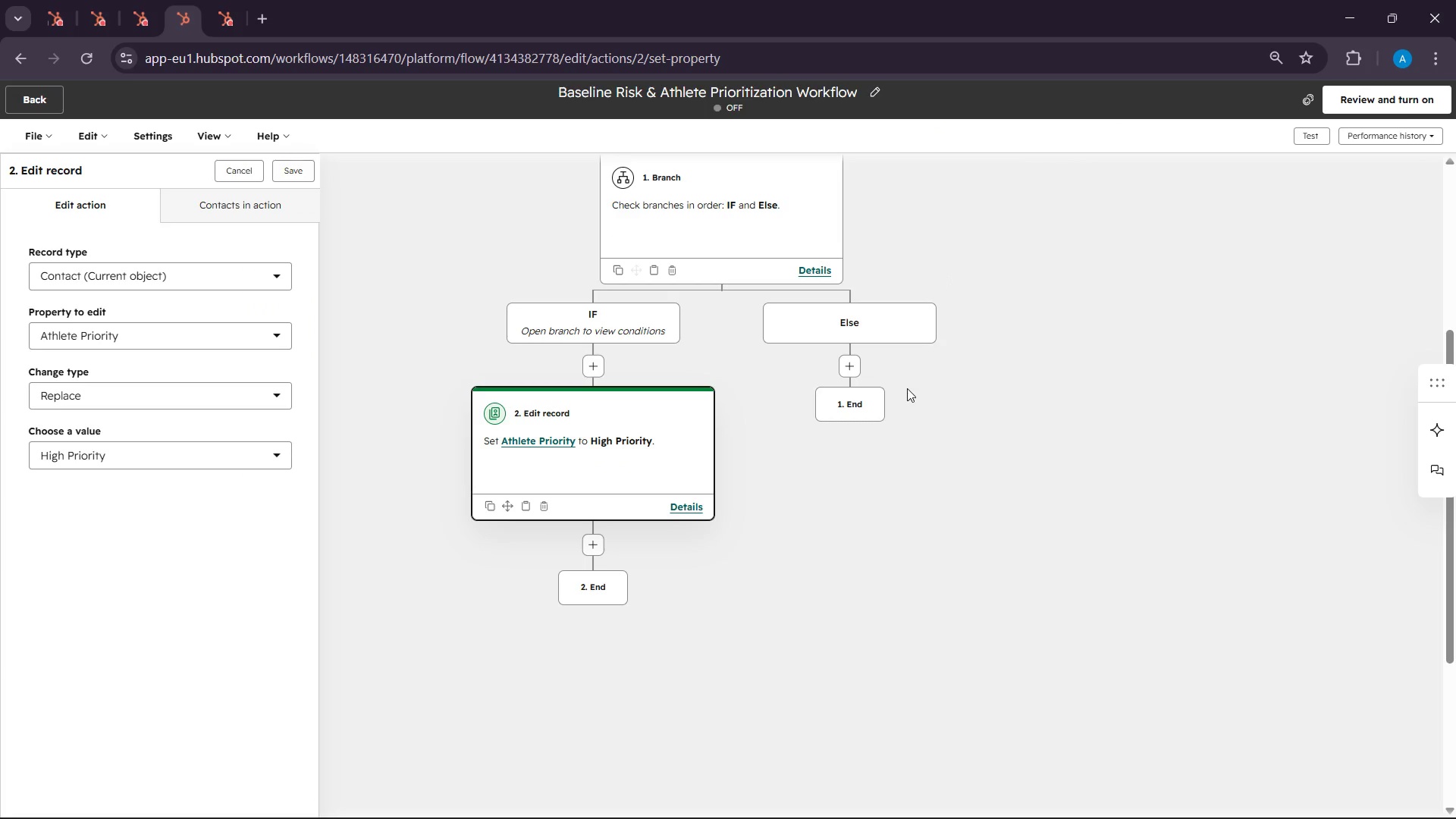 
left_click([855, 361])
 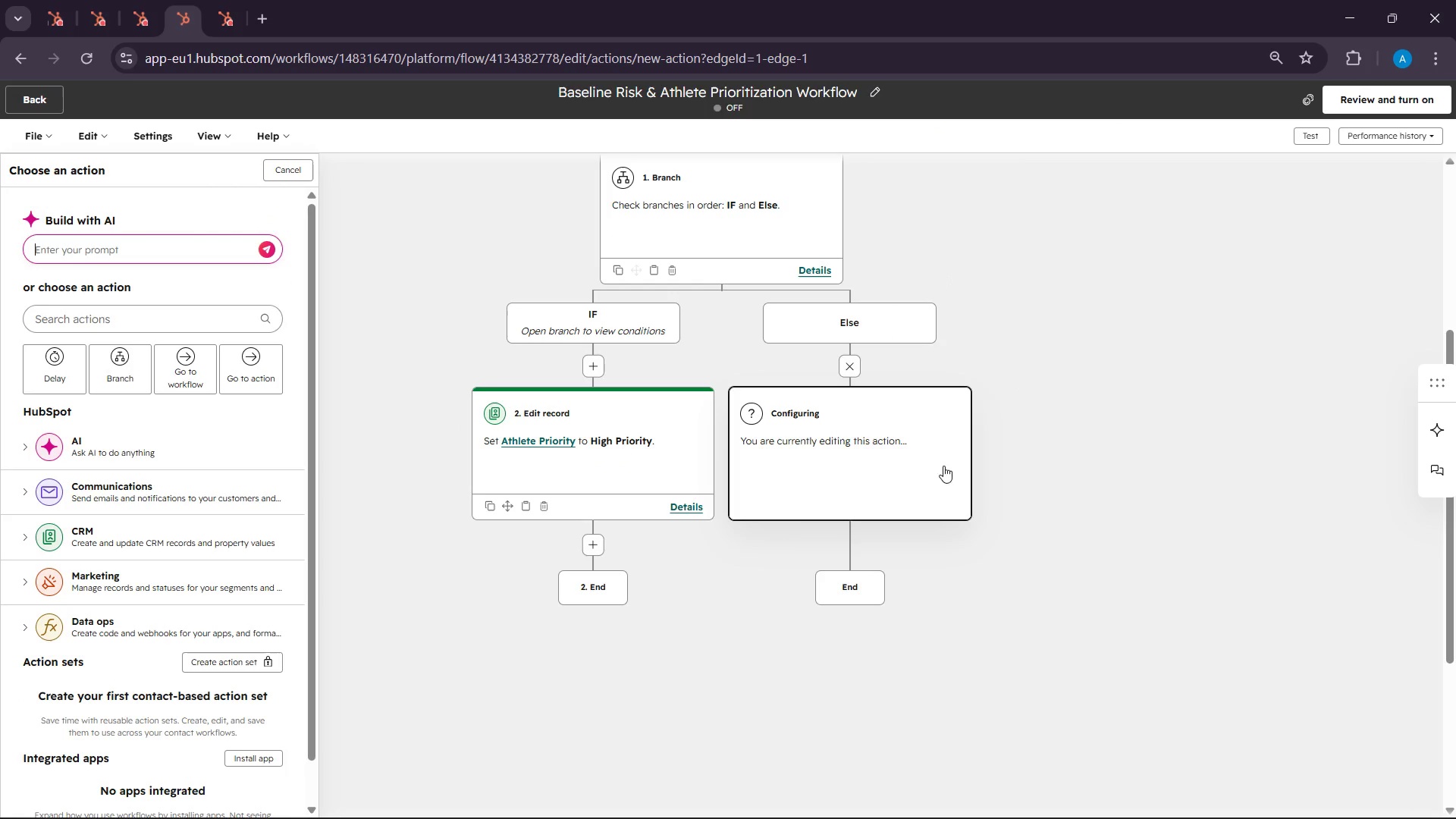 
left_click([835, 472])
 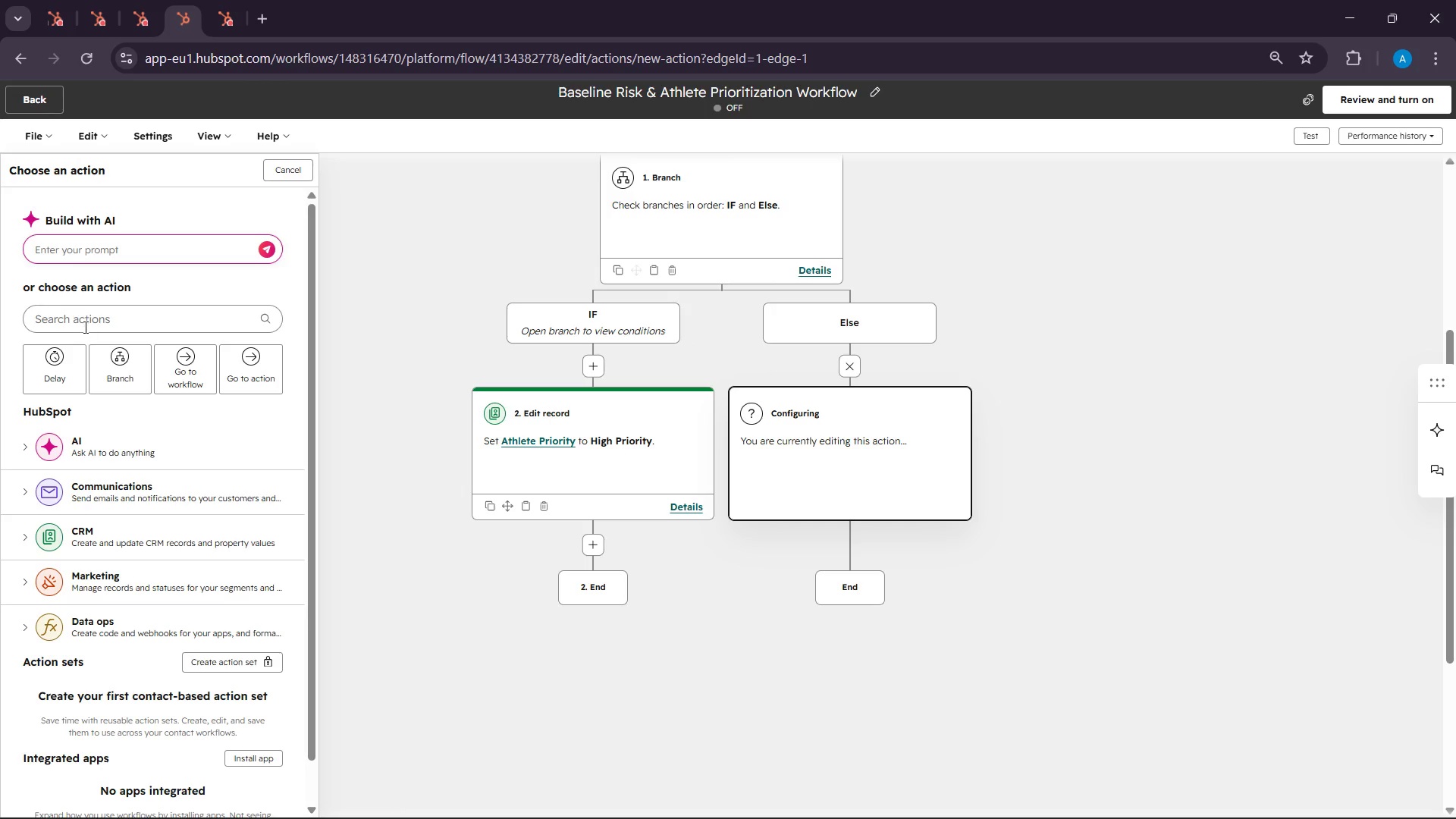 
left_click([84, 318])
 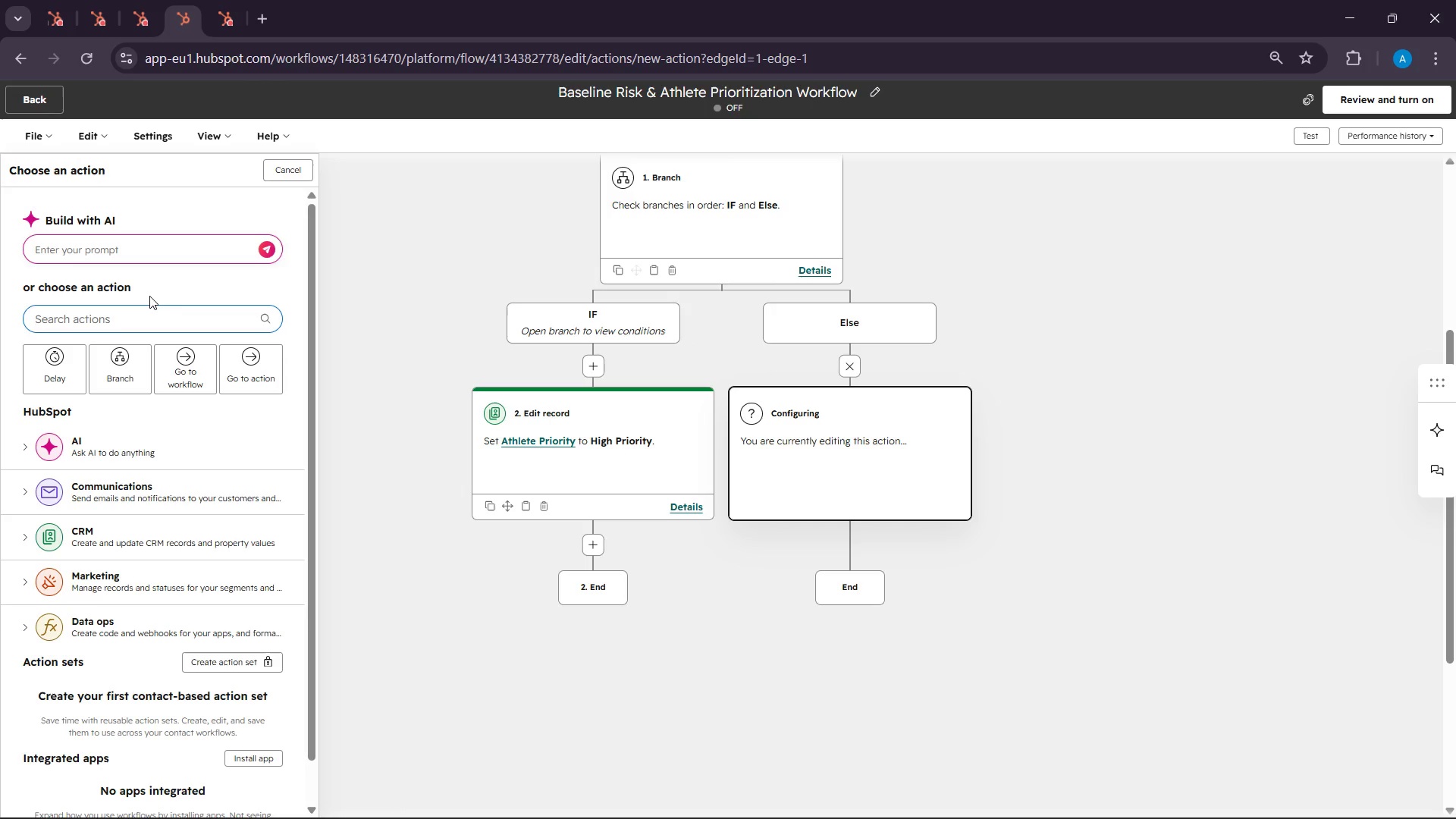 
wait(50.25)
 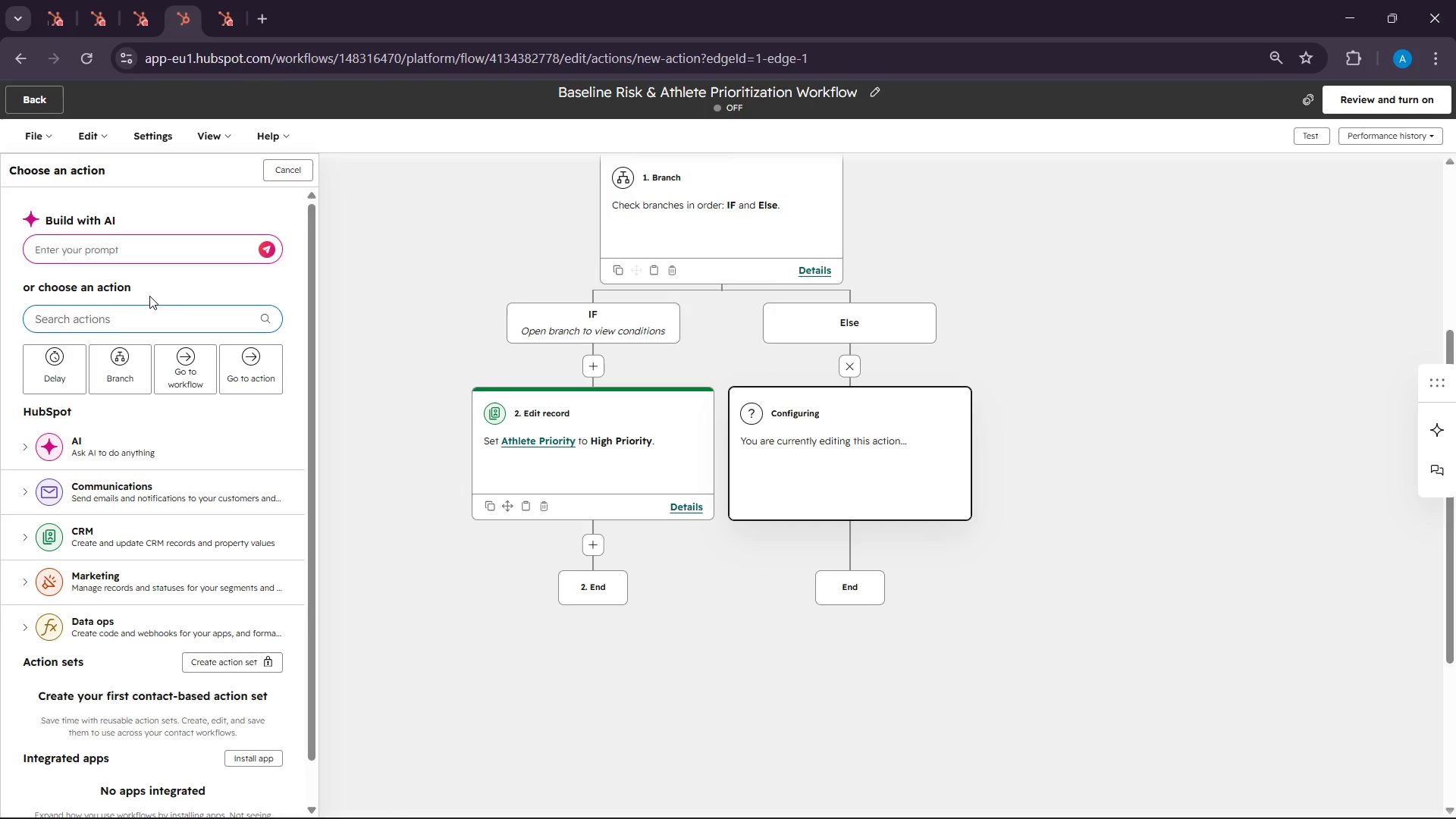 
scroll: coordinate [284, 465], scroll_direction: down, amount: 2.0
 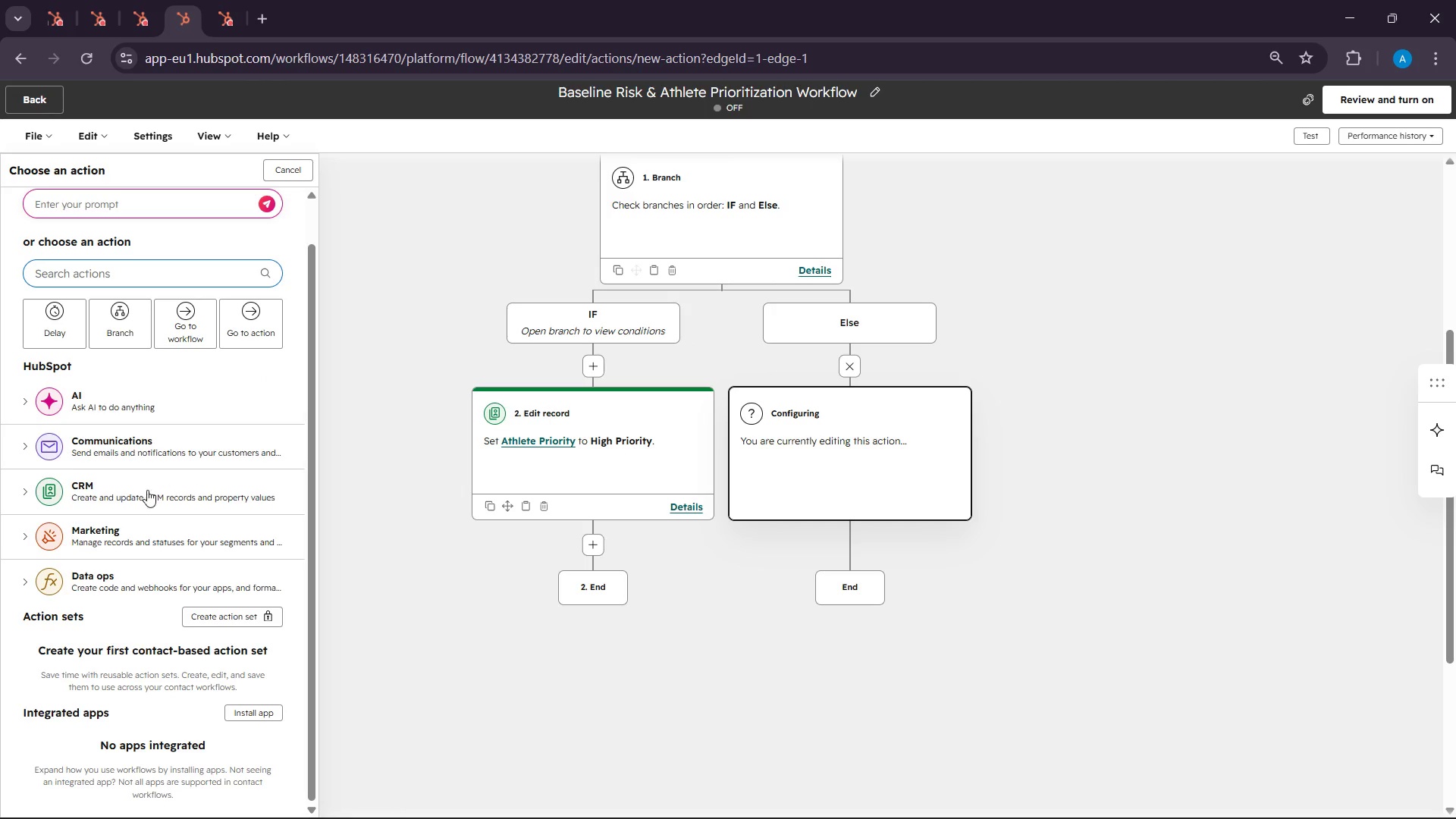 
left_click([143, 497])
 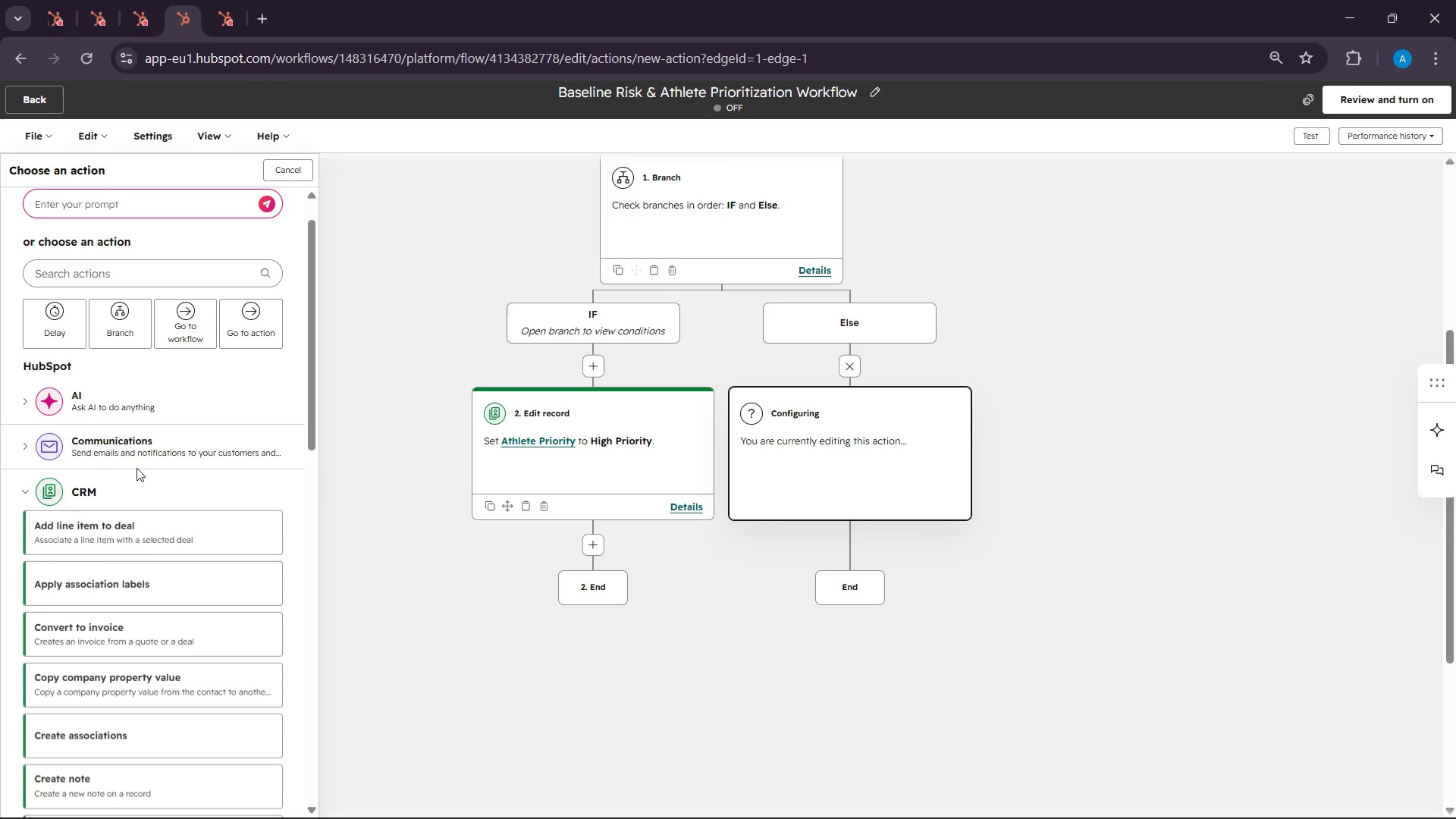 
scroll: coordinate [115, 520], scroll_direction: down, amount: 6.0
 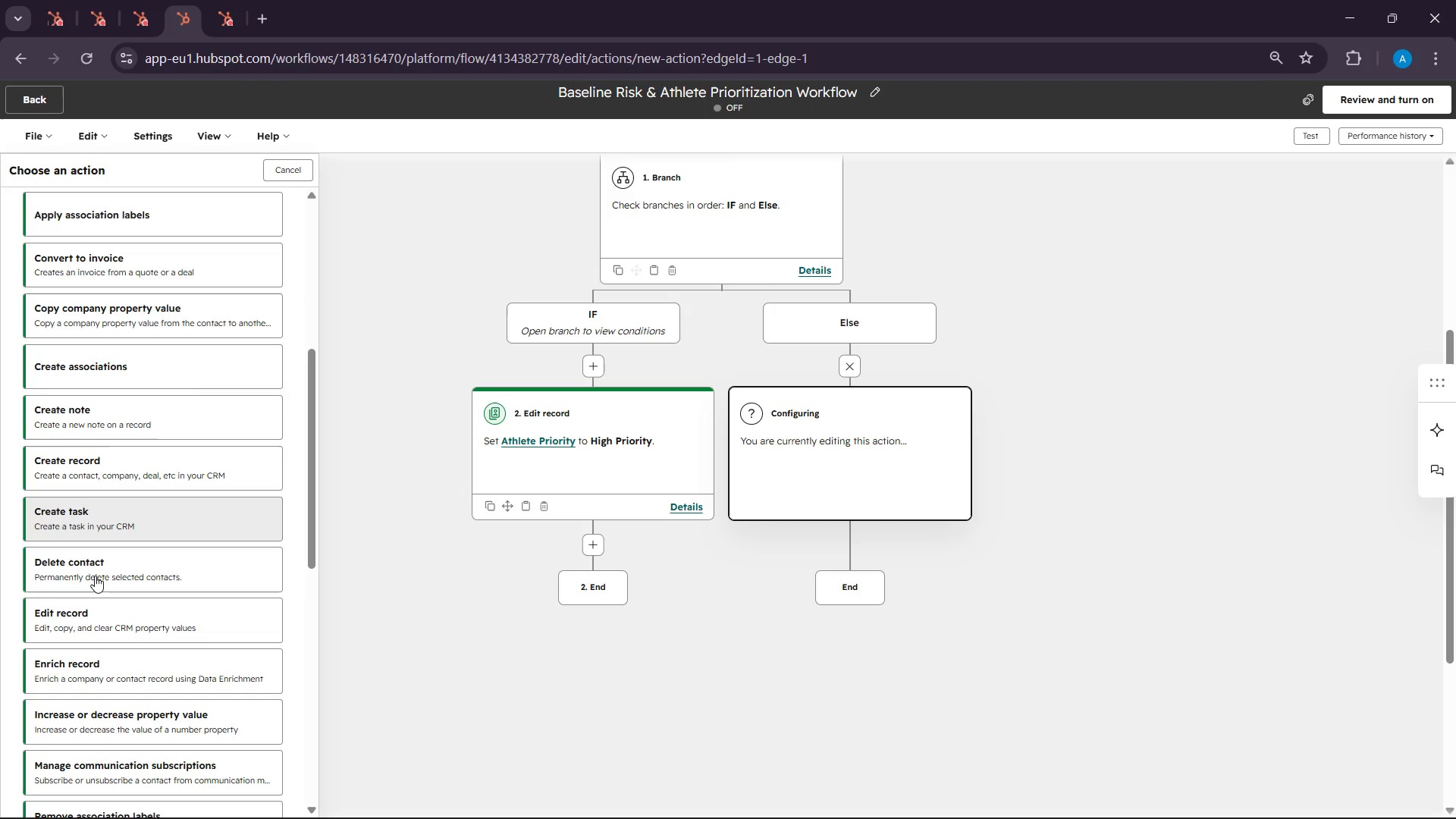 
left_click([89, 617])
 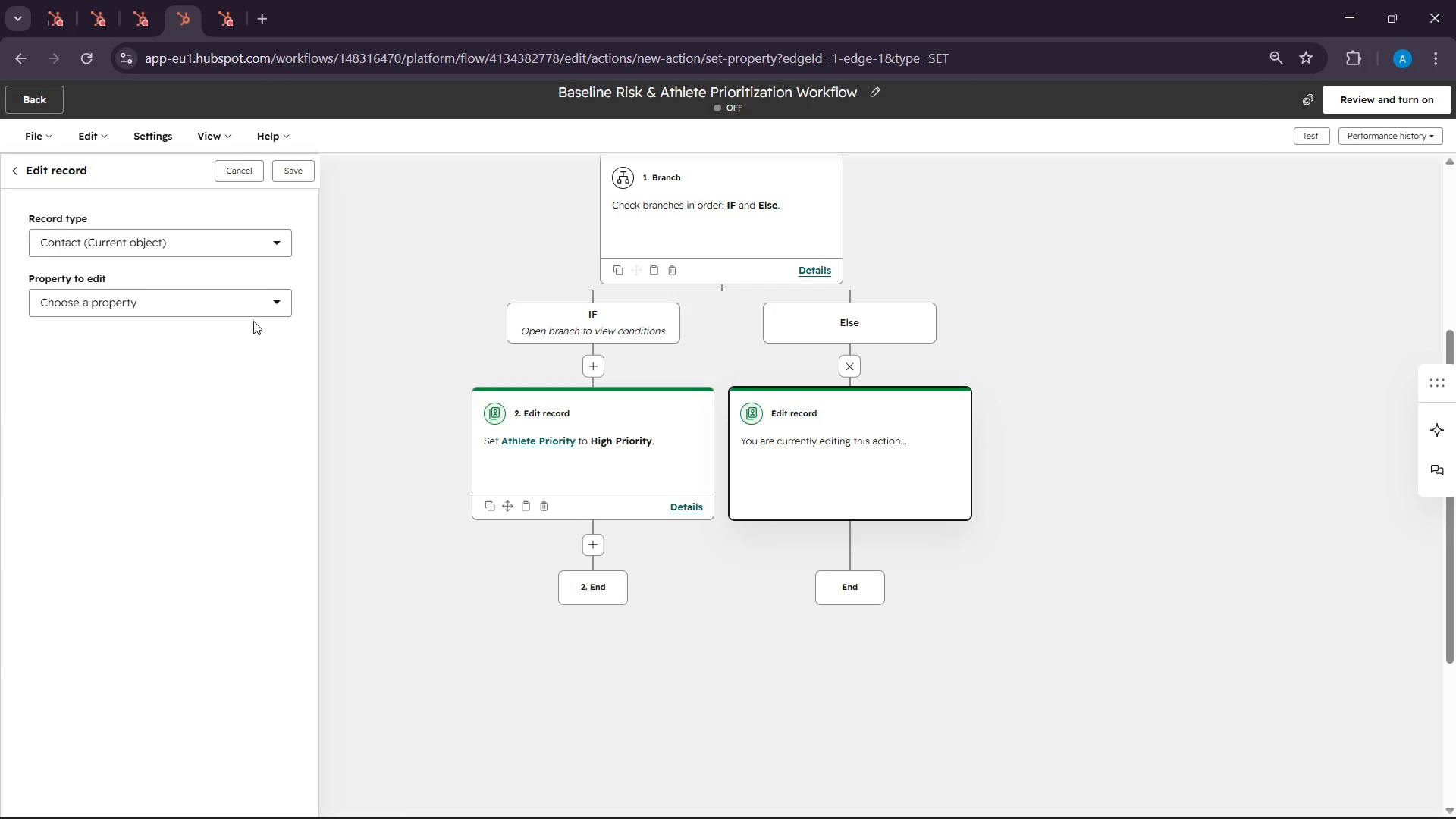 
wait(18.52)
 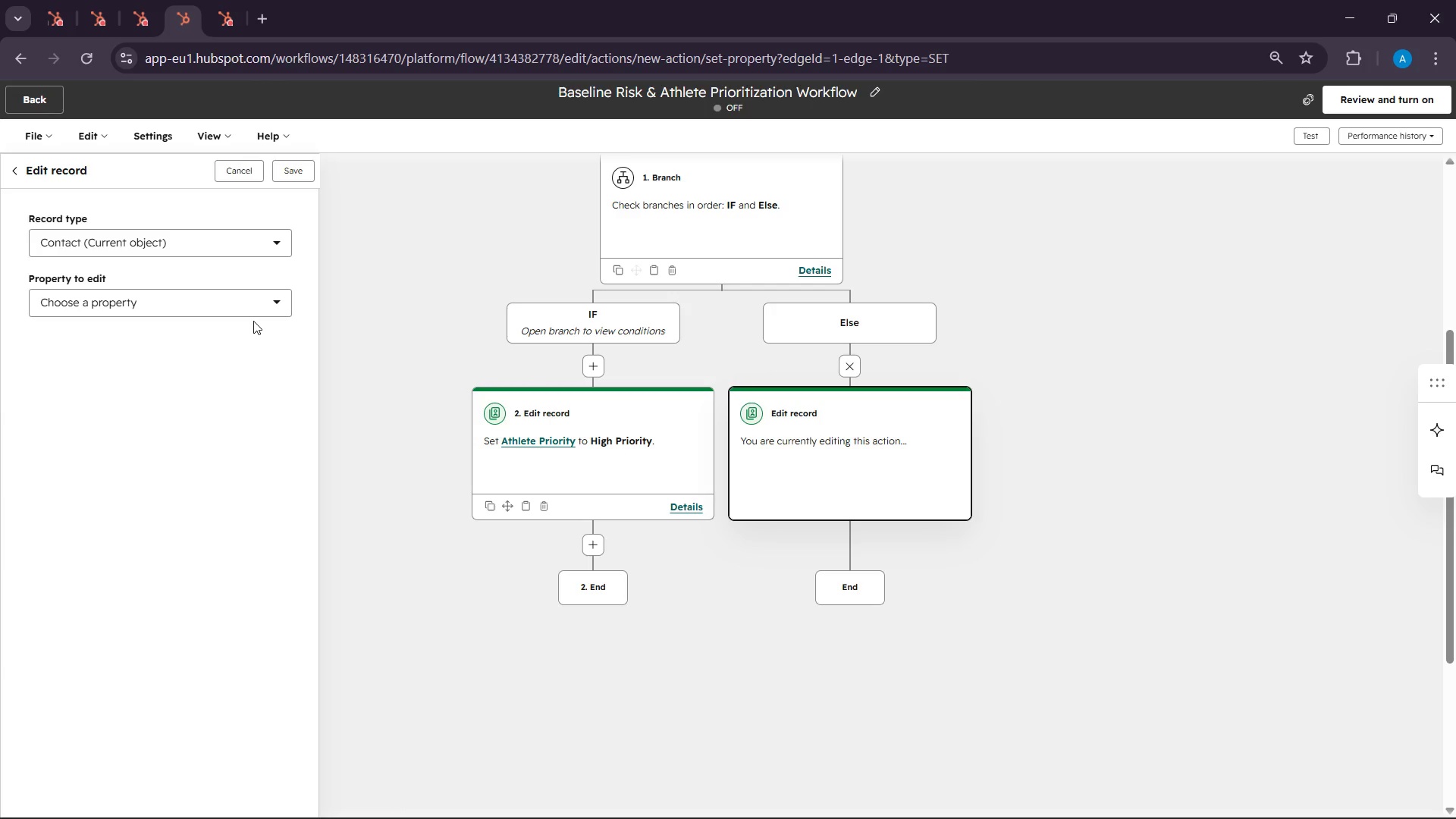 
left_click([246, 312])
 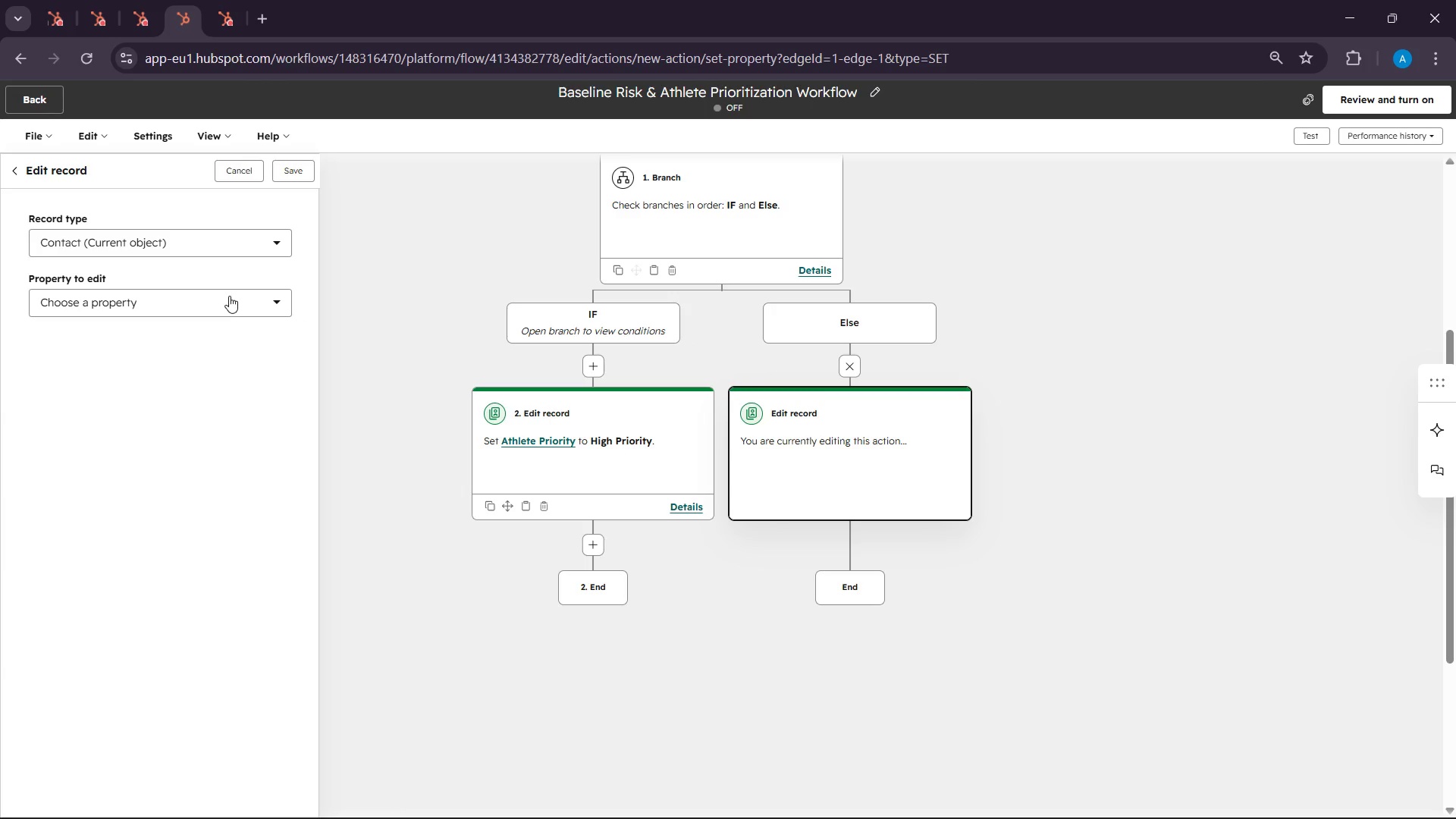 
left_click([220, 306])
 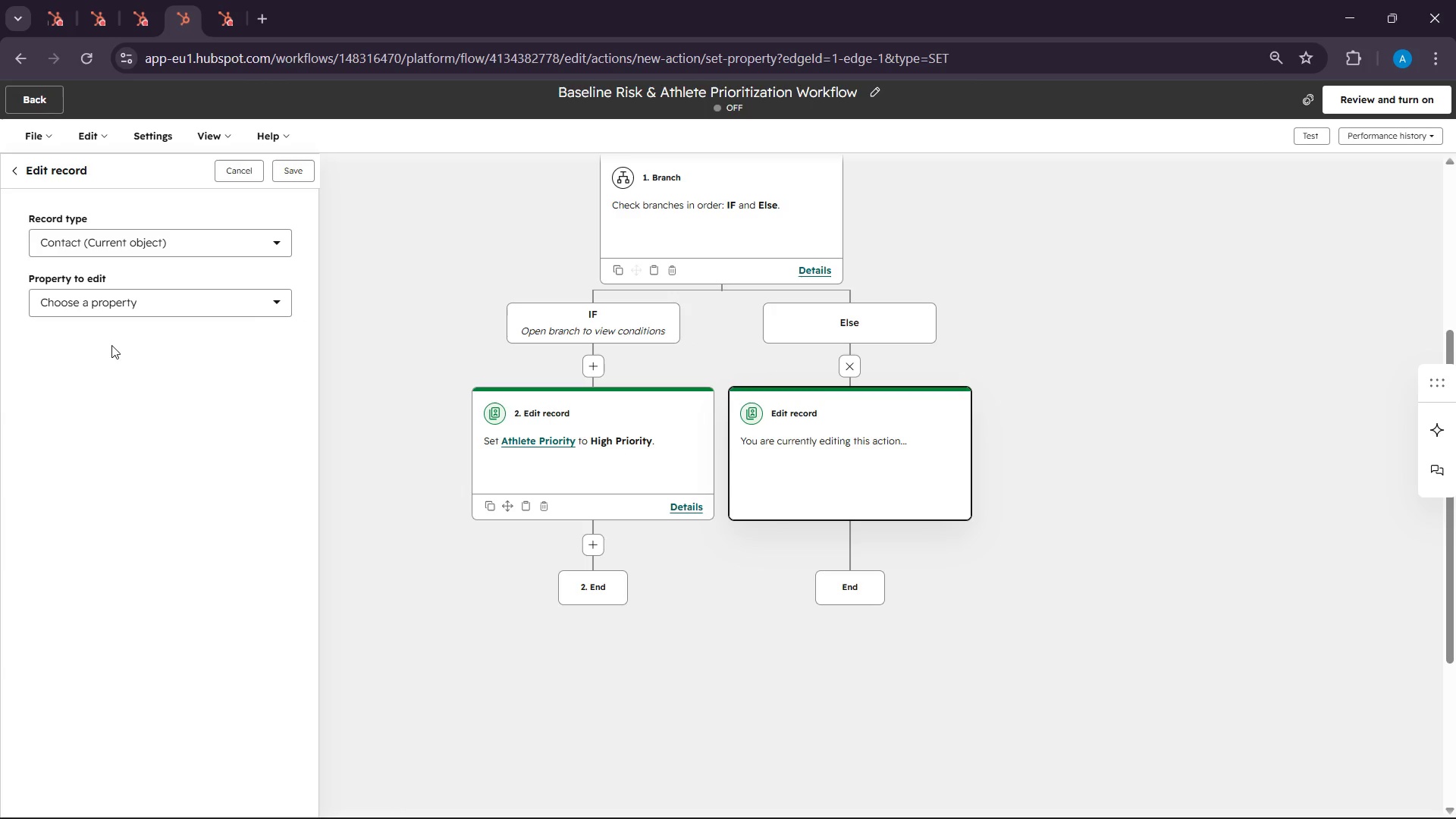 
left_click([103, 313])
 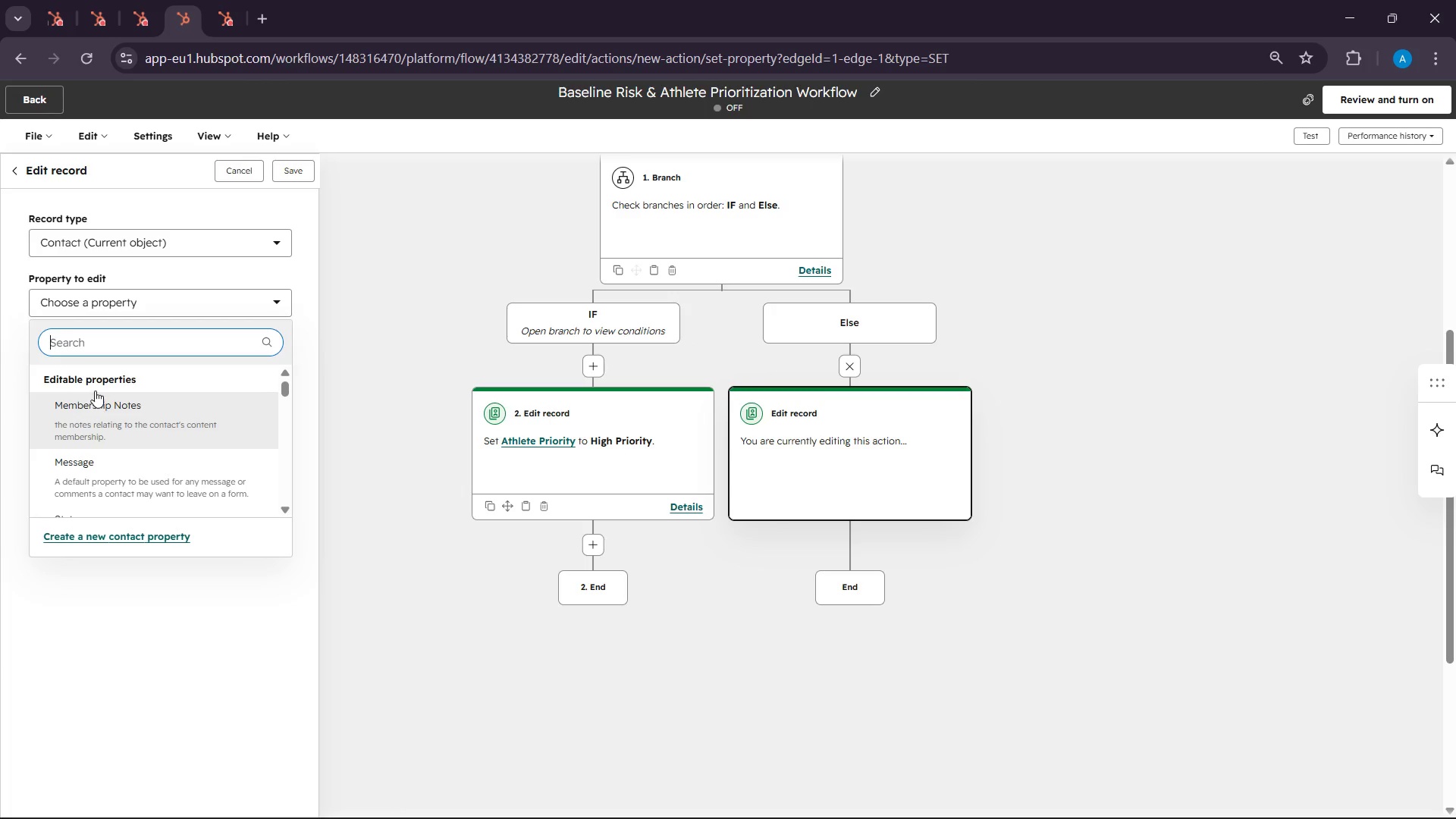 
left_click([89, 343])
 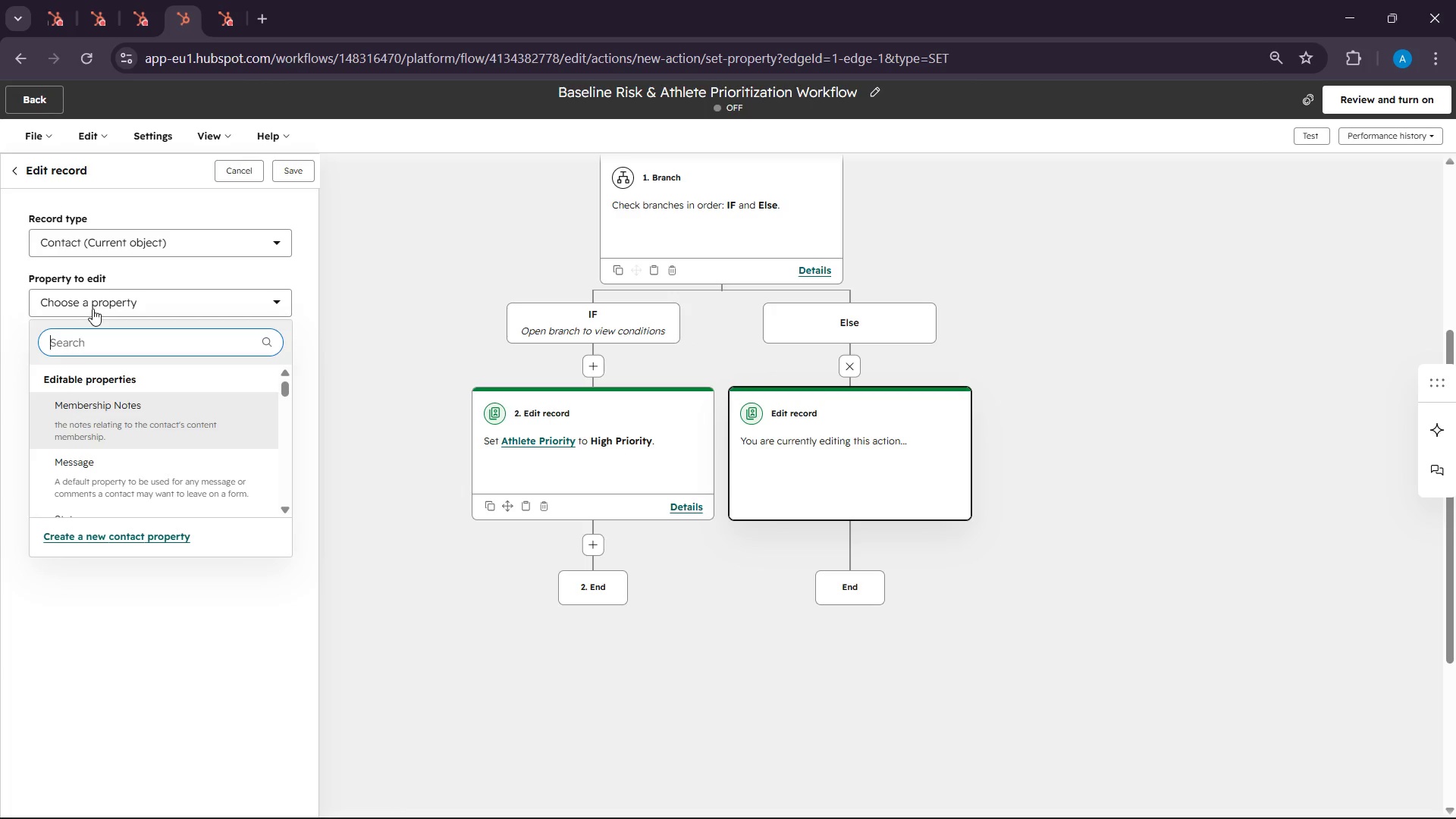 
type(Ath)
 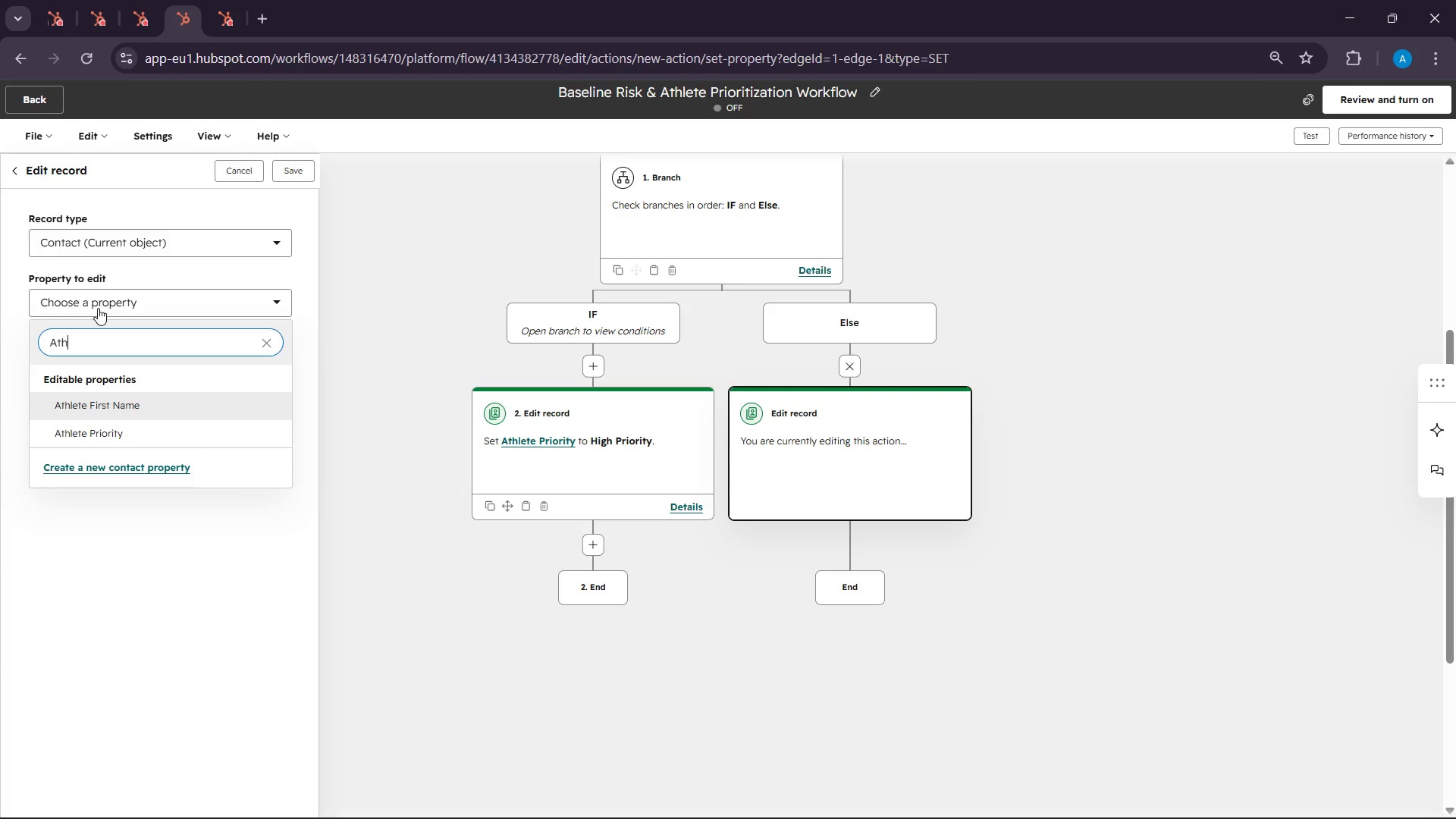 
left_click([120, 421])
 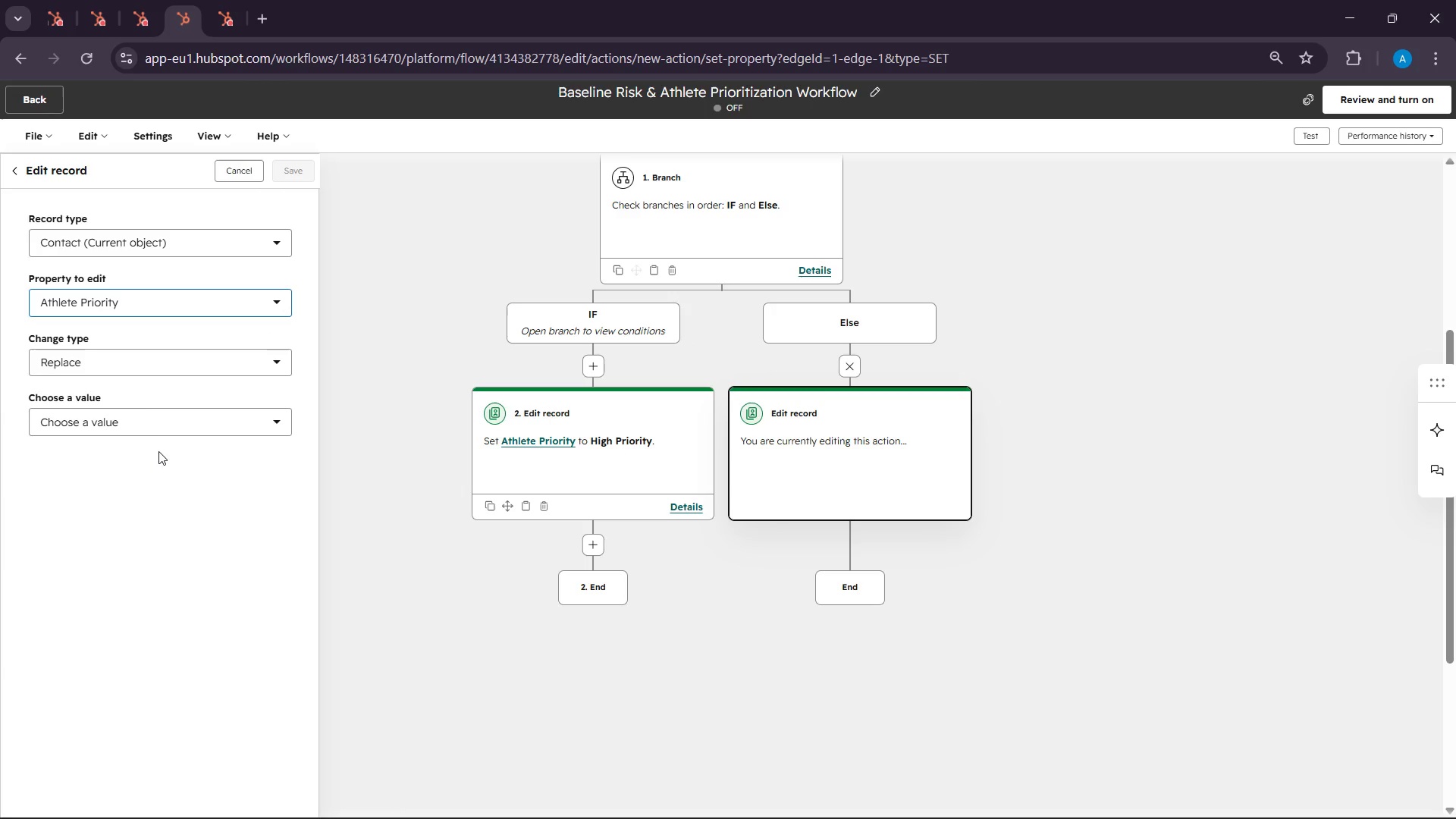 
left_click([140, 432])
 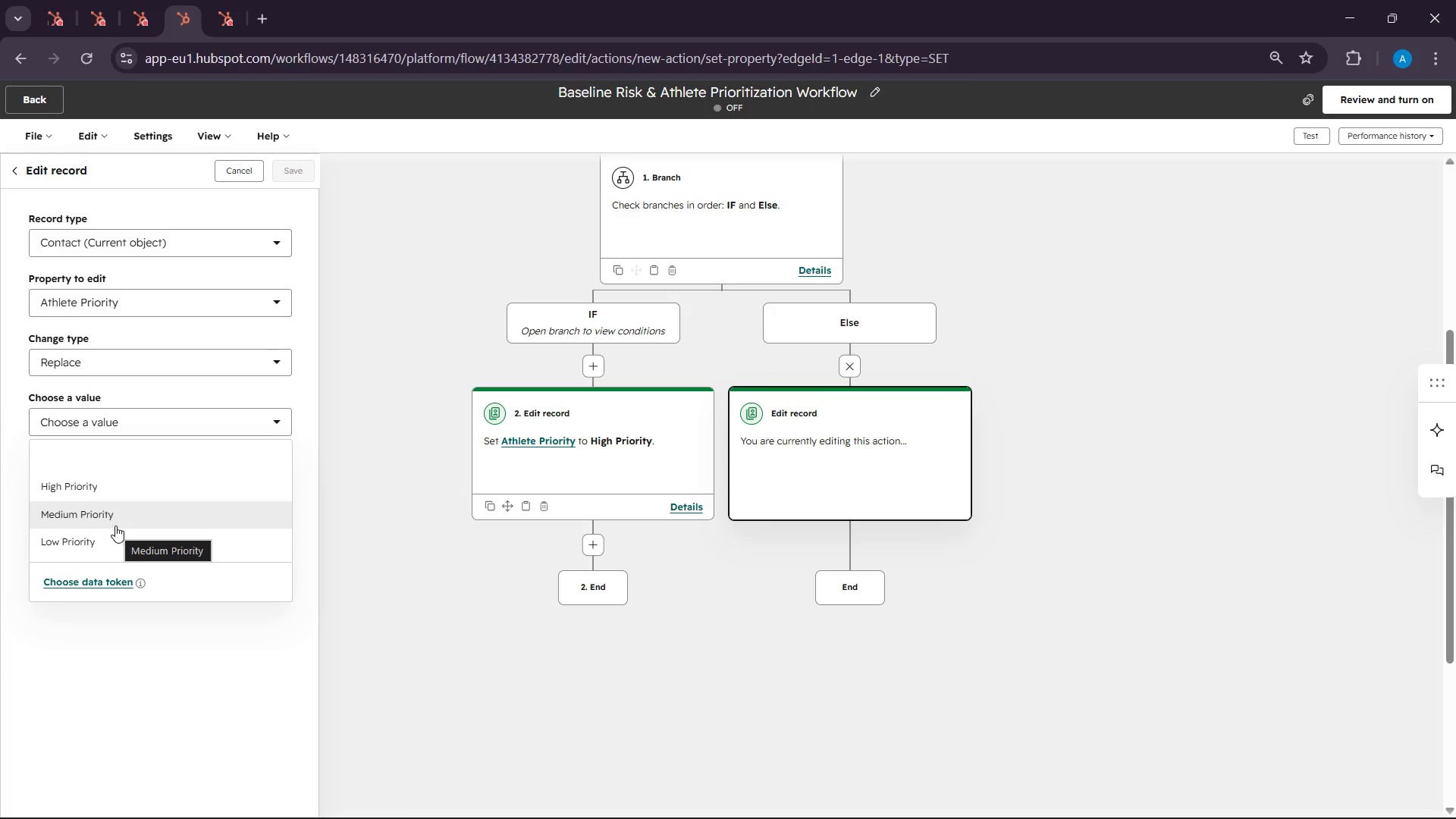 
left_click([111, 534])
 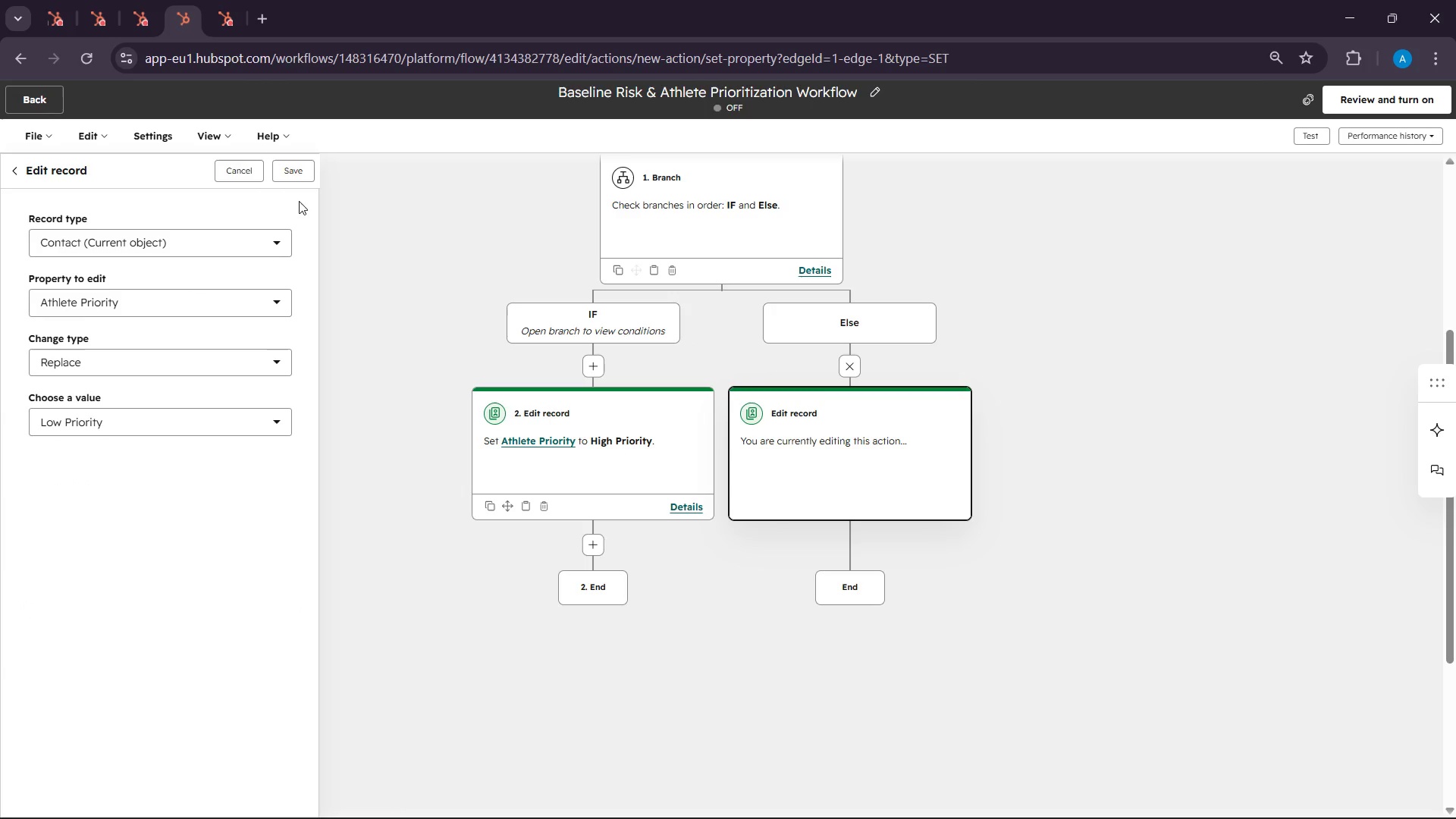 
left_click([289, 174])
 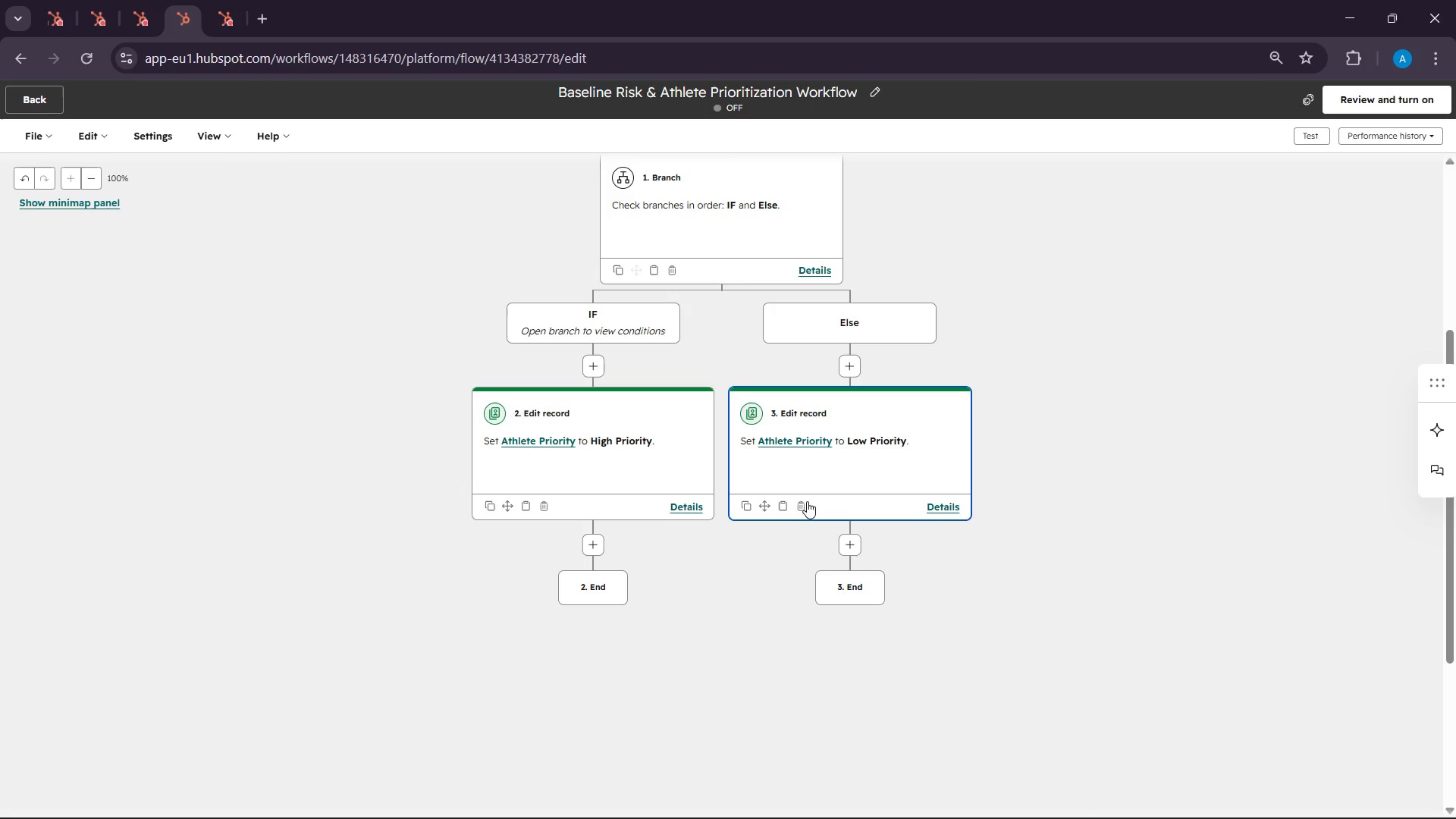 
wait(45.83)
 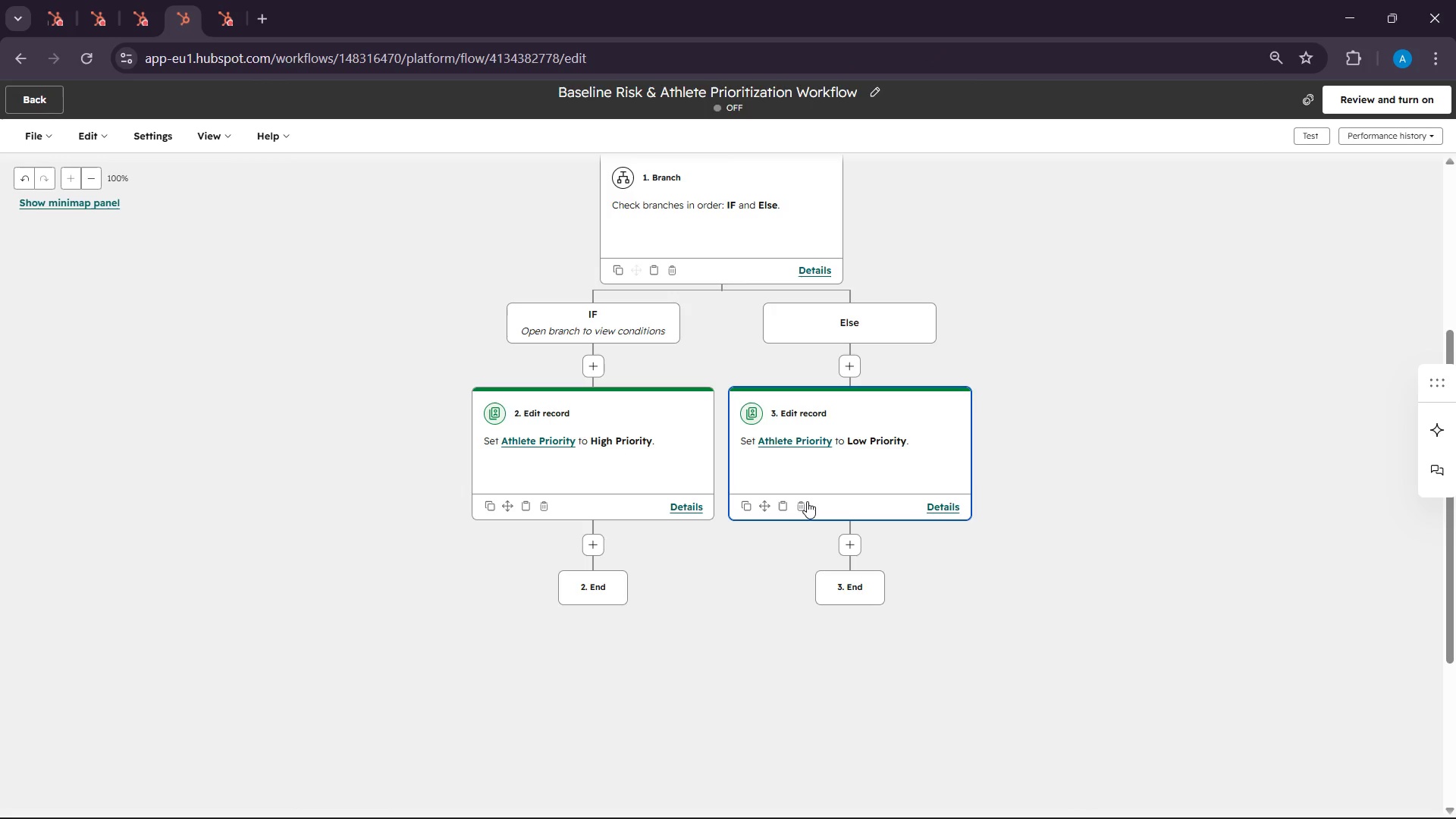 
left_click([875, 473])
 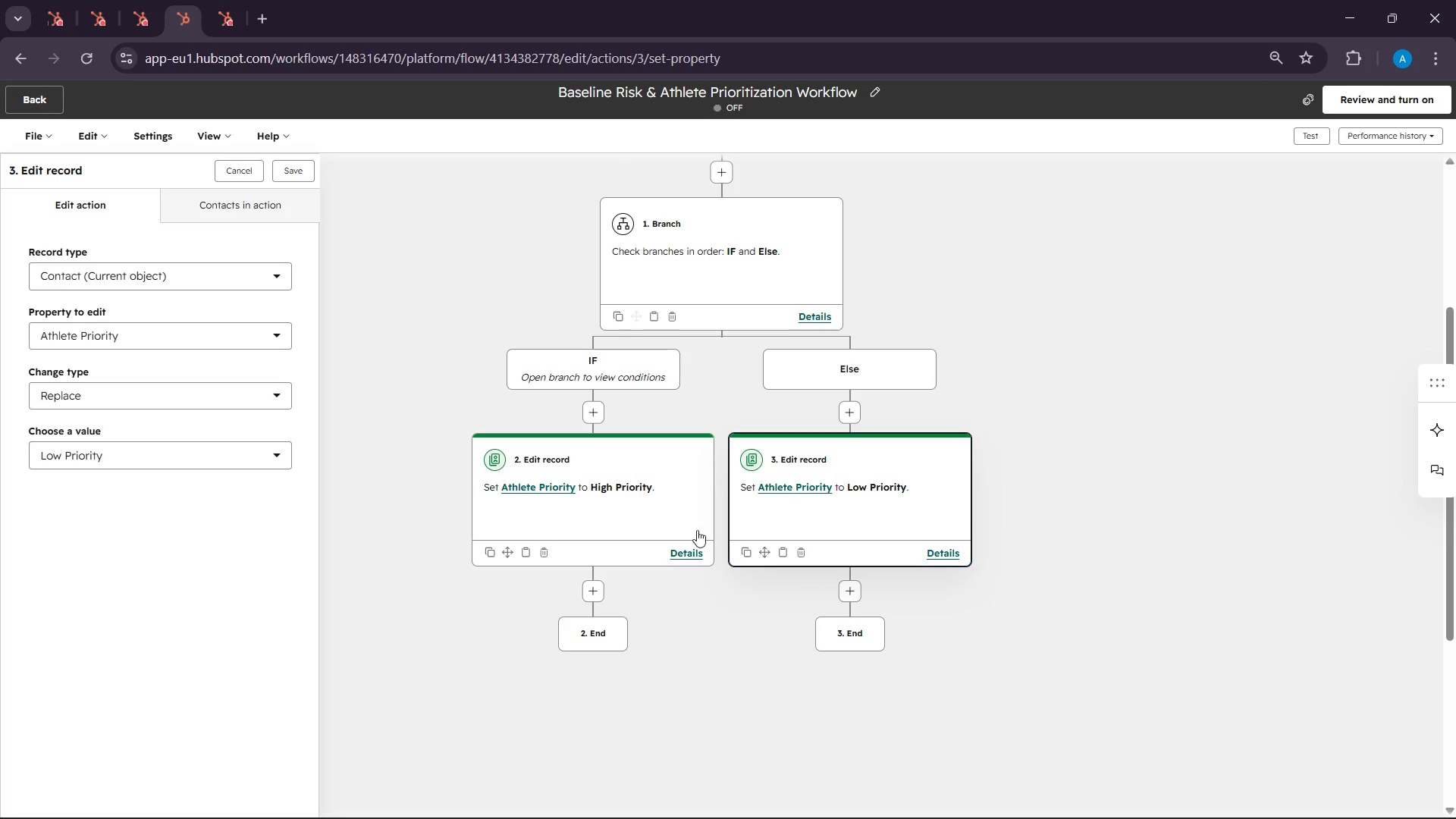 
scroll: coordinate [753, 663], scroll_direction: none, amount: 0.0
 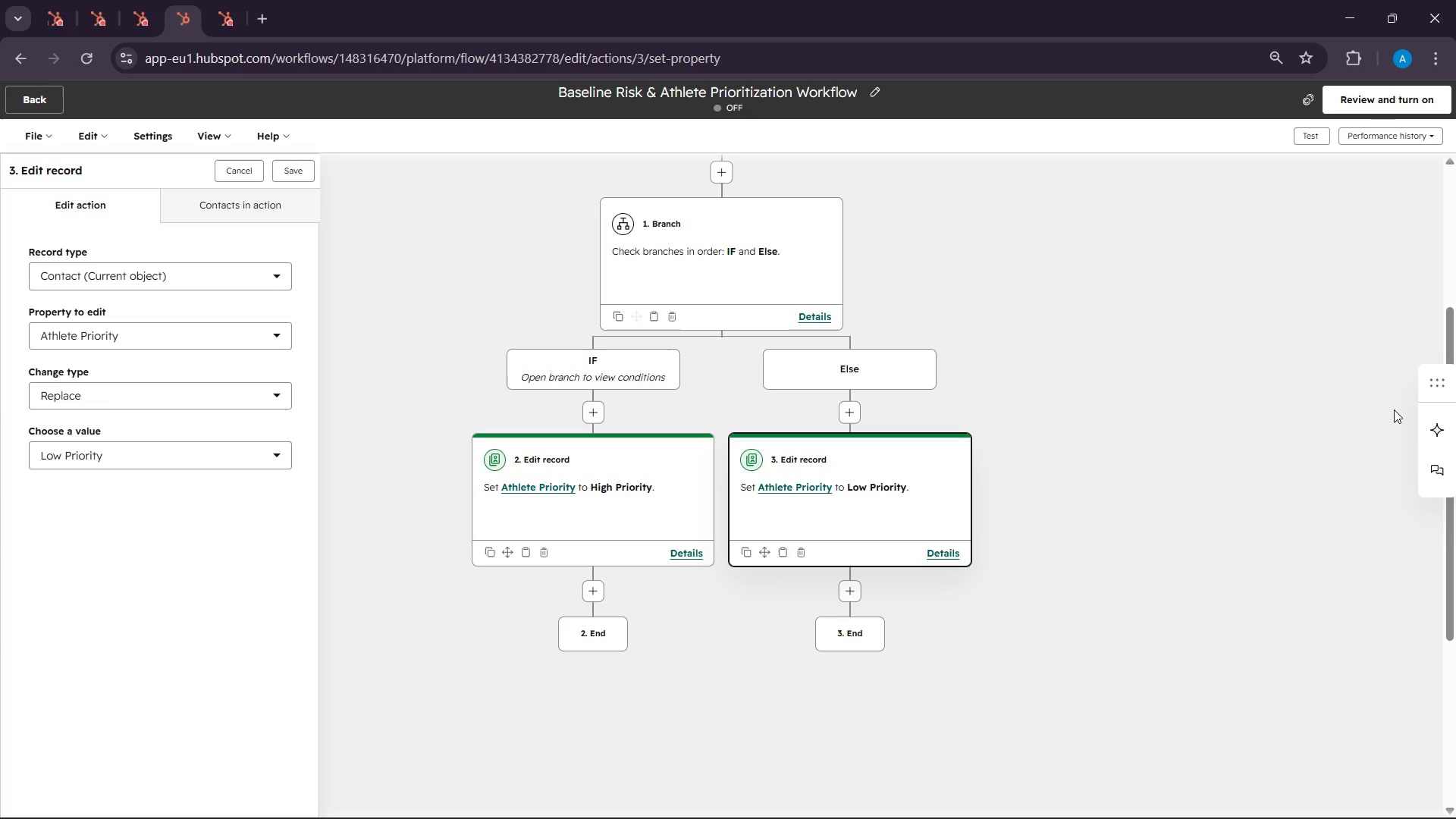 
left_click_drag(start_coordinate=[1453, 346], to_coordinate=[1393, 362])
 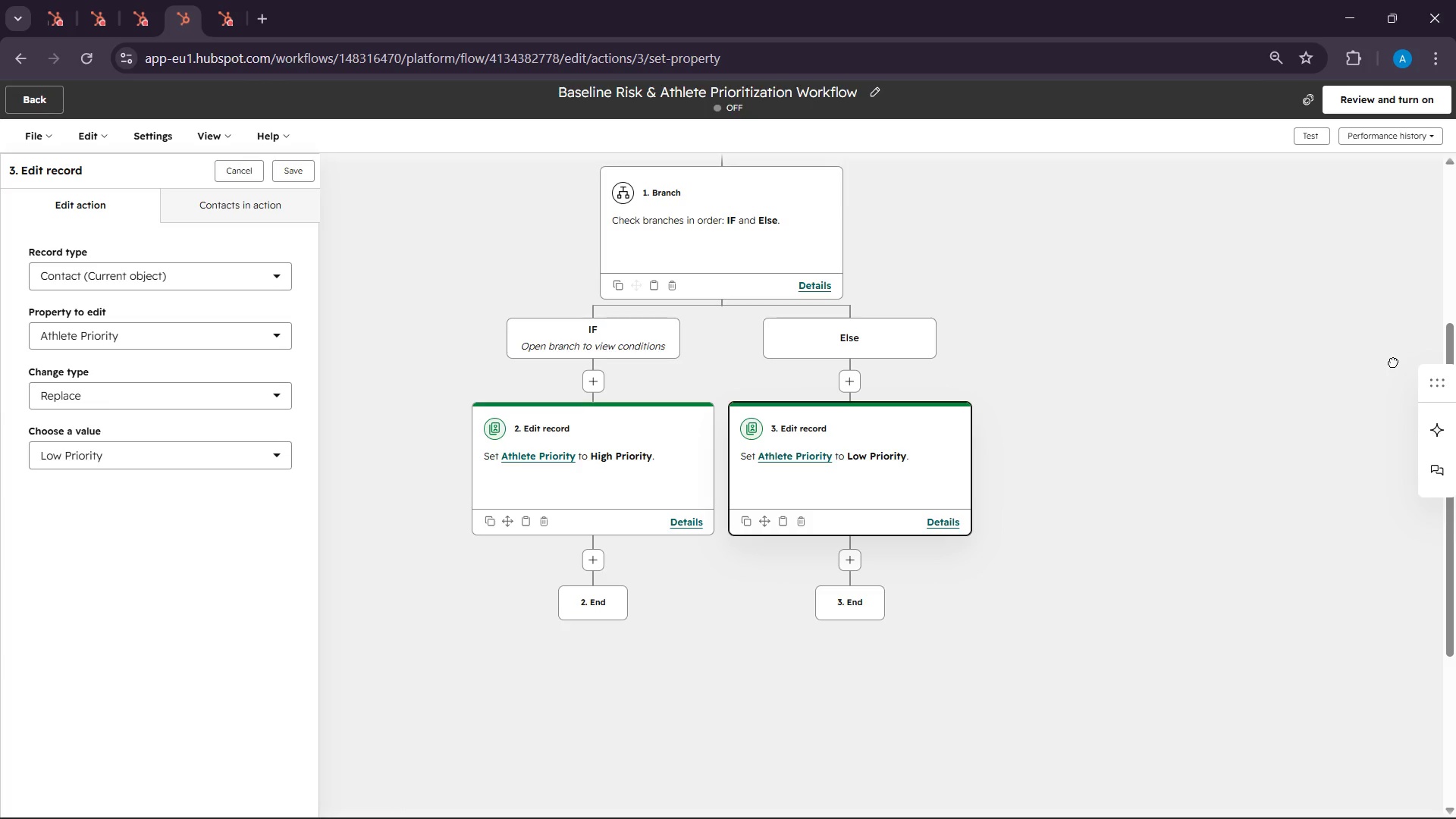 
left_click_drag(start_coordinate=[1393, 362], to_coordinate=[1391, 368])
 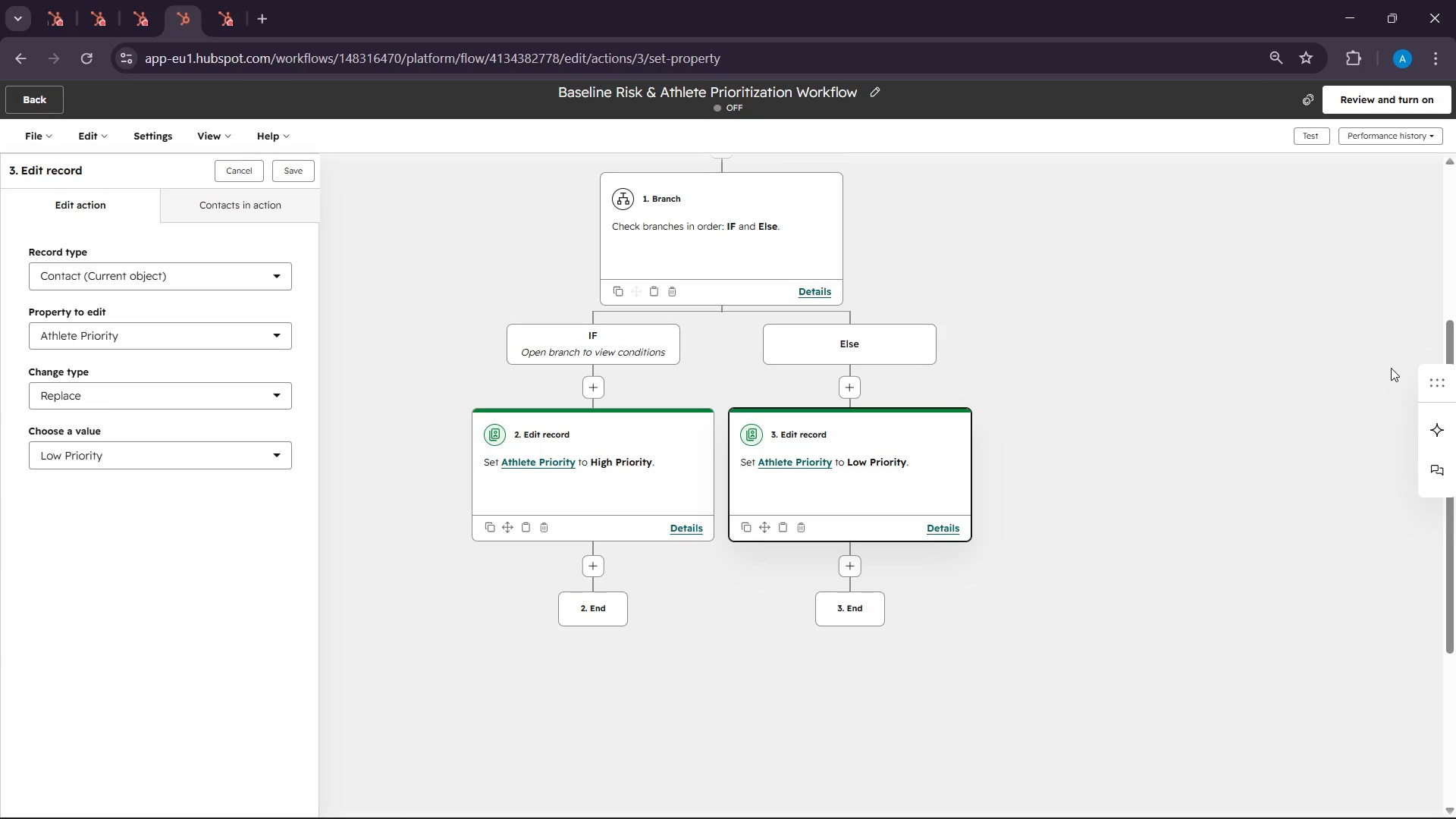 
left_click_drag(start_coordinate=[1391, 368], to_coordinate=[1385, 356])
 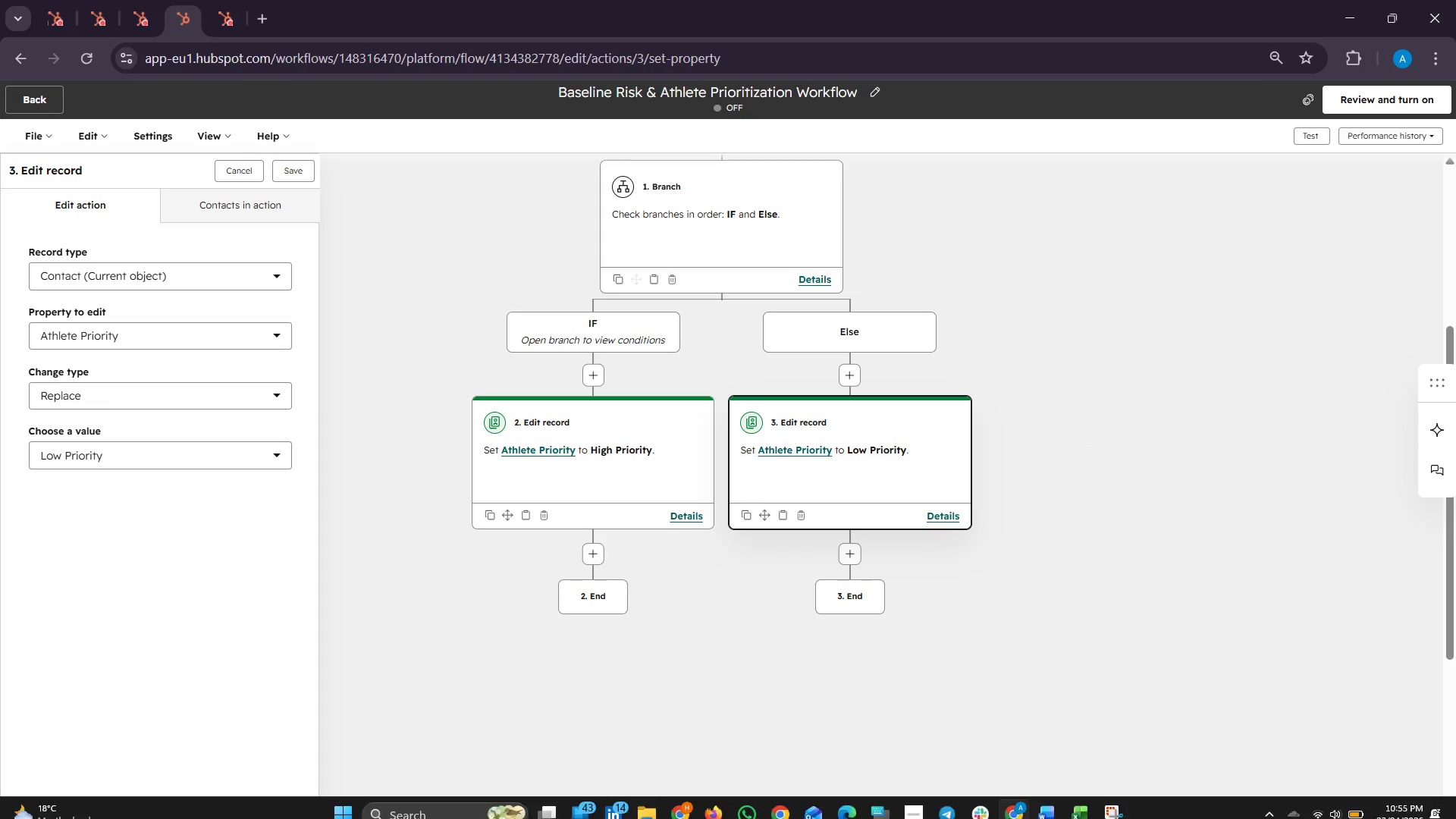 
left_click([1110, 792])
 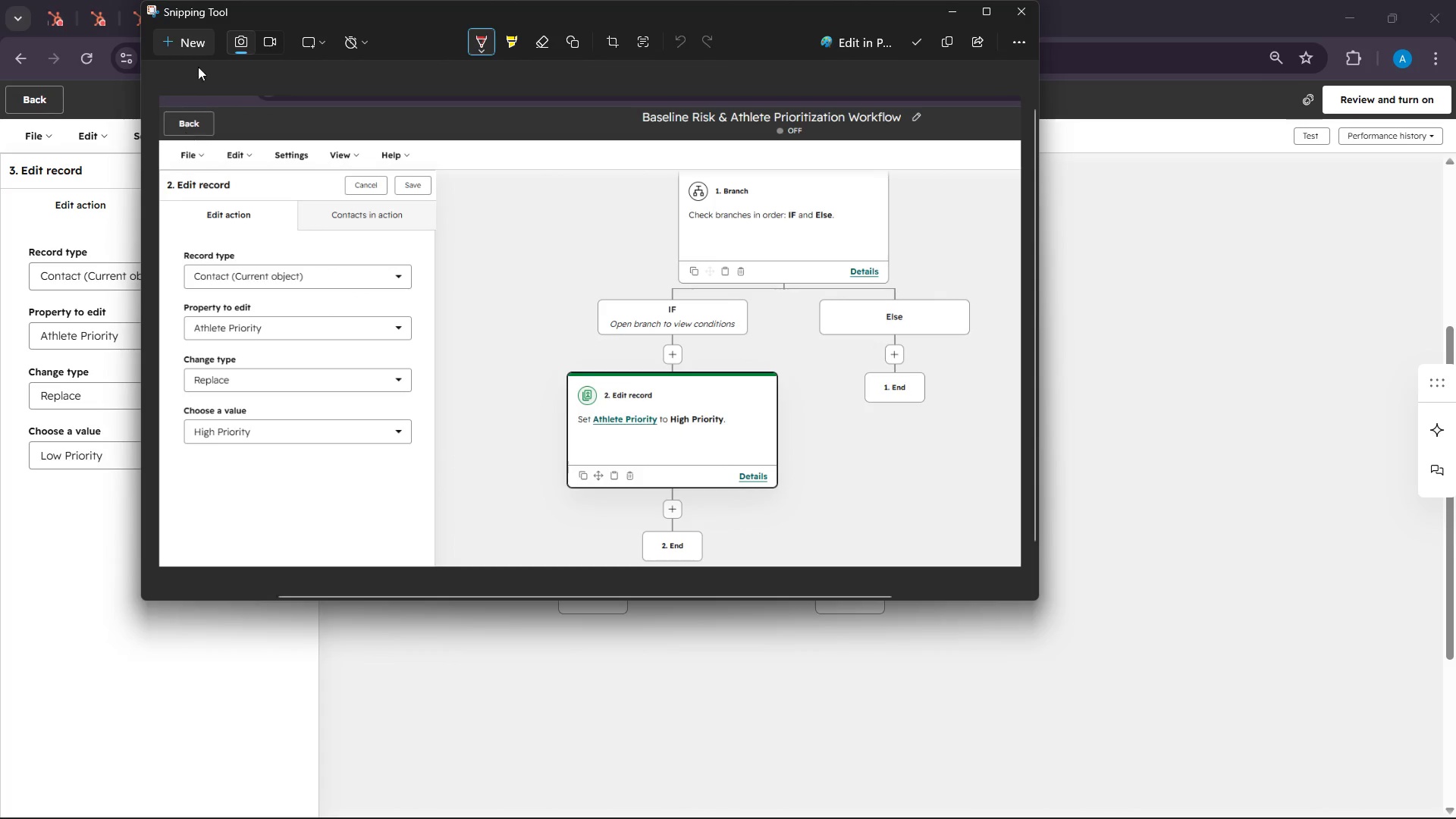 
left_click([193, 46])
 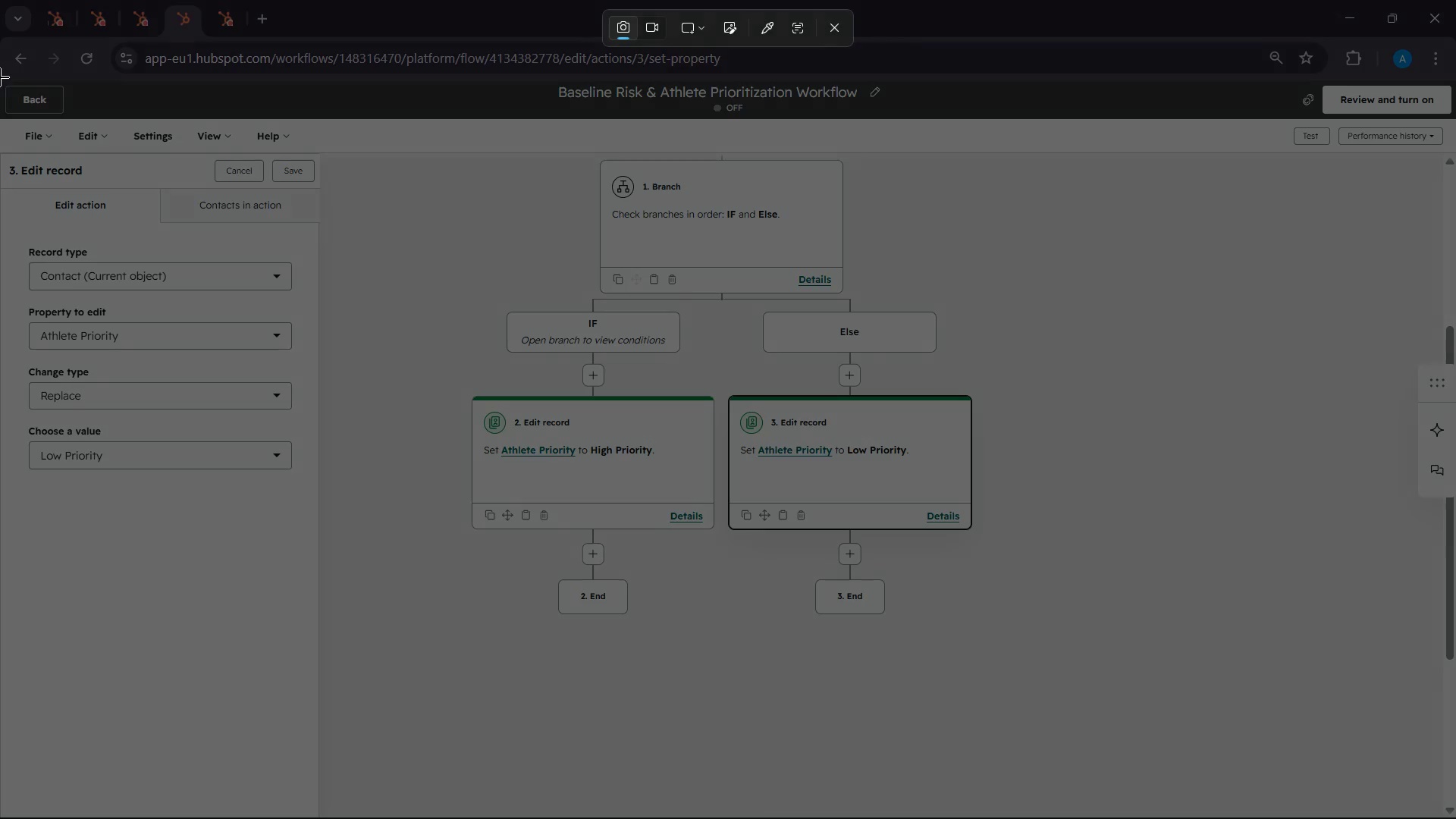 
left_click_drag(start_coordinate=[0, 67], to_coordinate=[1019, 632])
 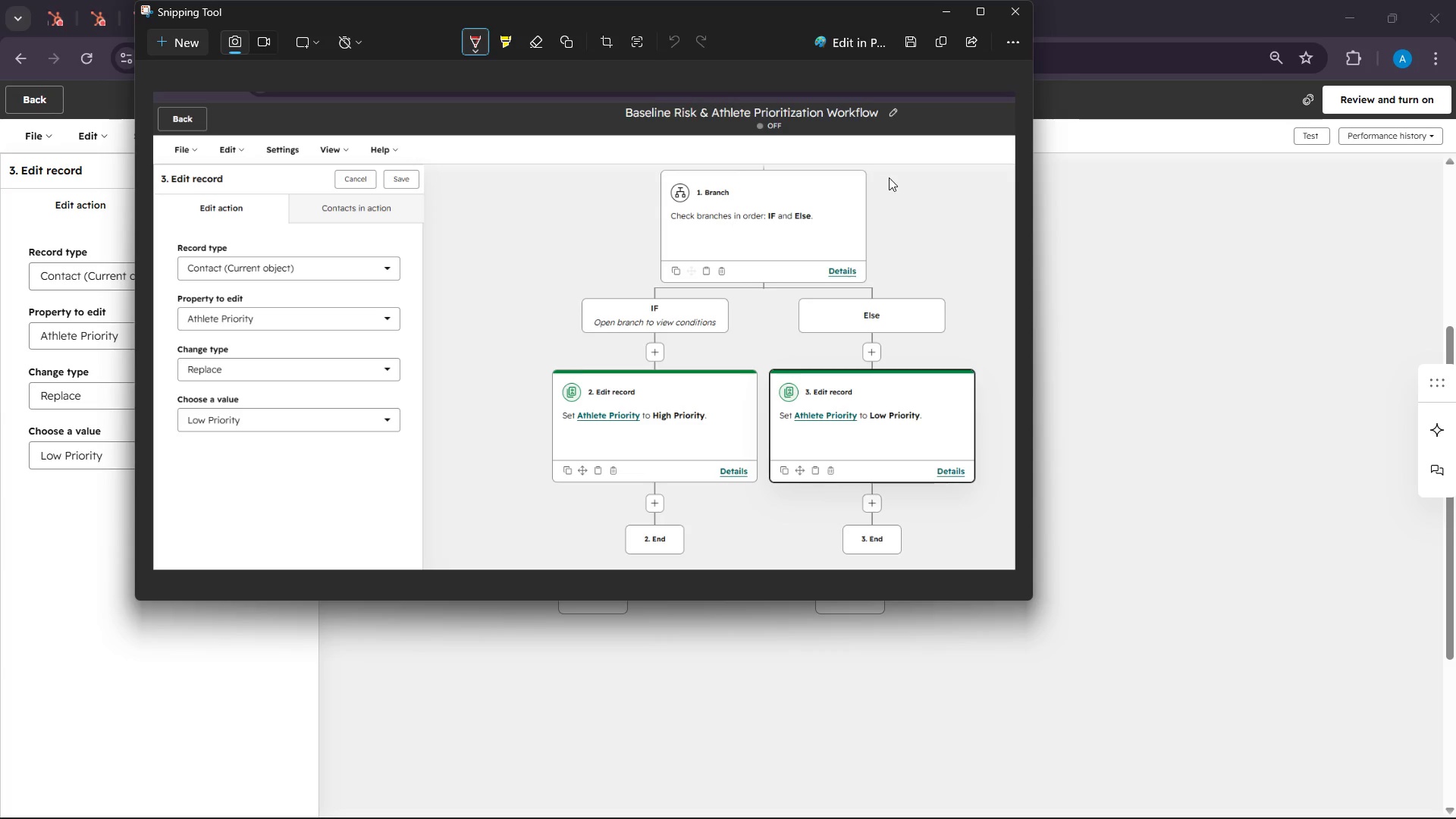 
wait(9.69)
 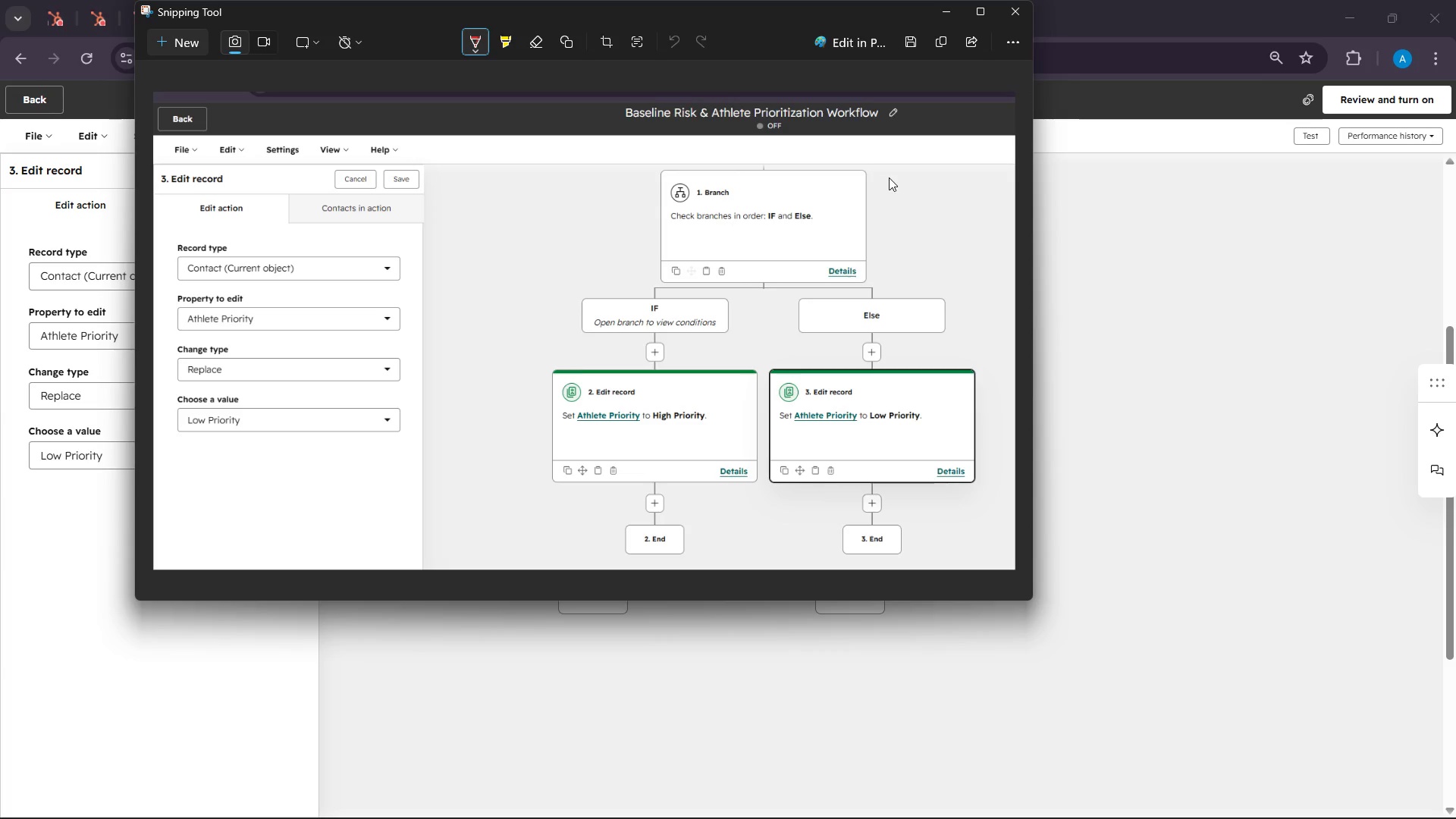 
left_click([933, 40])
 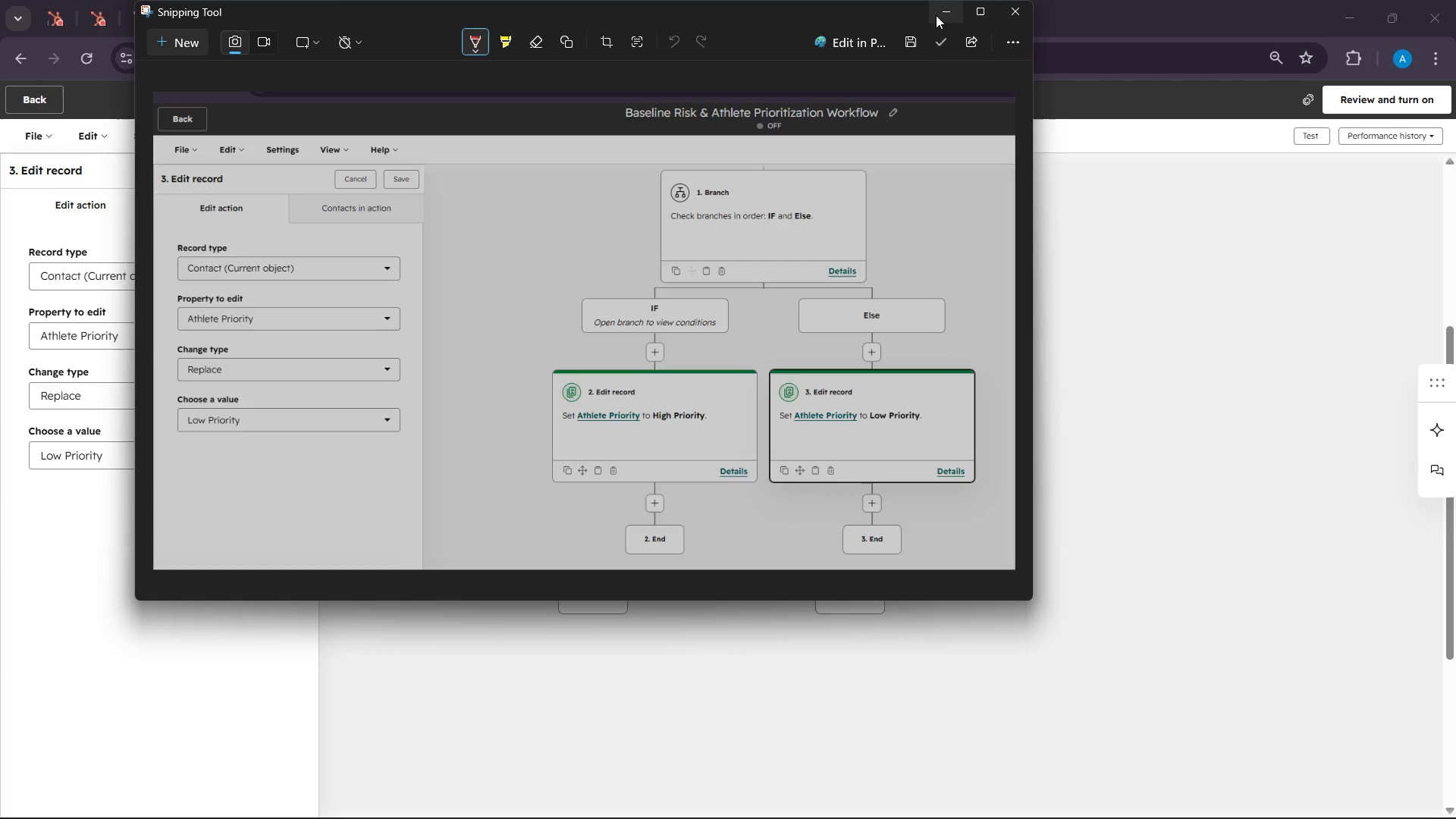 
left_click([938, 10])
 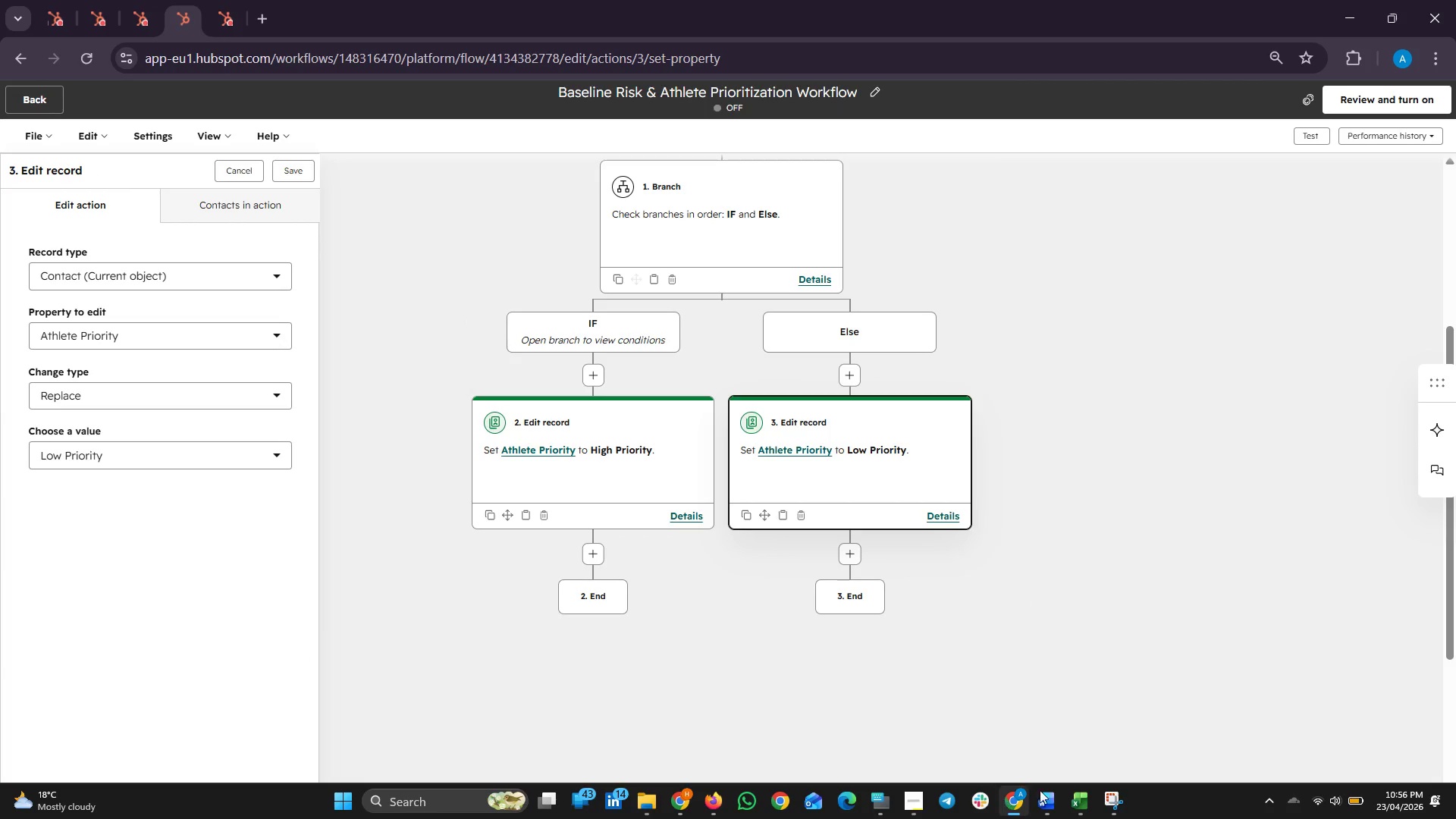 
left_click([1049, 799])
 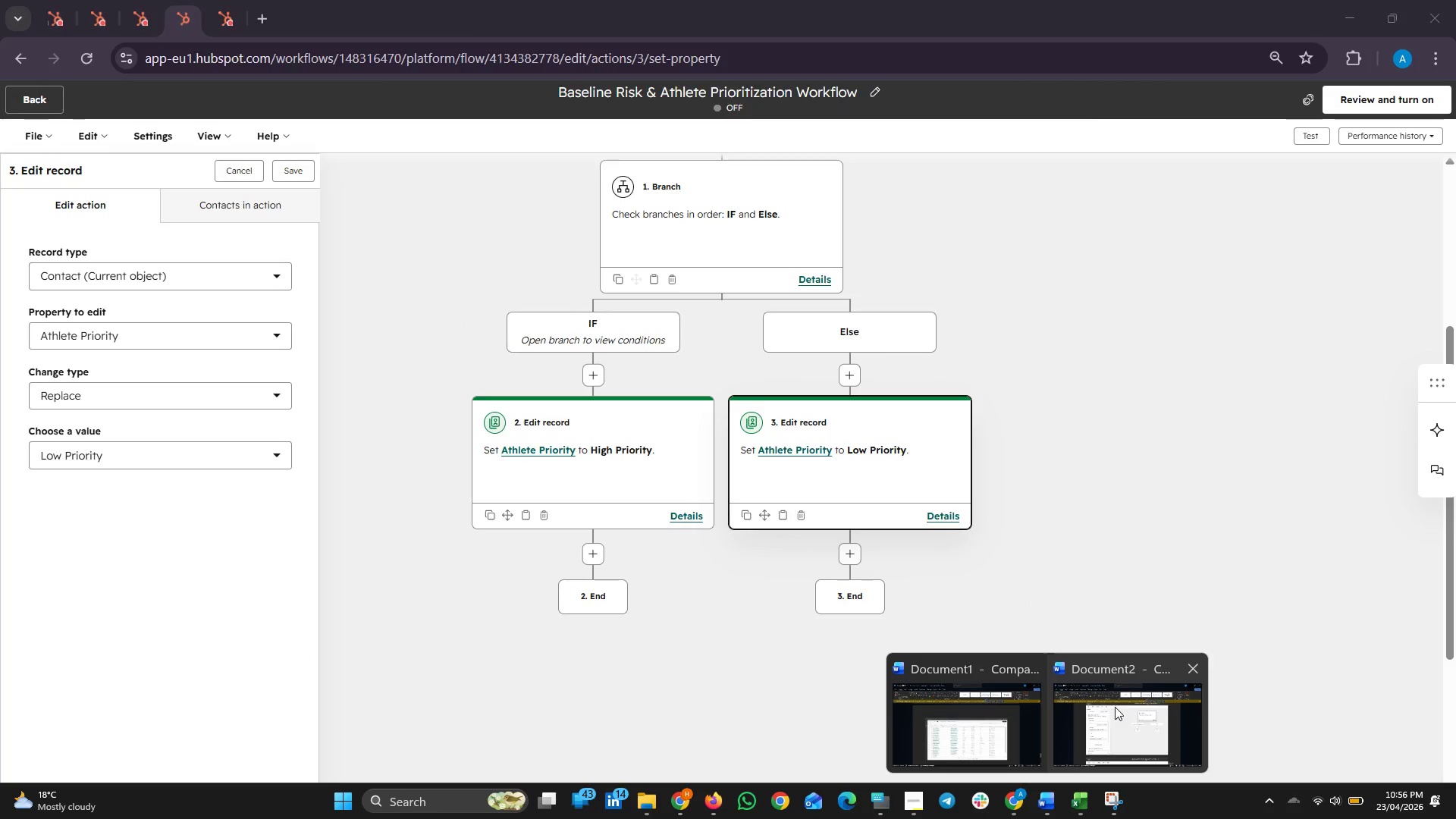 
left_click([1114, 710])
 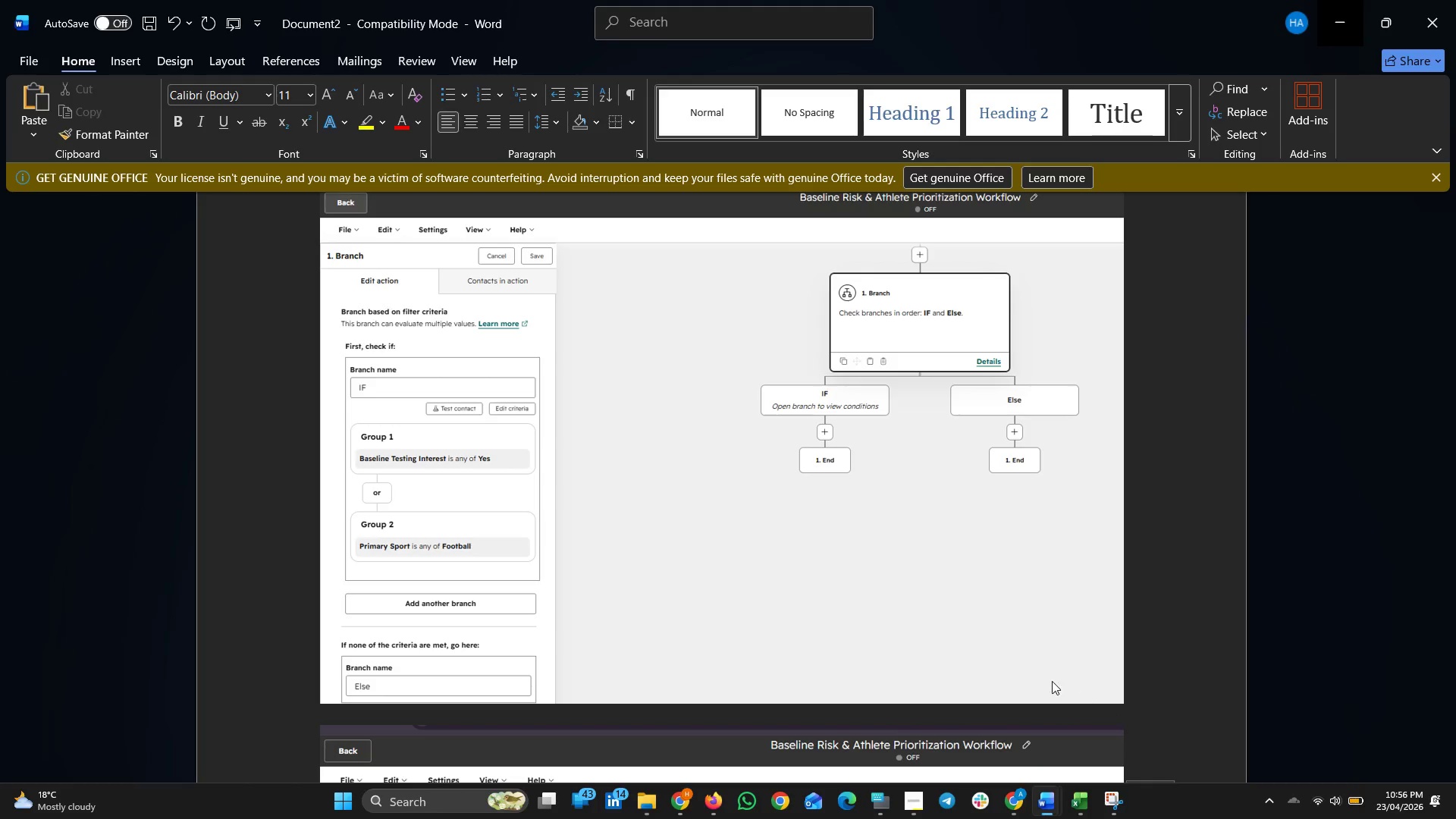 
scroll: coordinate [1113, 700], scroll_direction: down, amount: 16.0
 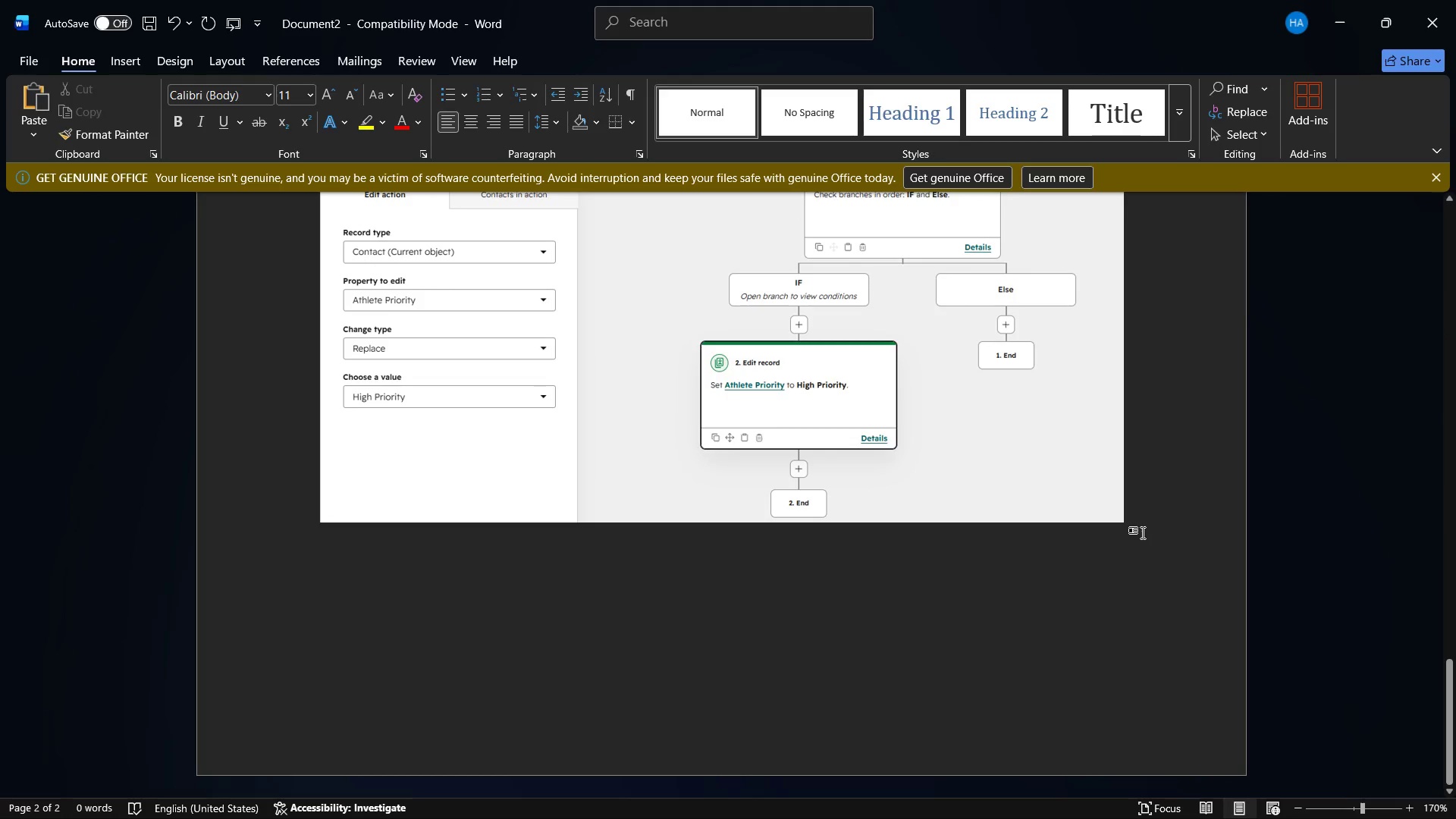 
key(Shift+ShiftRight)
 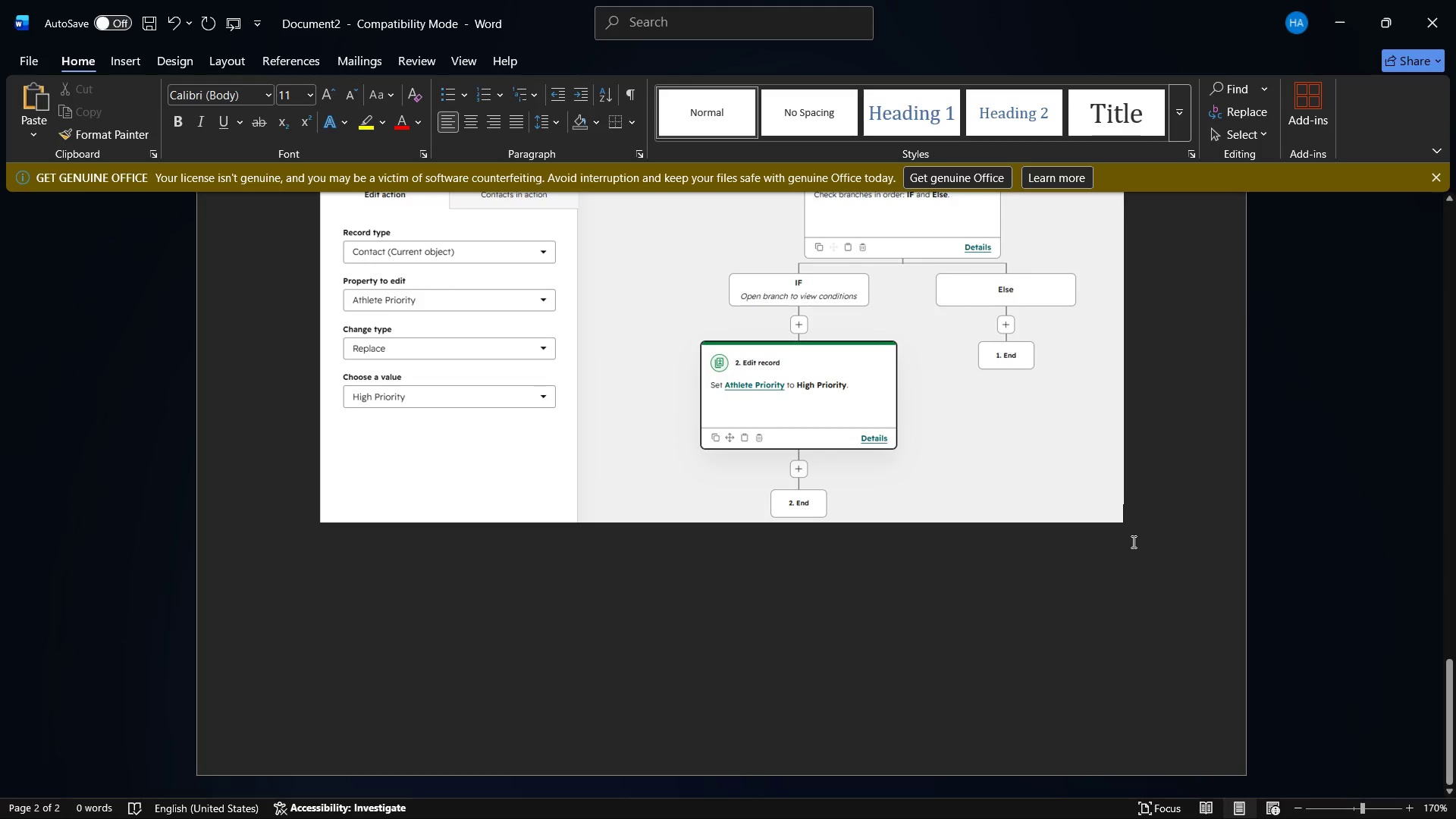 
key(Enter)
 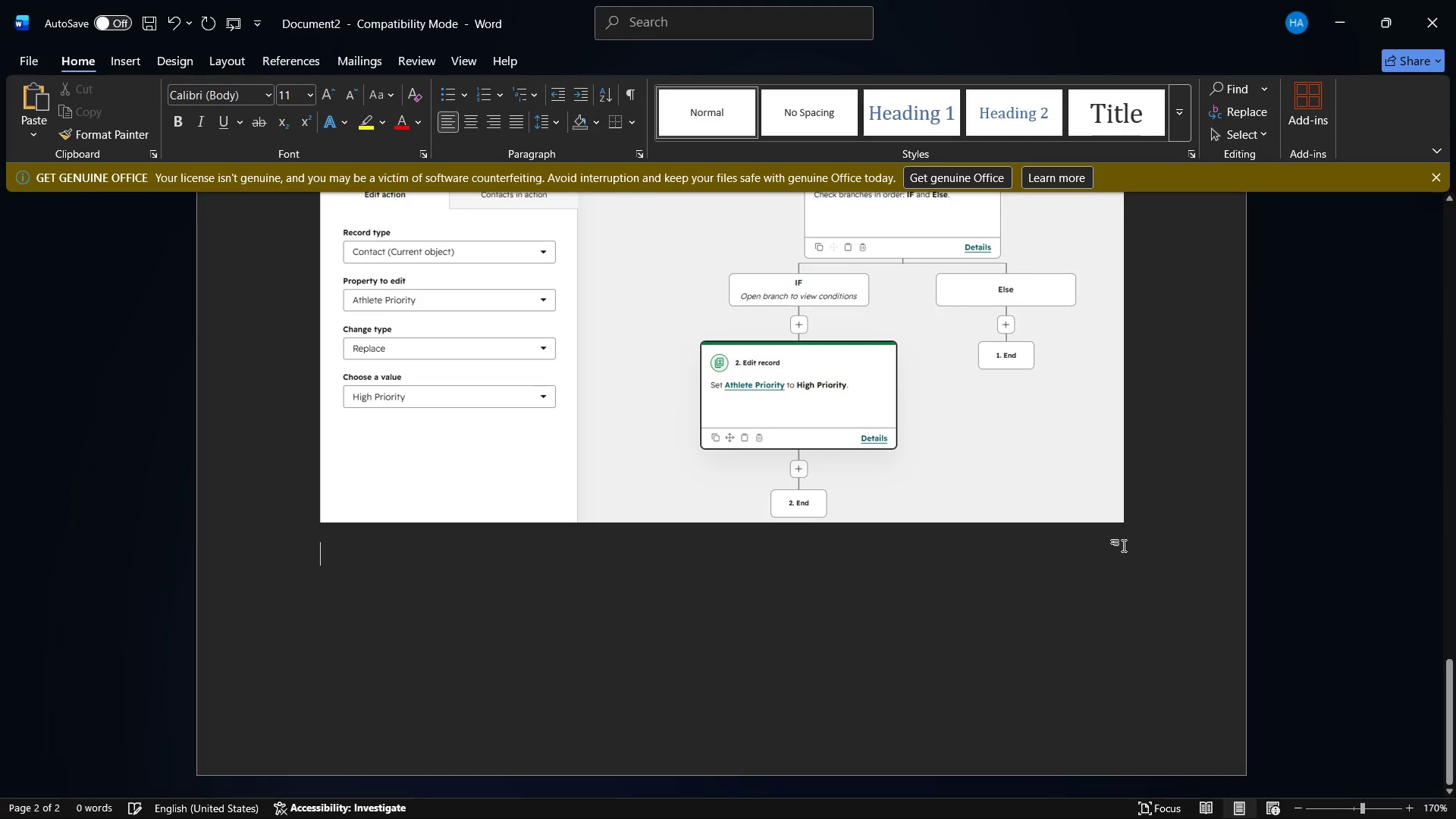 
key(Enter)
 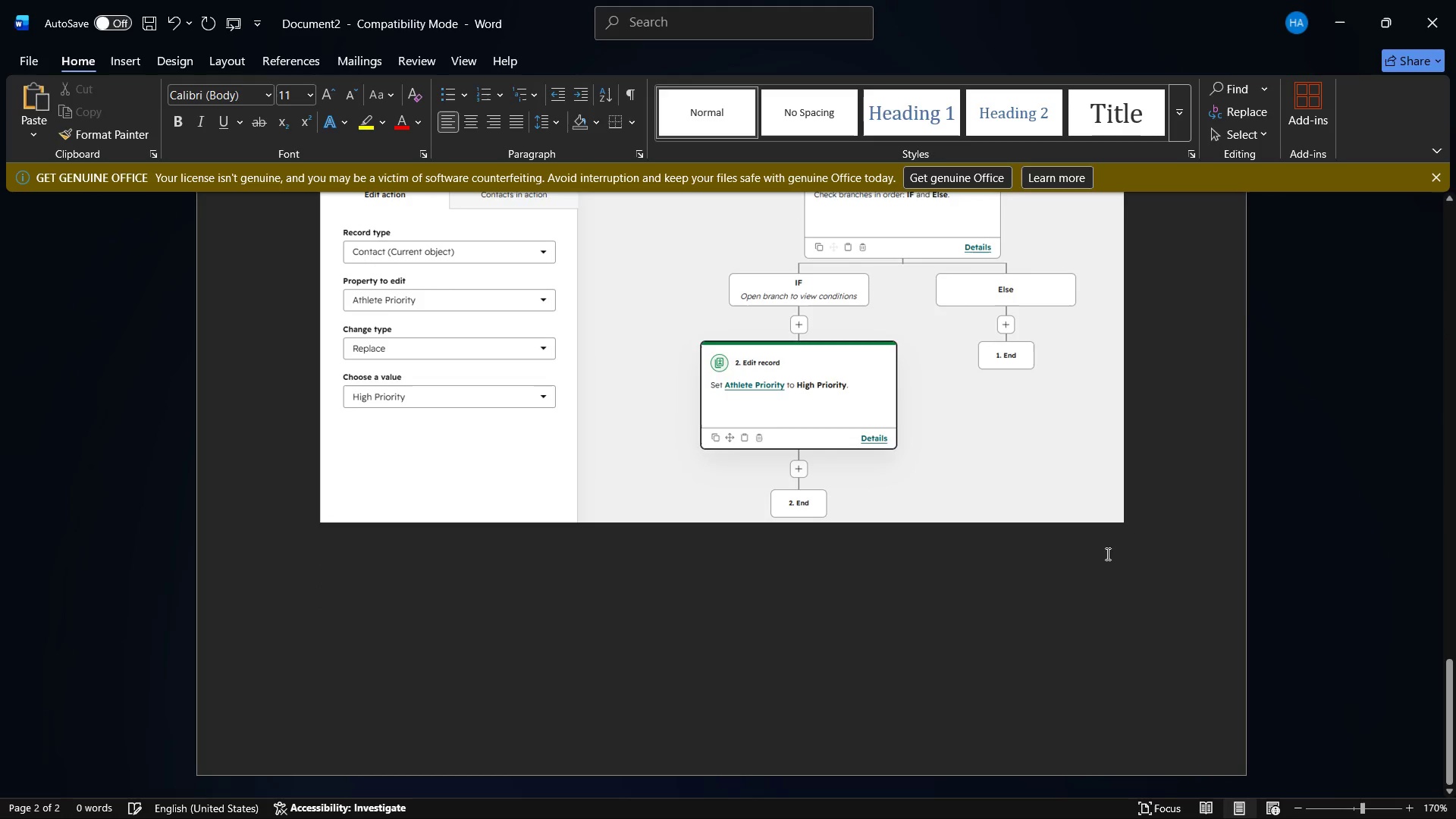 
key(Control+V)
 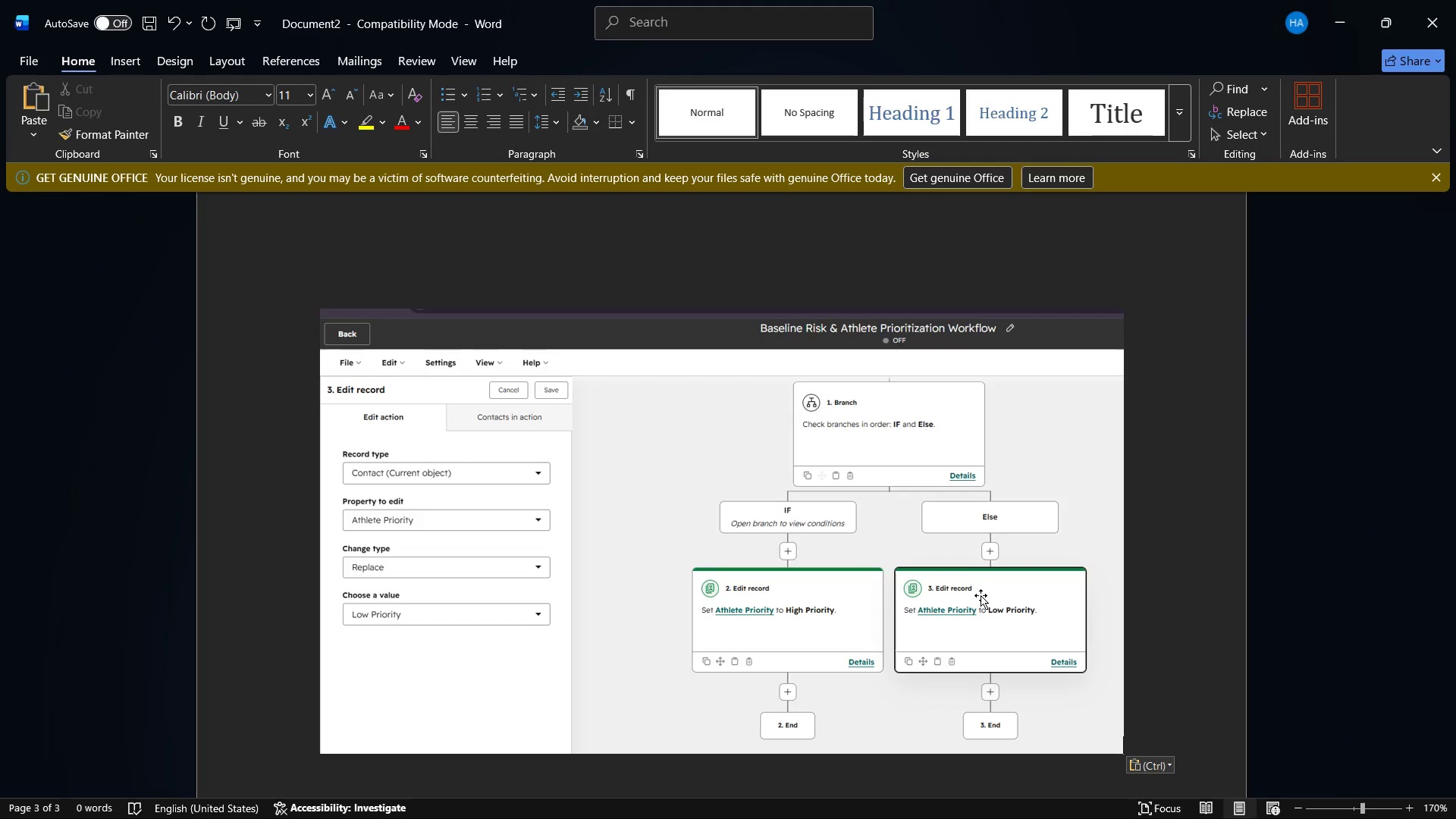 
wait(12.31)
 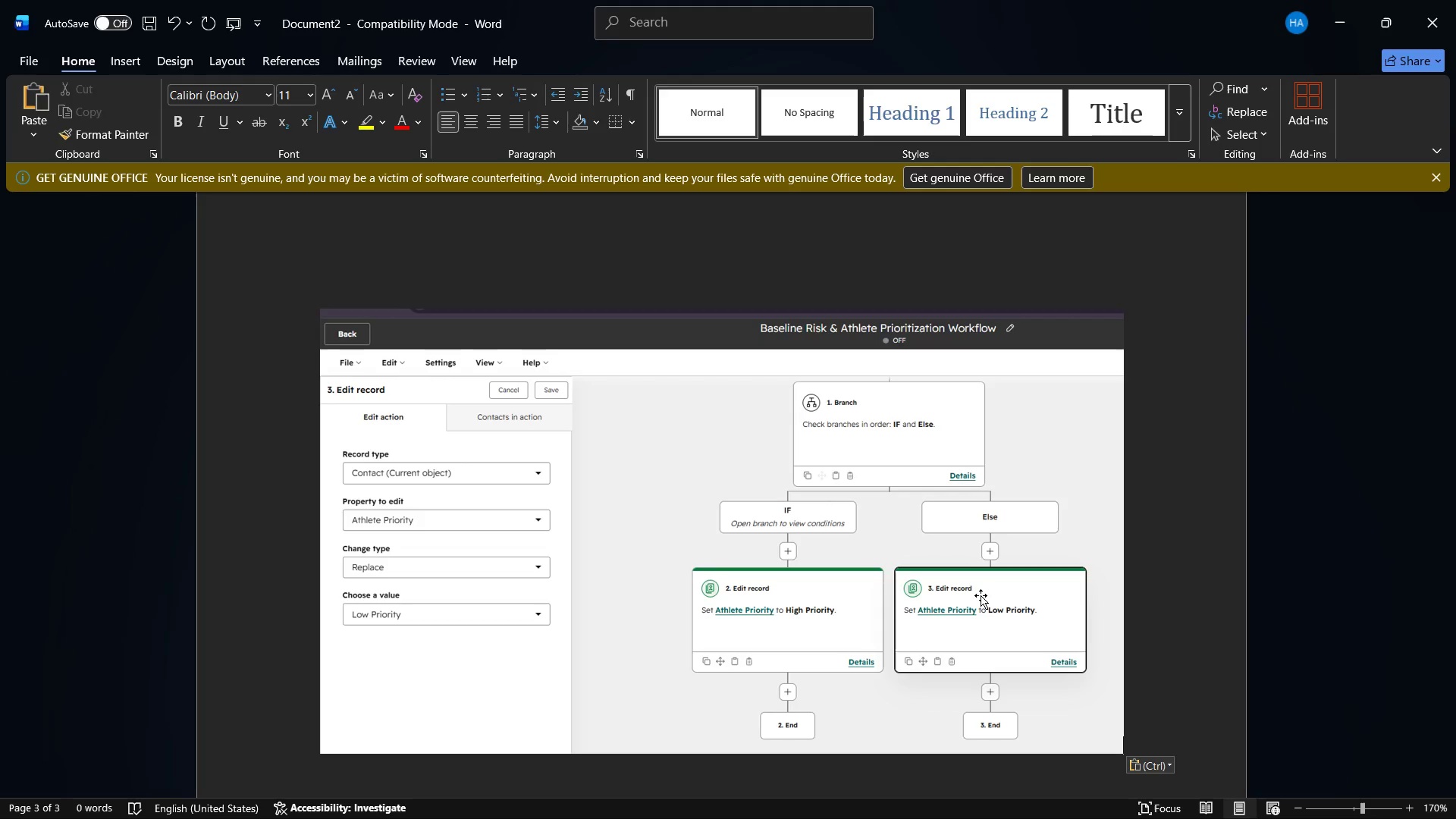 
left_click([1345, 0])
 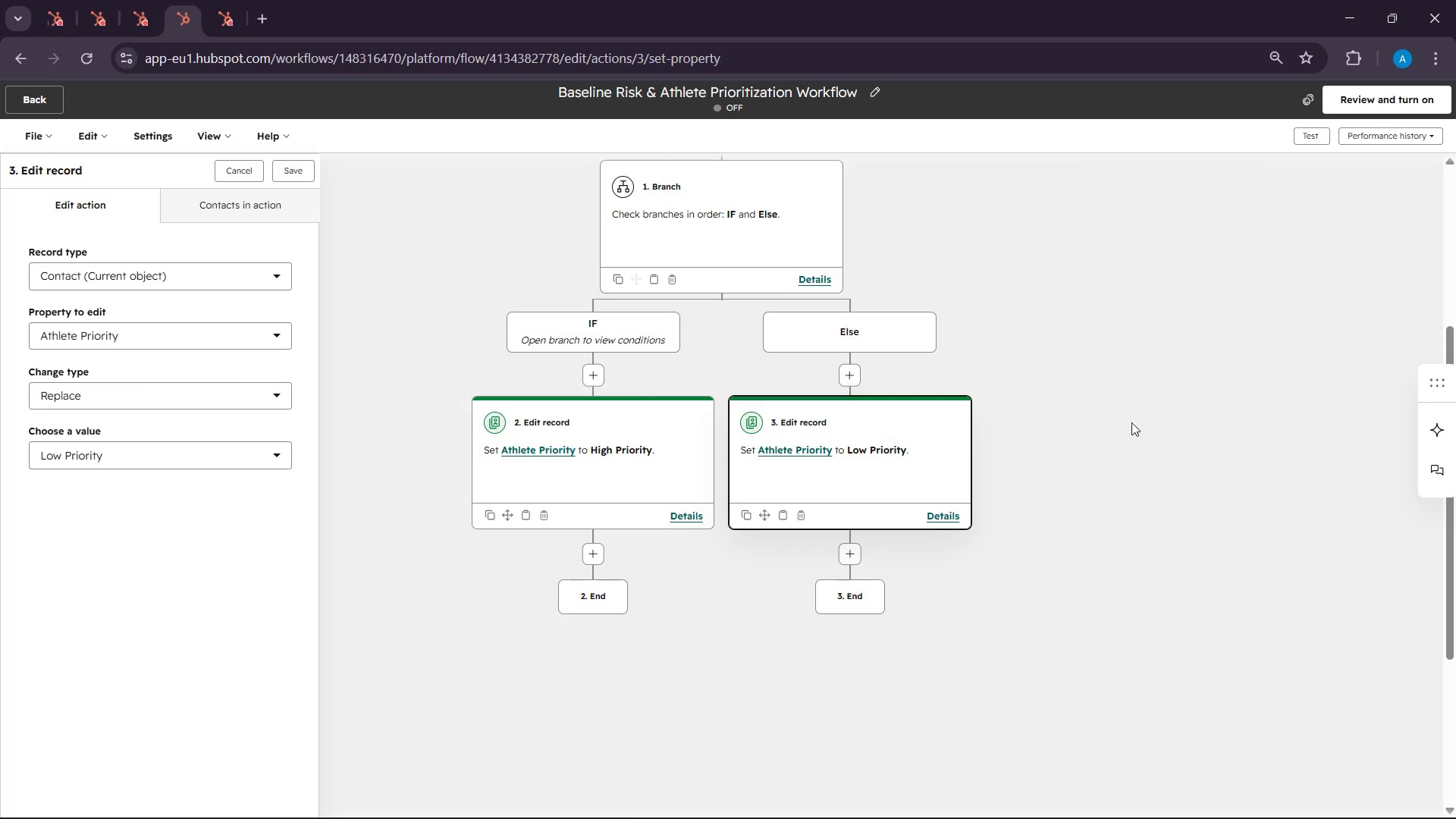 
scroll: coordinate [1144, 427], scroll_direction: none, amount: 0.0
 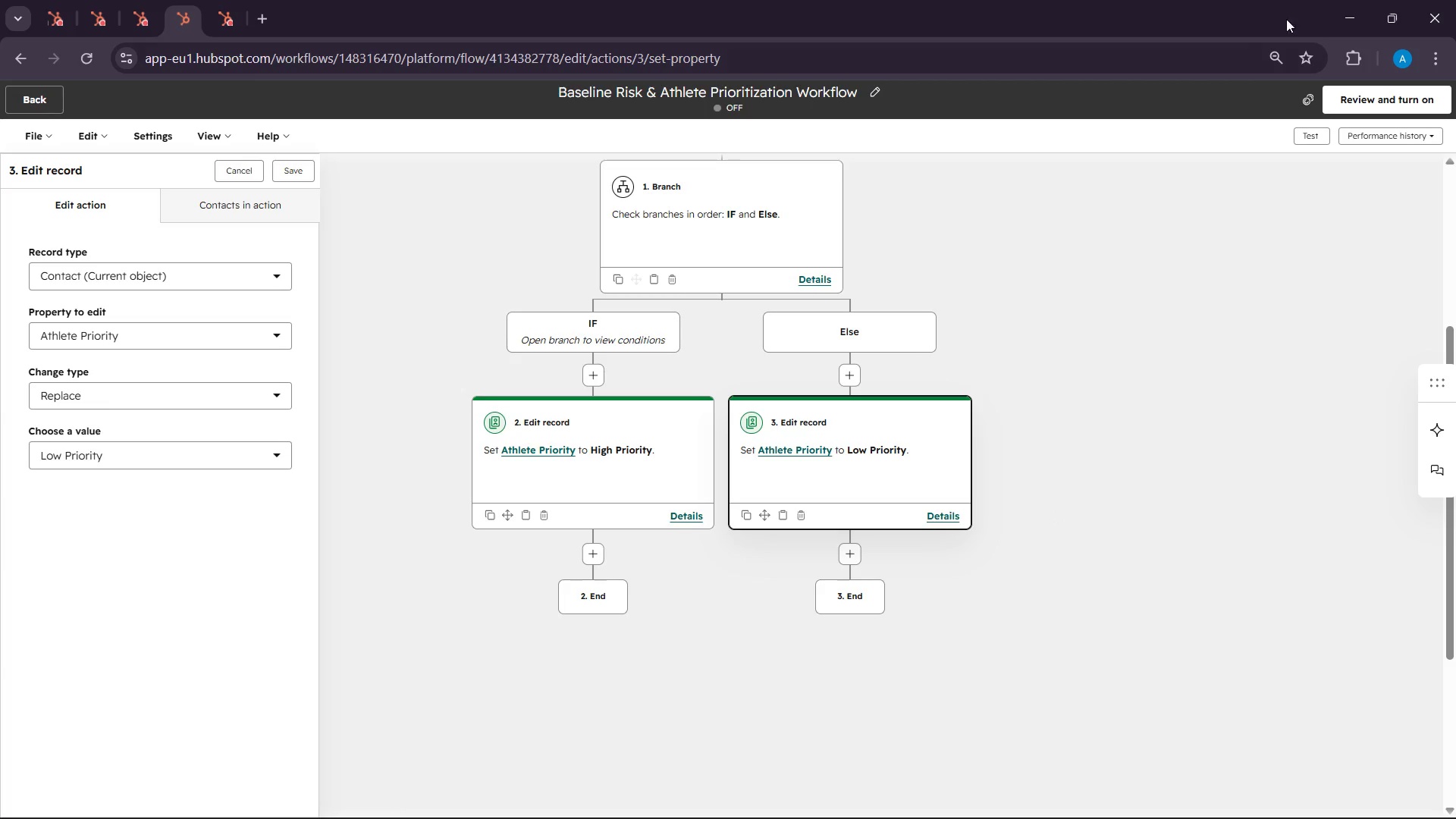 
wait(175.33)
 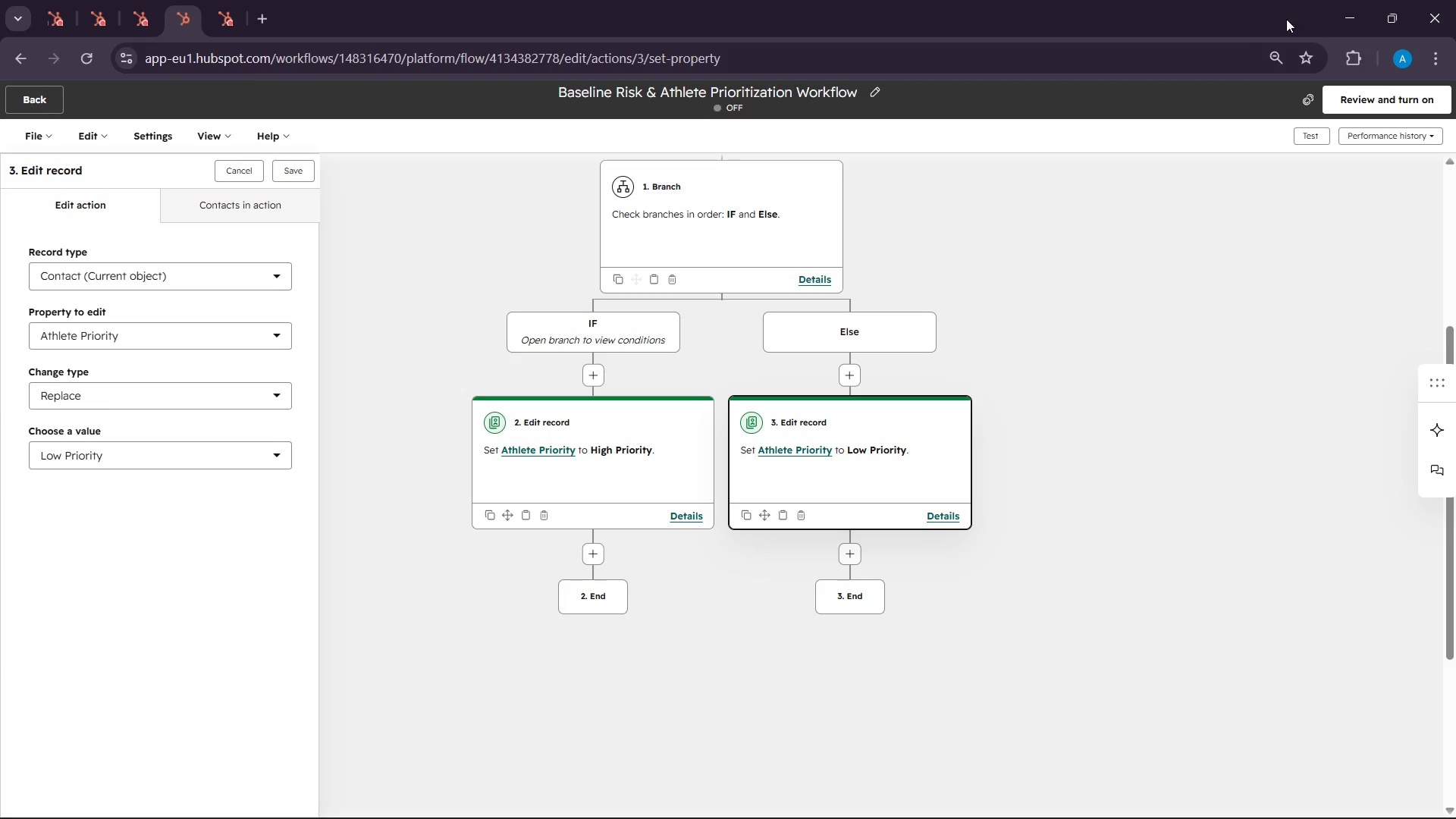 
left_click([1370, 97])
 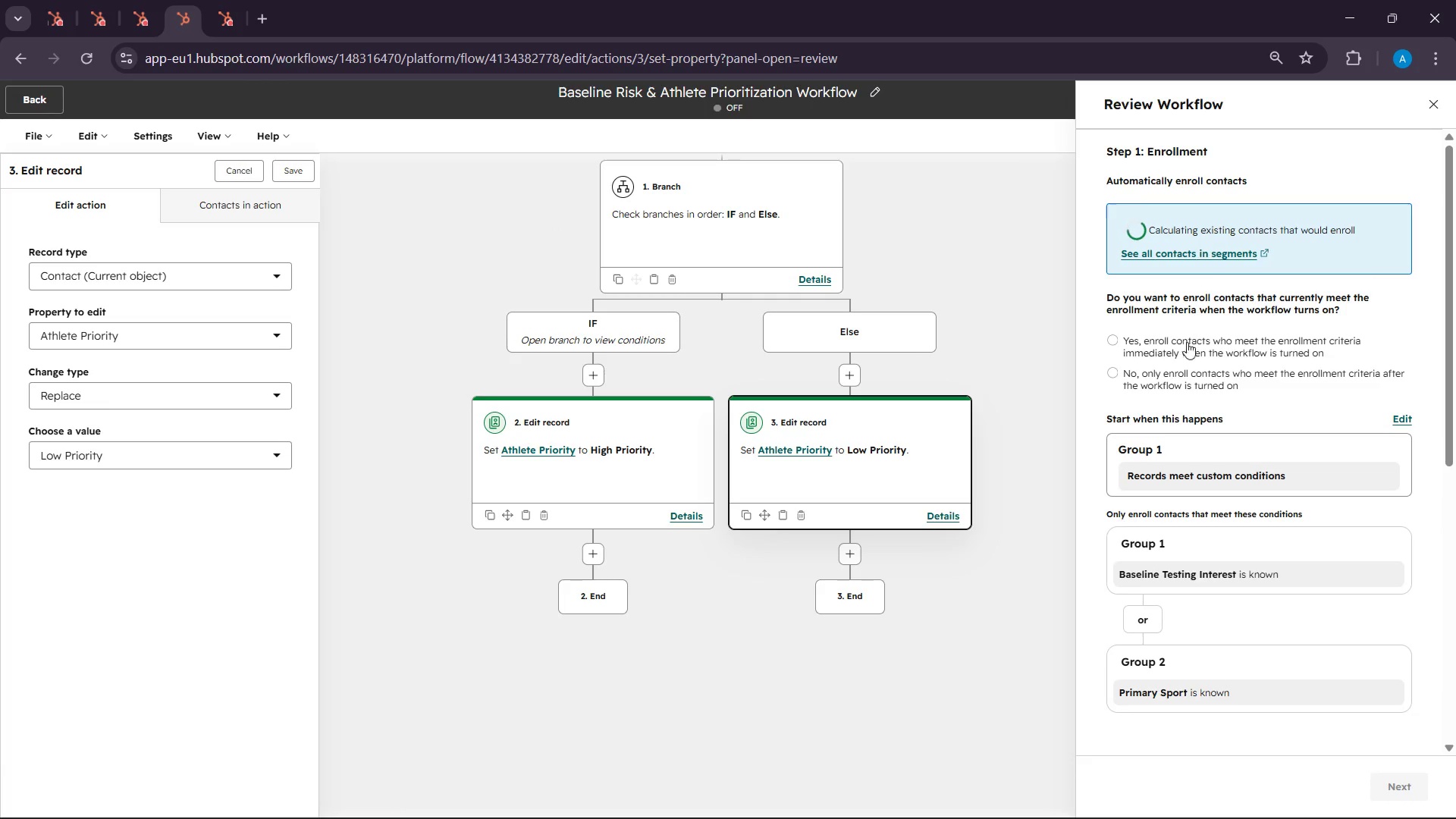 
scroll: coordinate [1230, 671], scroll_direction: down, amount: 8.0
 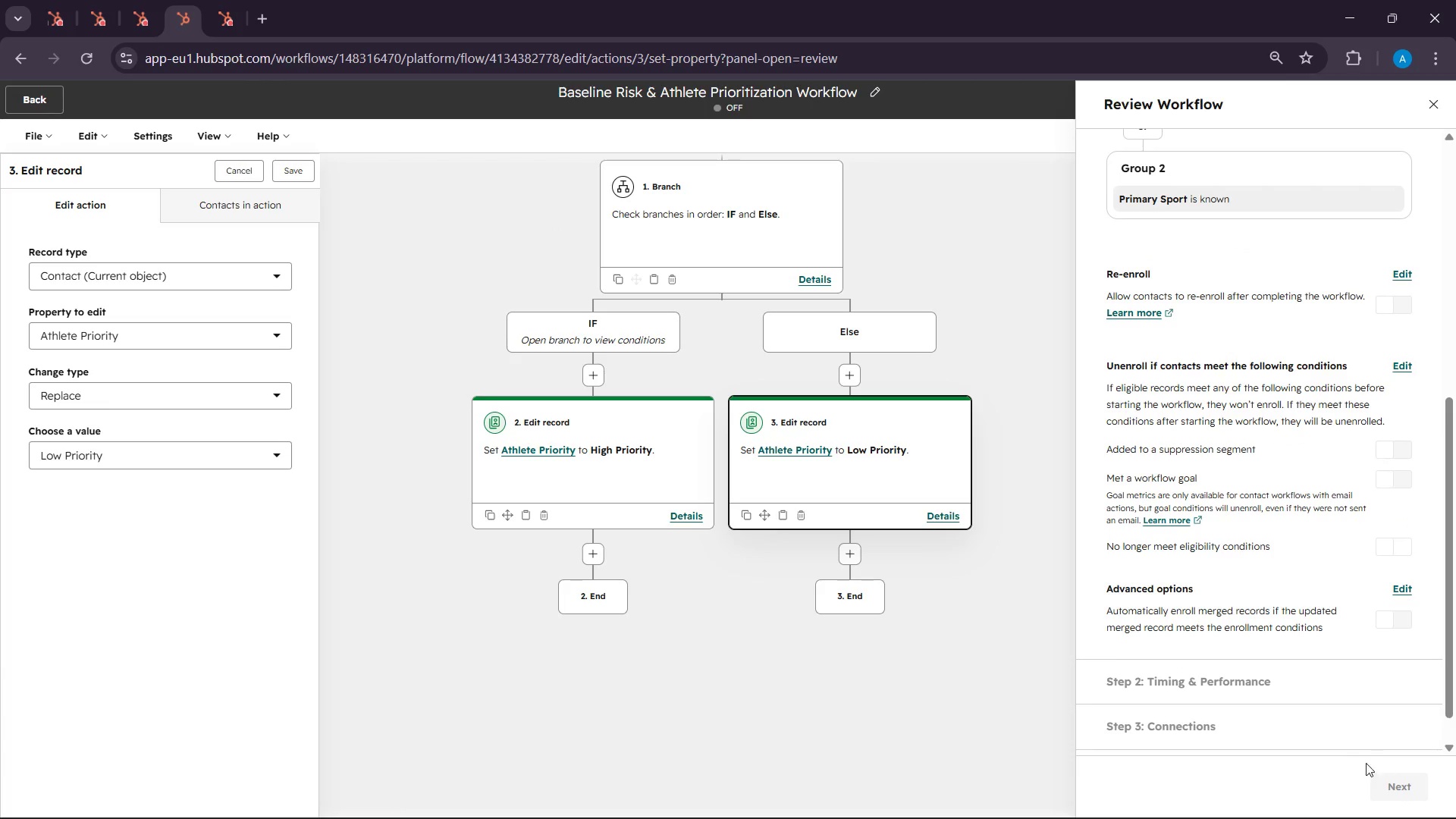 
scroll: coordinate [1303, 646], scroll_direction: up, amount: 7.0
 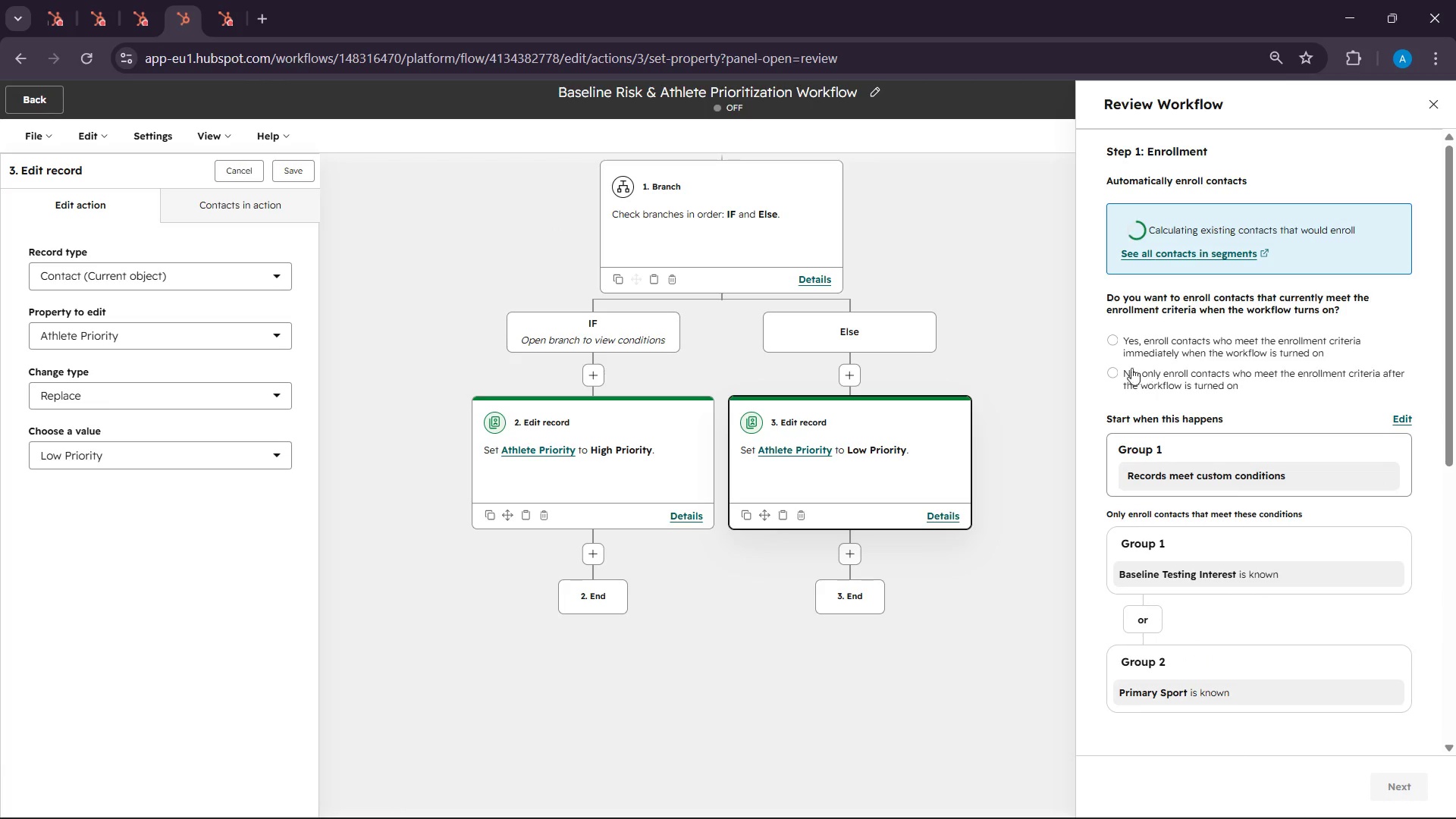 
left_click([1115, 339])
 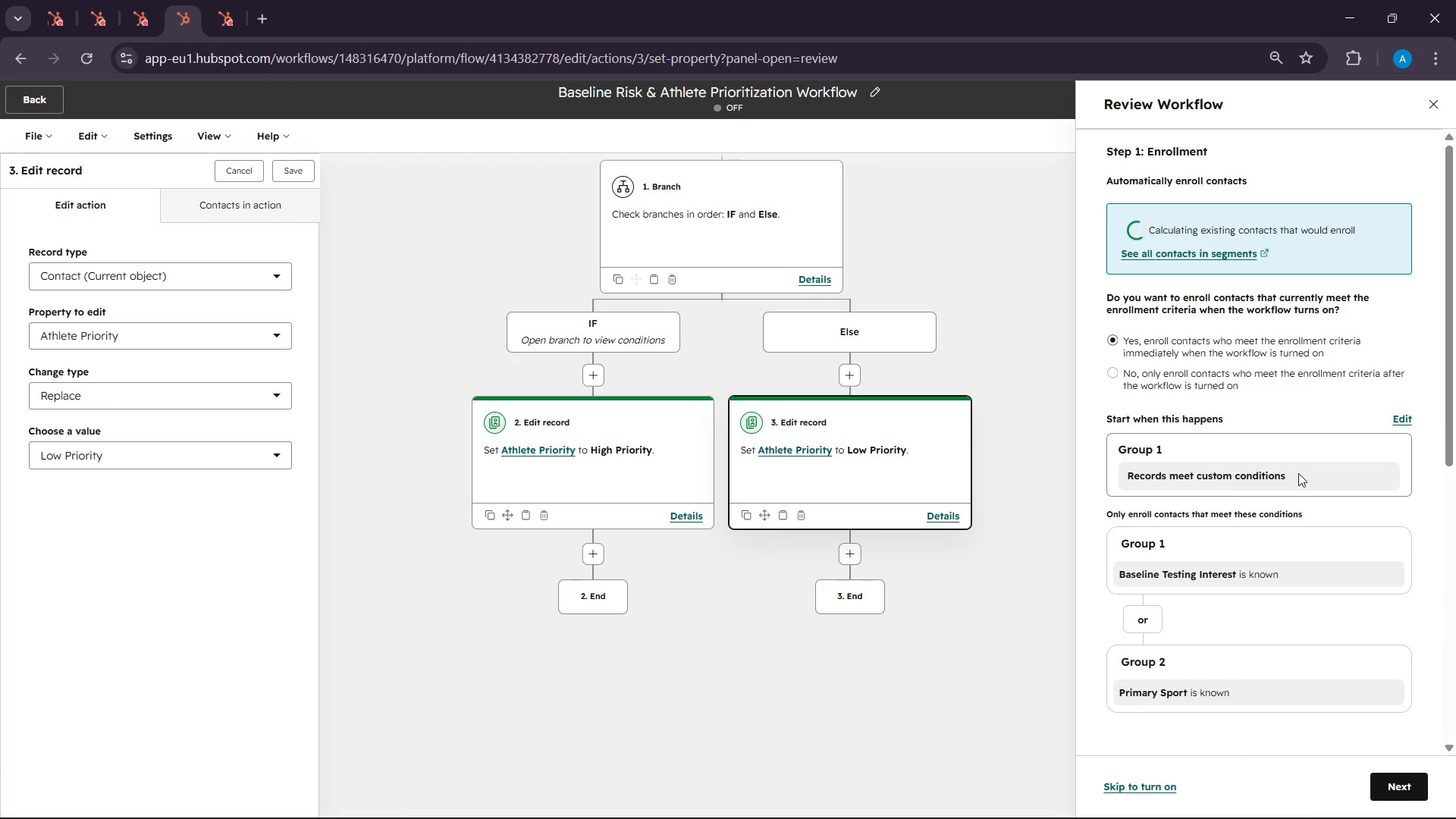 
scroll: coordinate [1298, 613], scroll_direction: down, amount: 9.0
 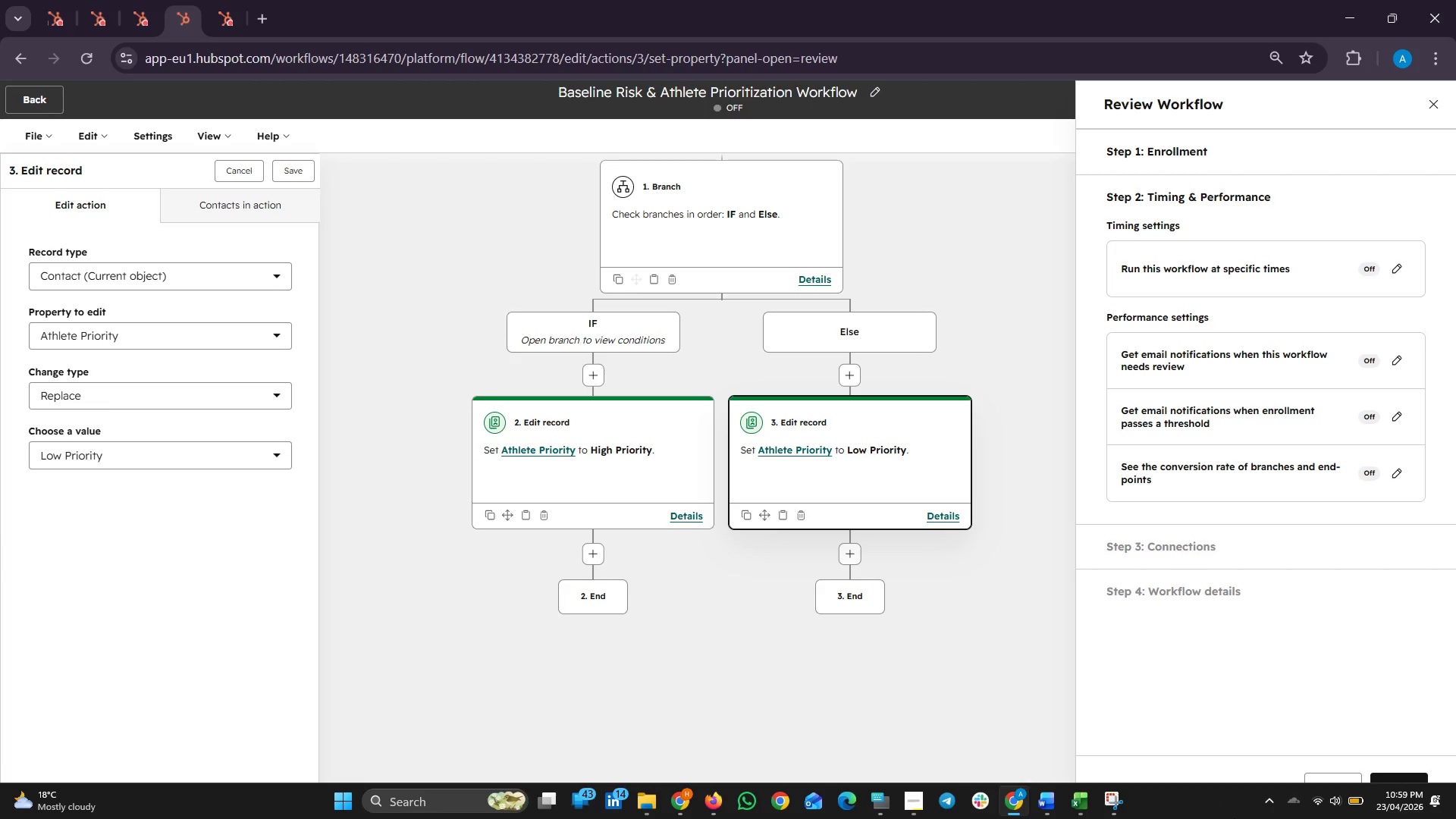 
wait(9.52)
 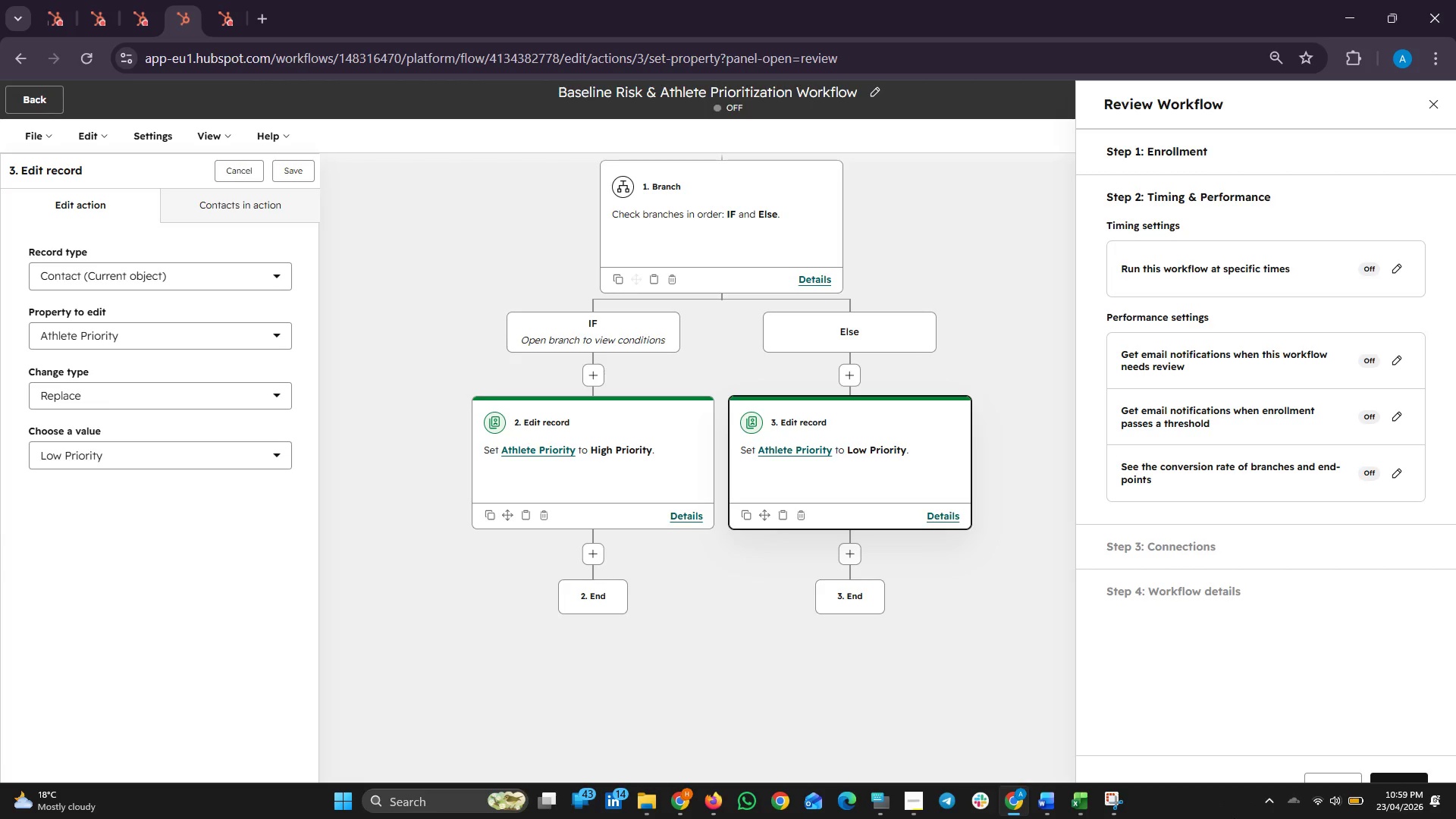 
left_click([1398, 793])
 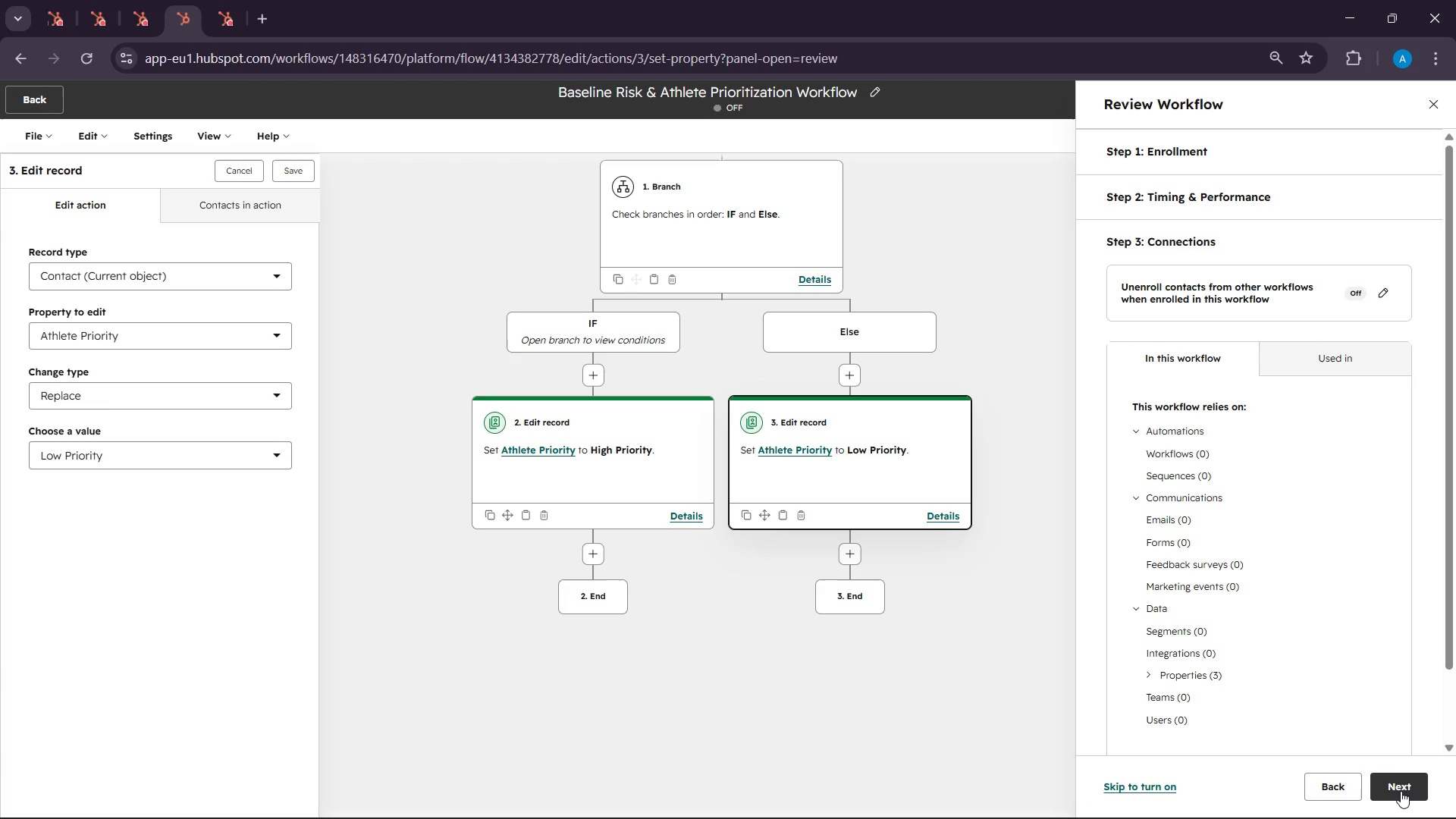 
left_click([1400, 789])
 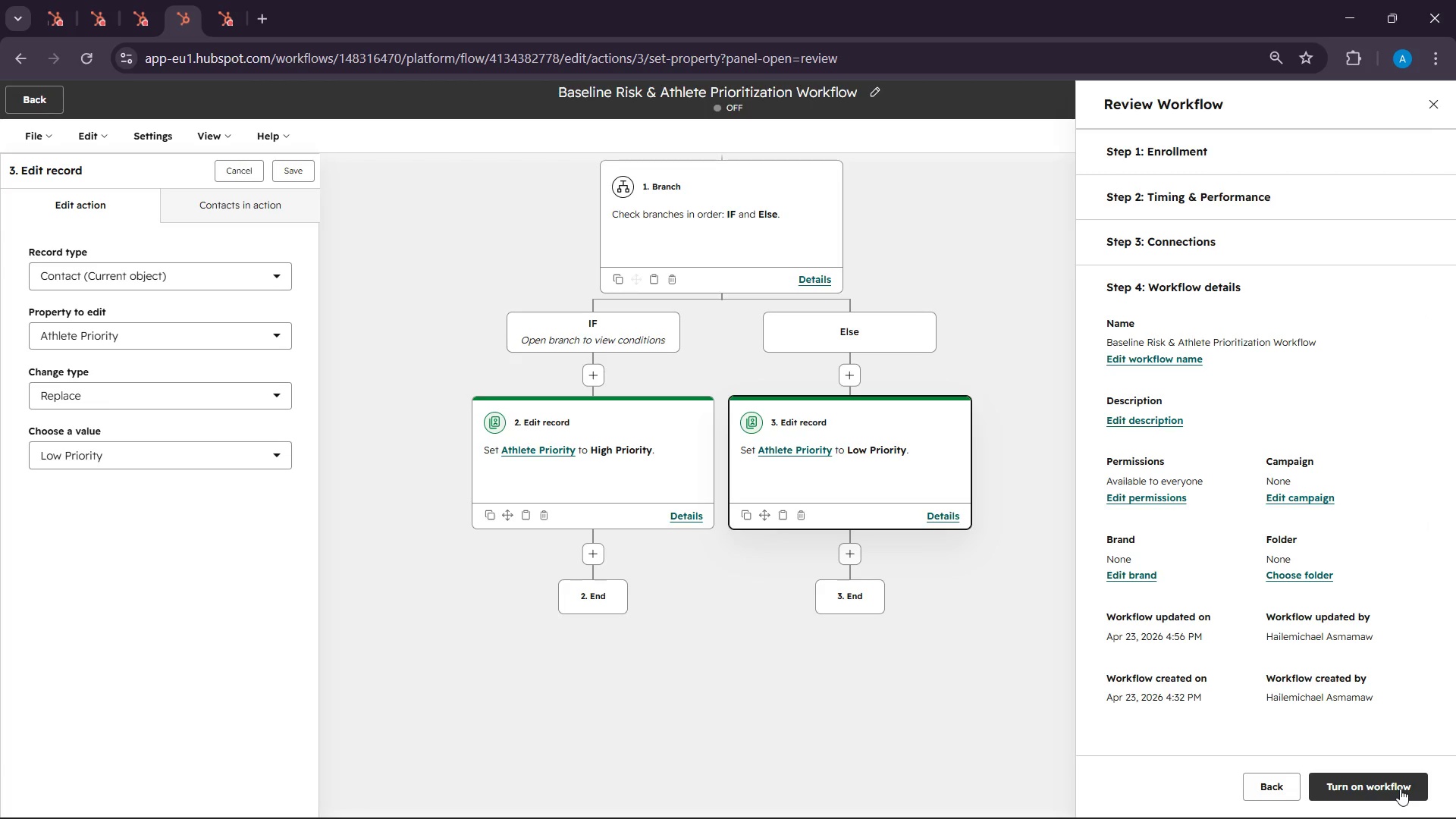 
left_click([1400, 789])
 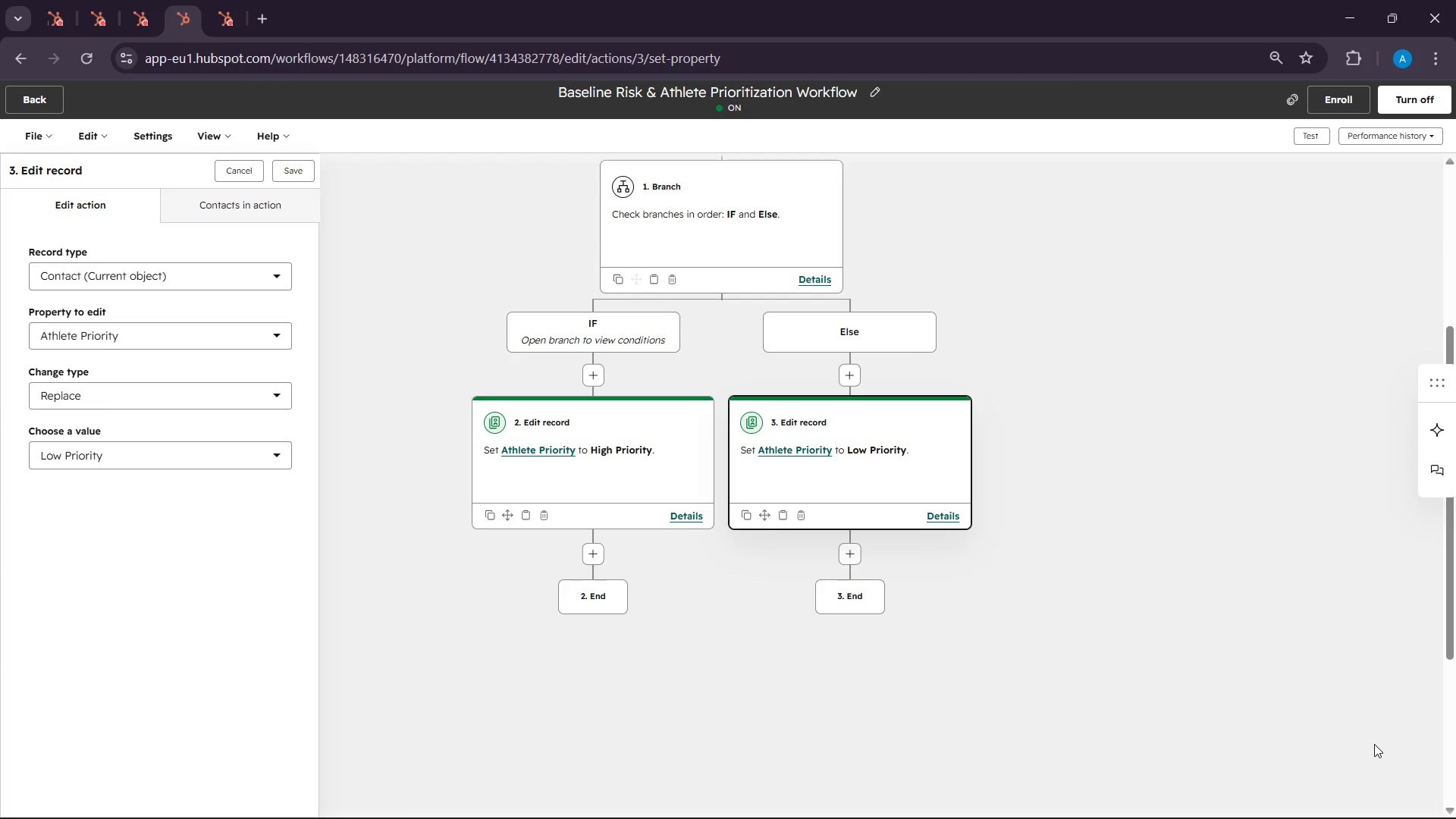 
wait(41.98)
 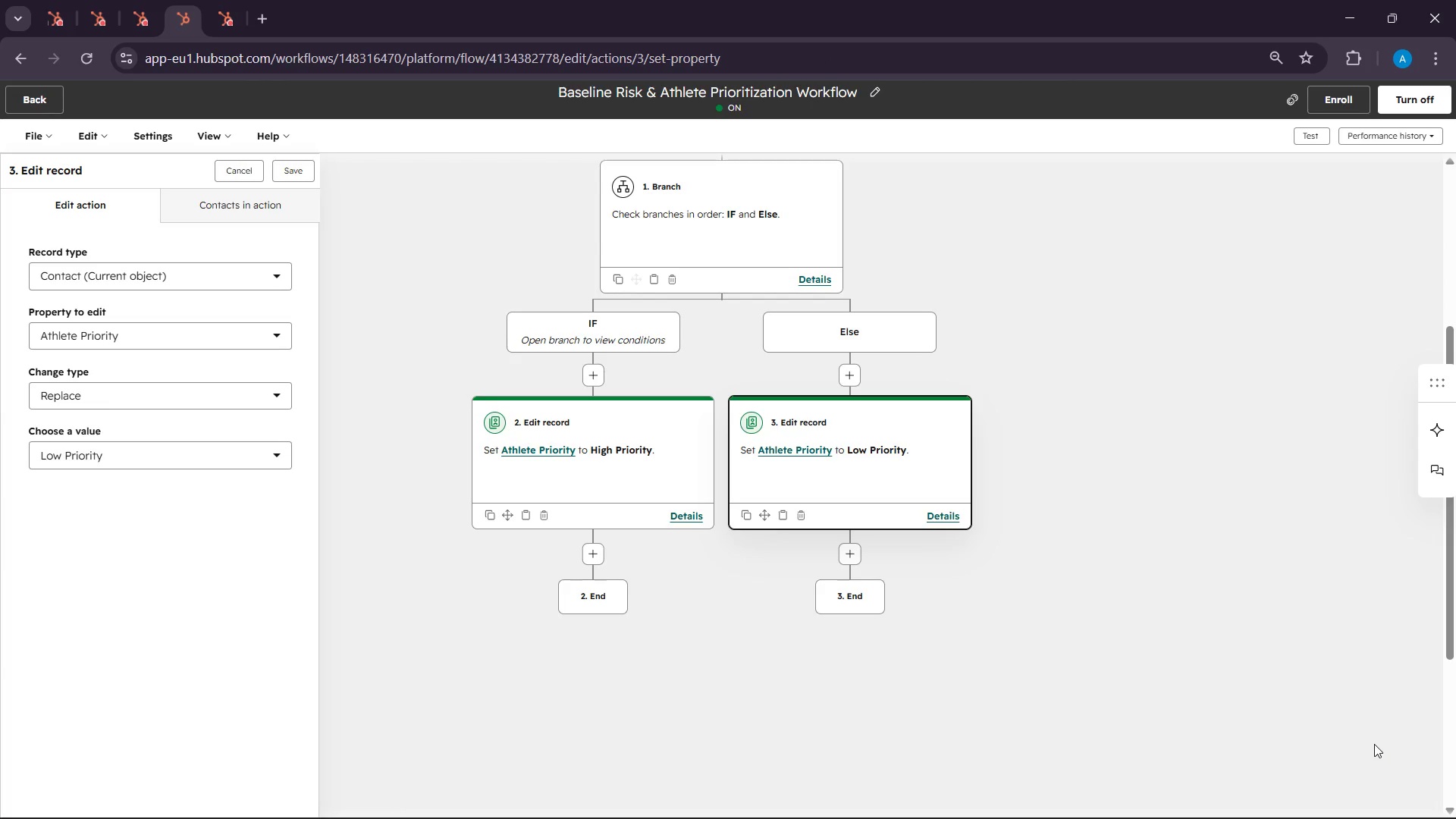 
left_click([1428, 108])
 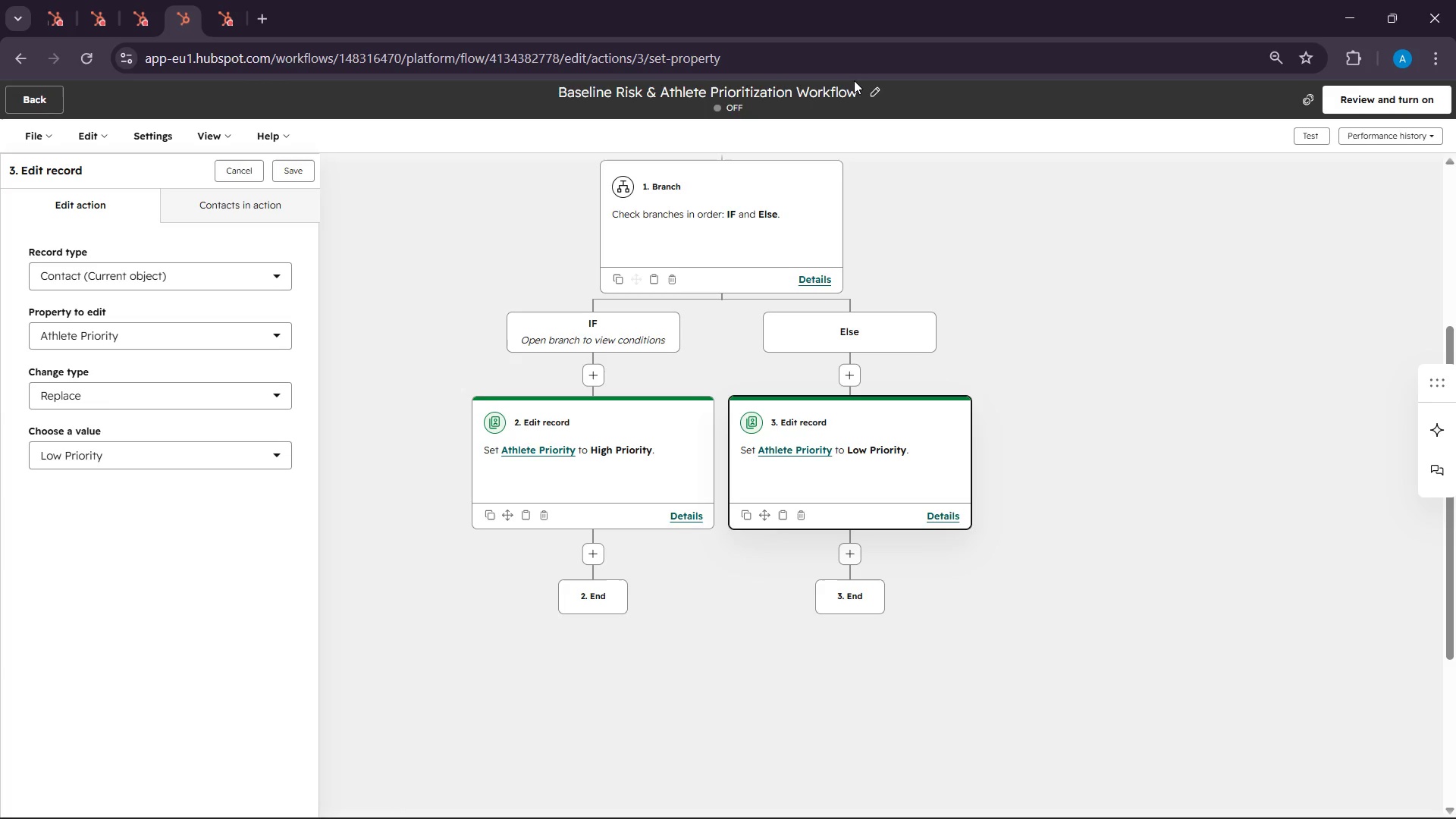 
wait(43.58)
 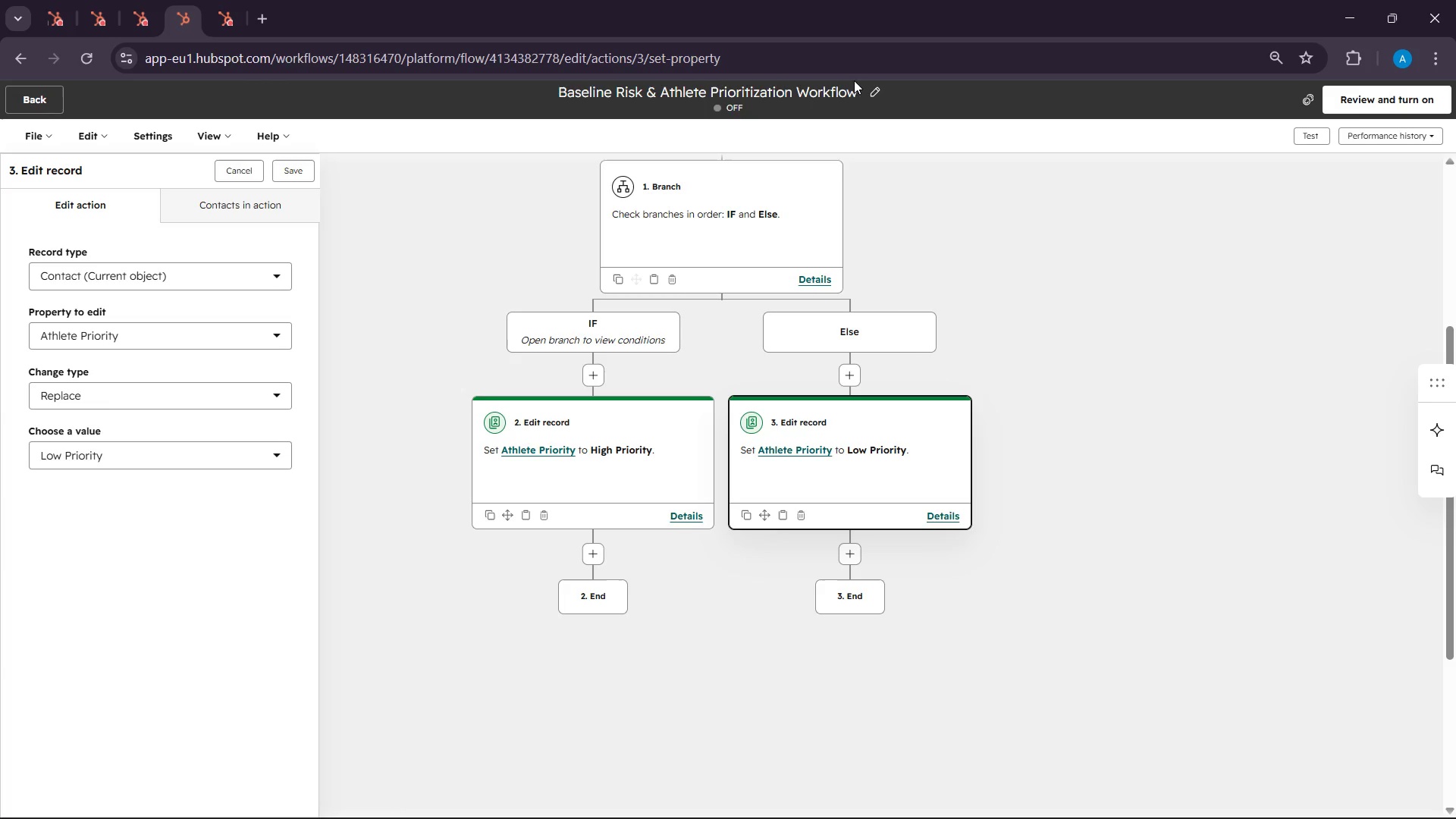 
left_click([1372, 93])
 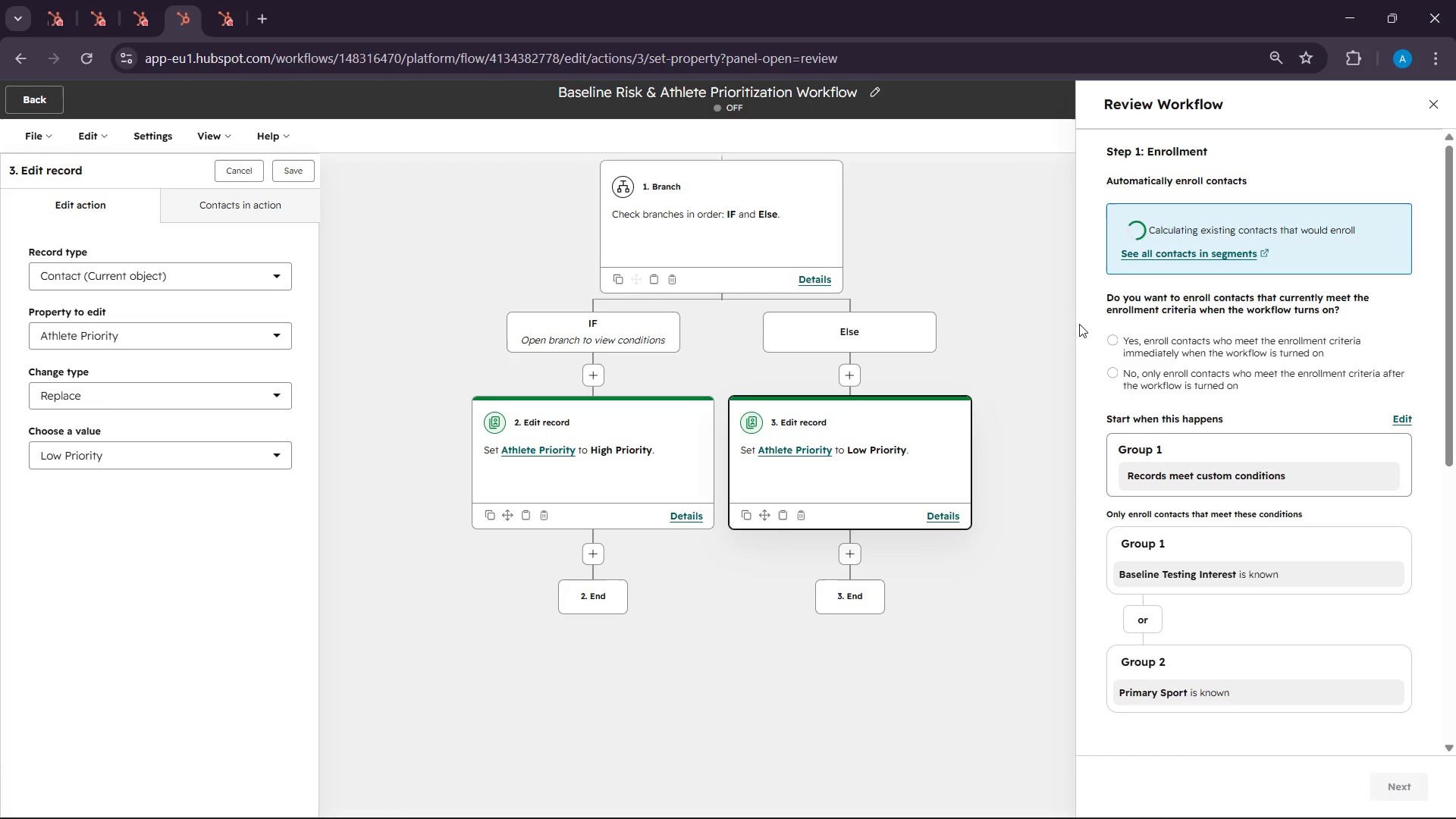 
scroll: coordinate [1335, 551], scroll_direction: down, amount: 12.0
 